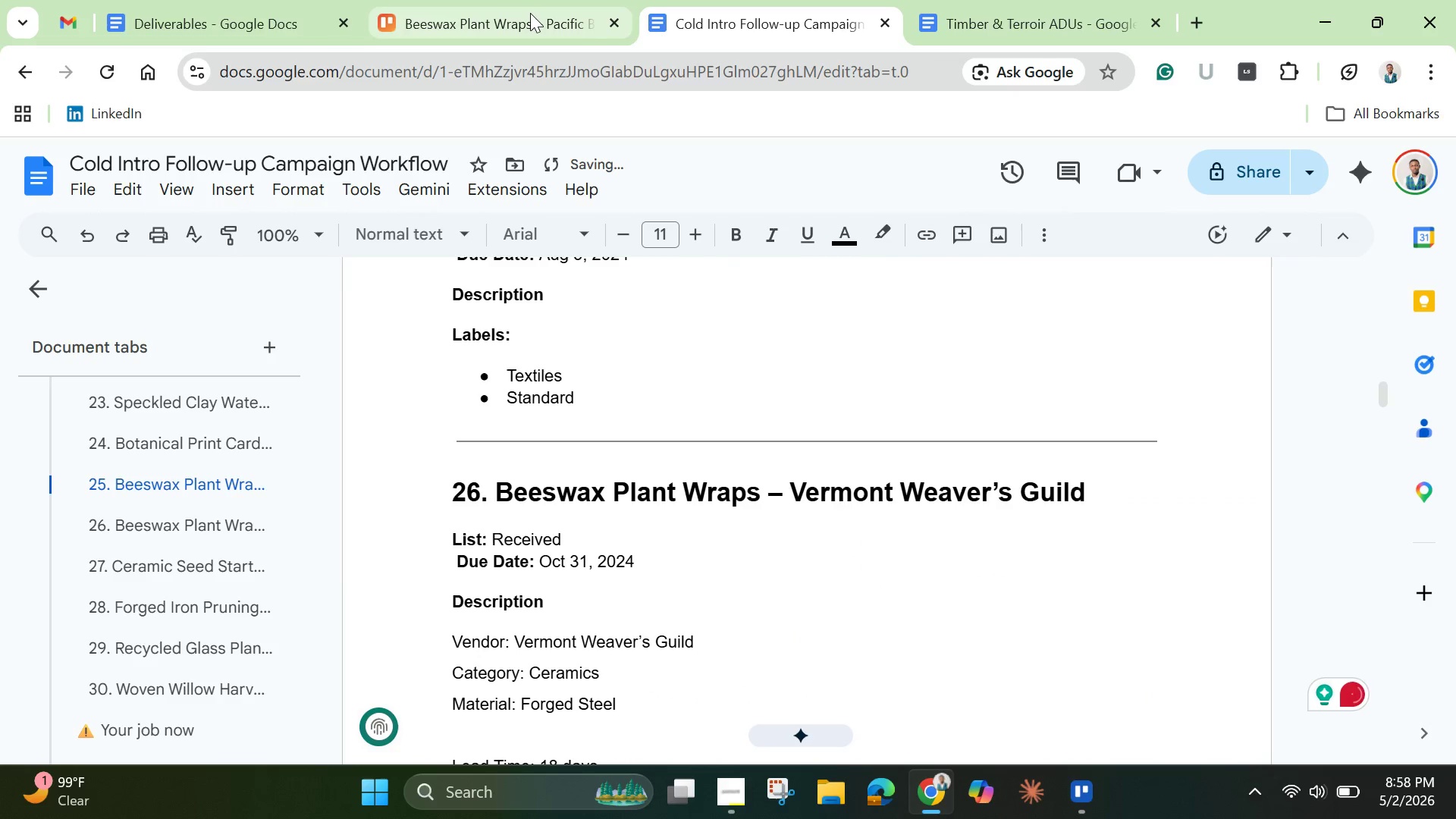 
left_click([530, 13])
 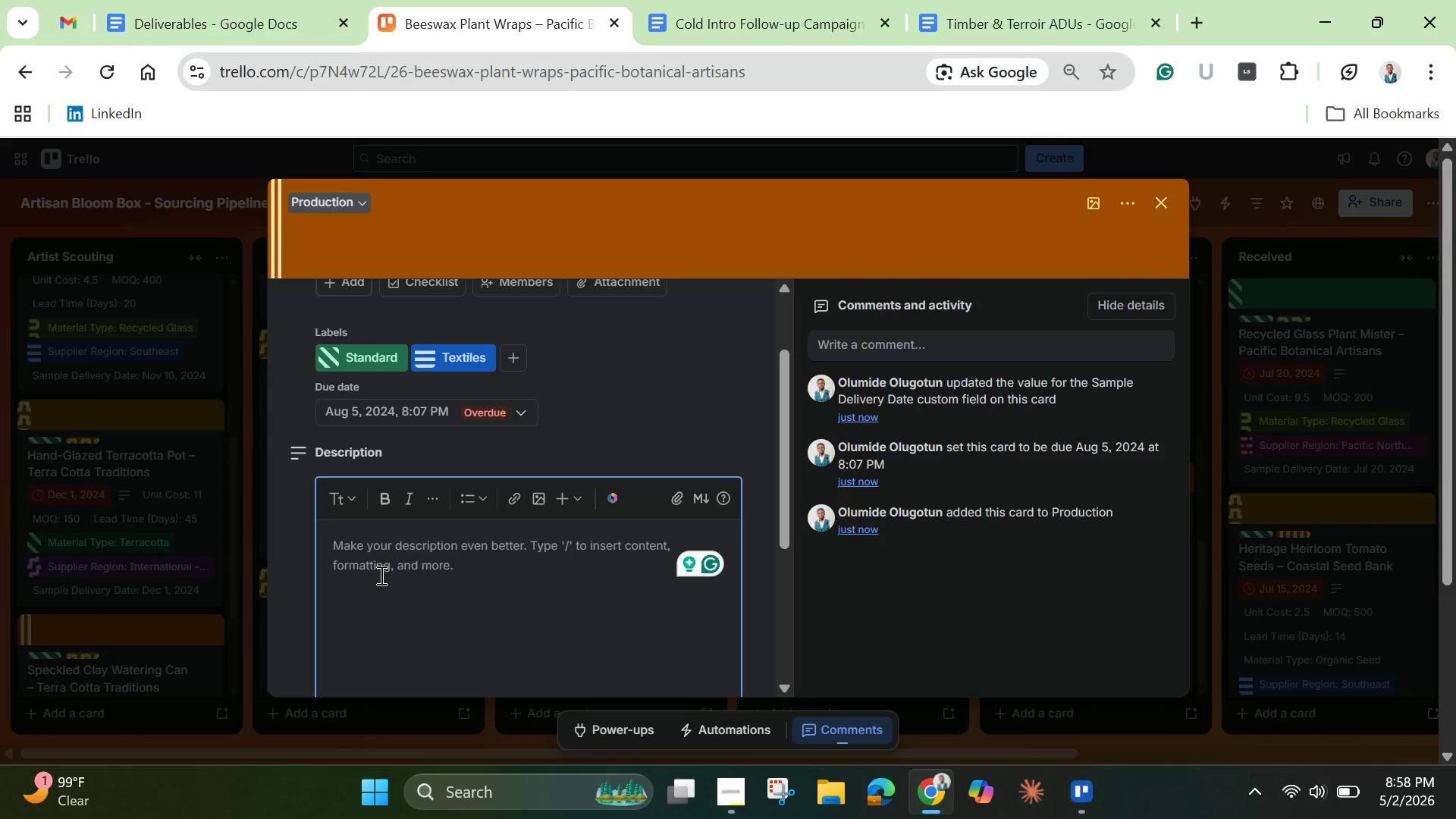 
left_click([371, 565])
 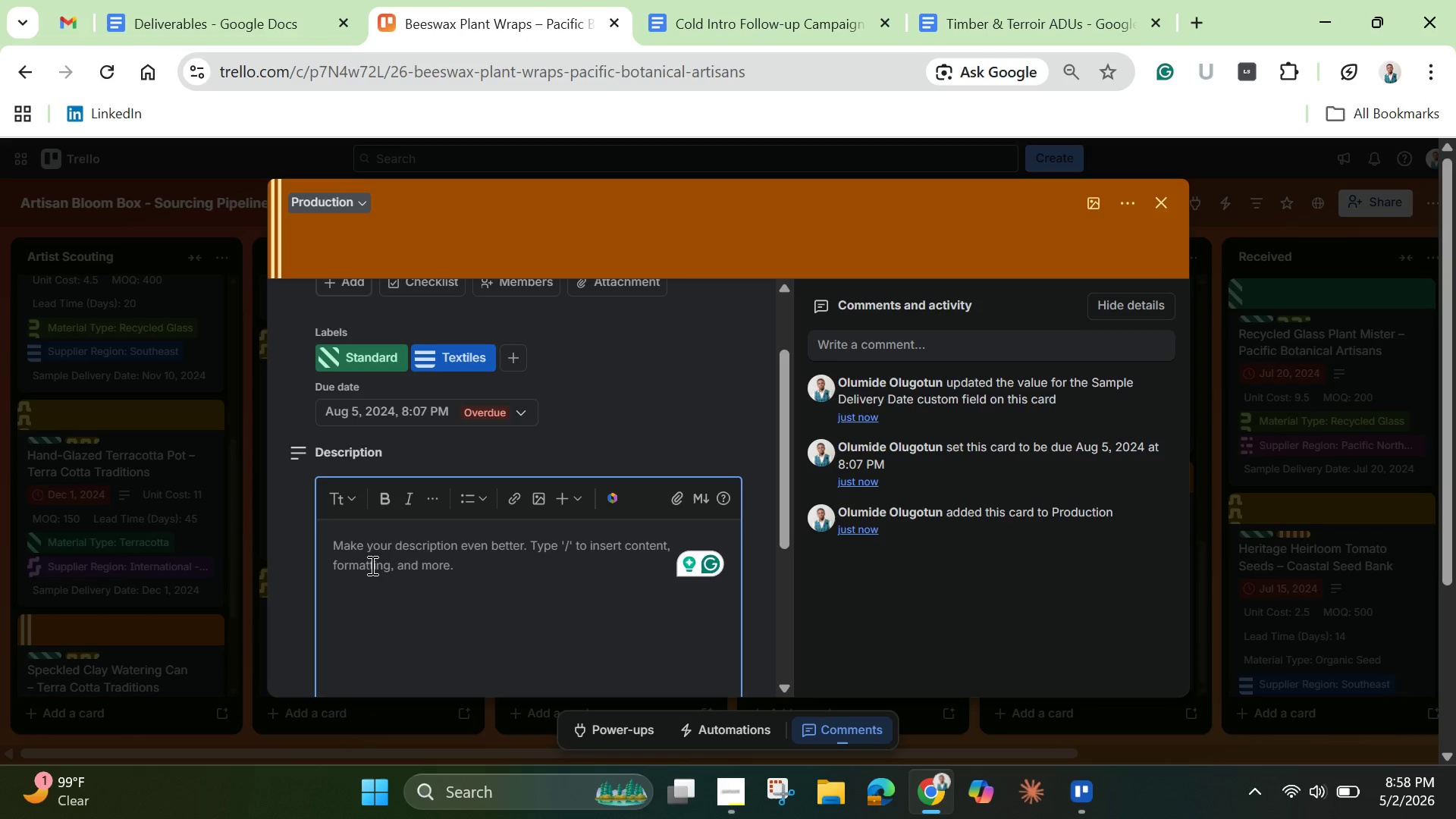 
key(Control+V)
 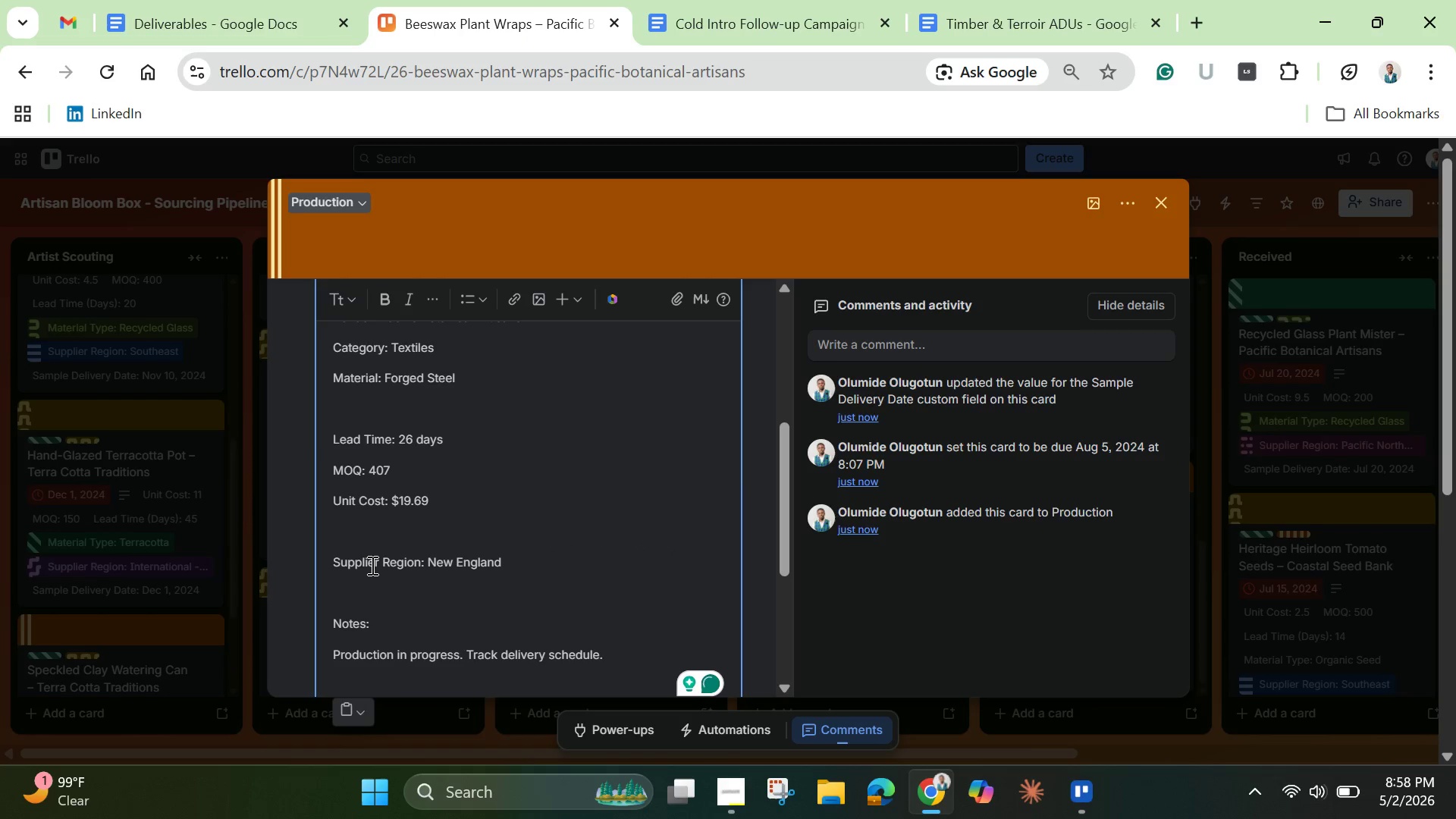 
scroll: coordinate [372, 565], scroll_direction: up, amount: 4.0
 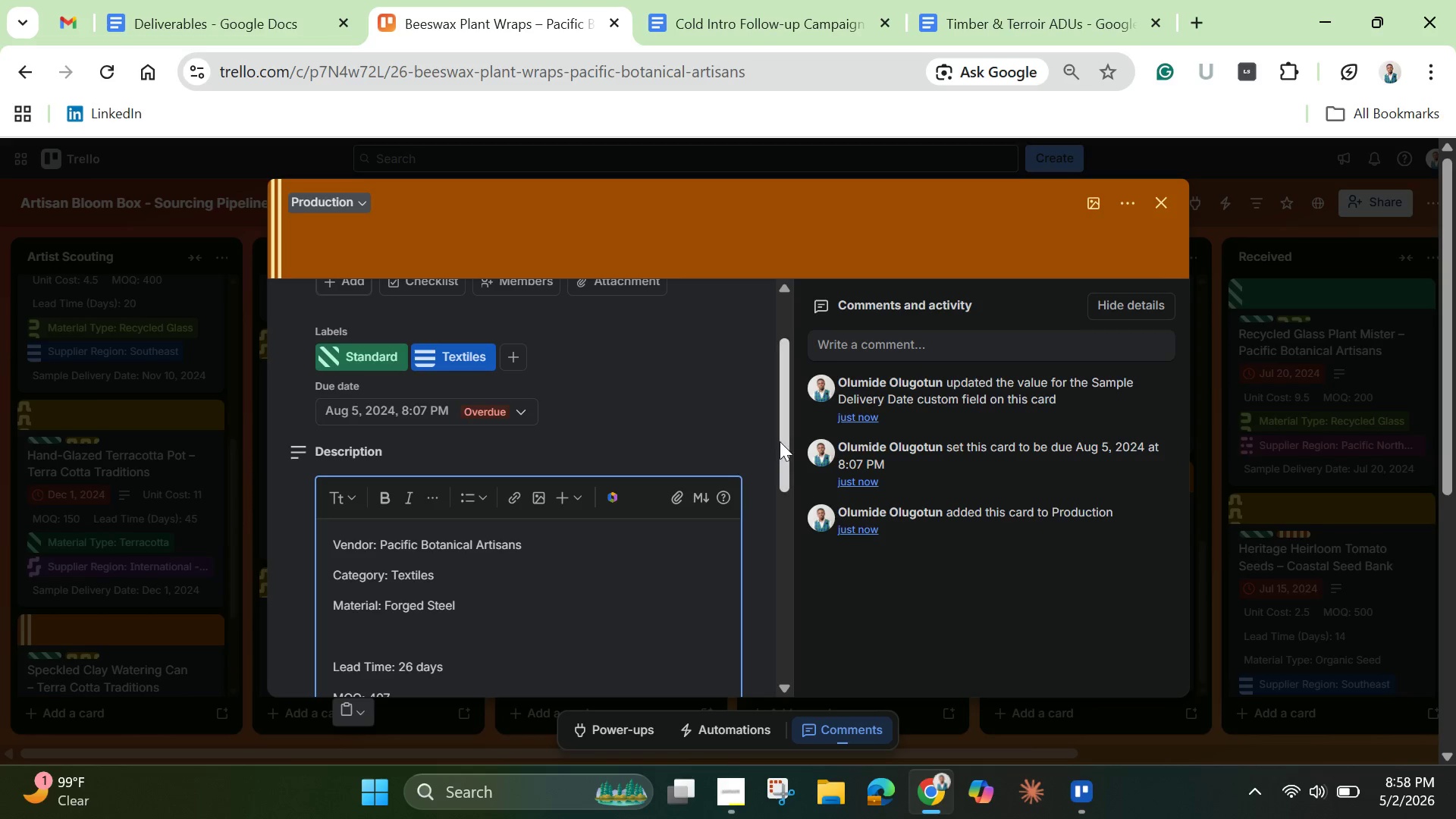 
left_click_drag(start_coordinate=[785, 444], to_coordinate=[774, 601])
 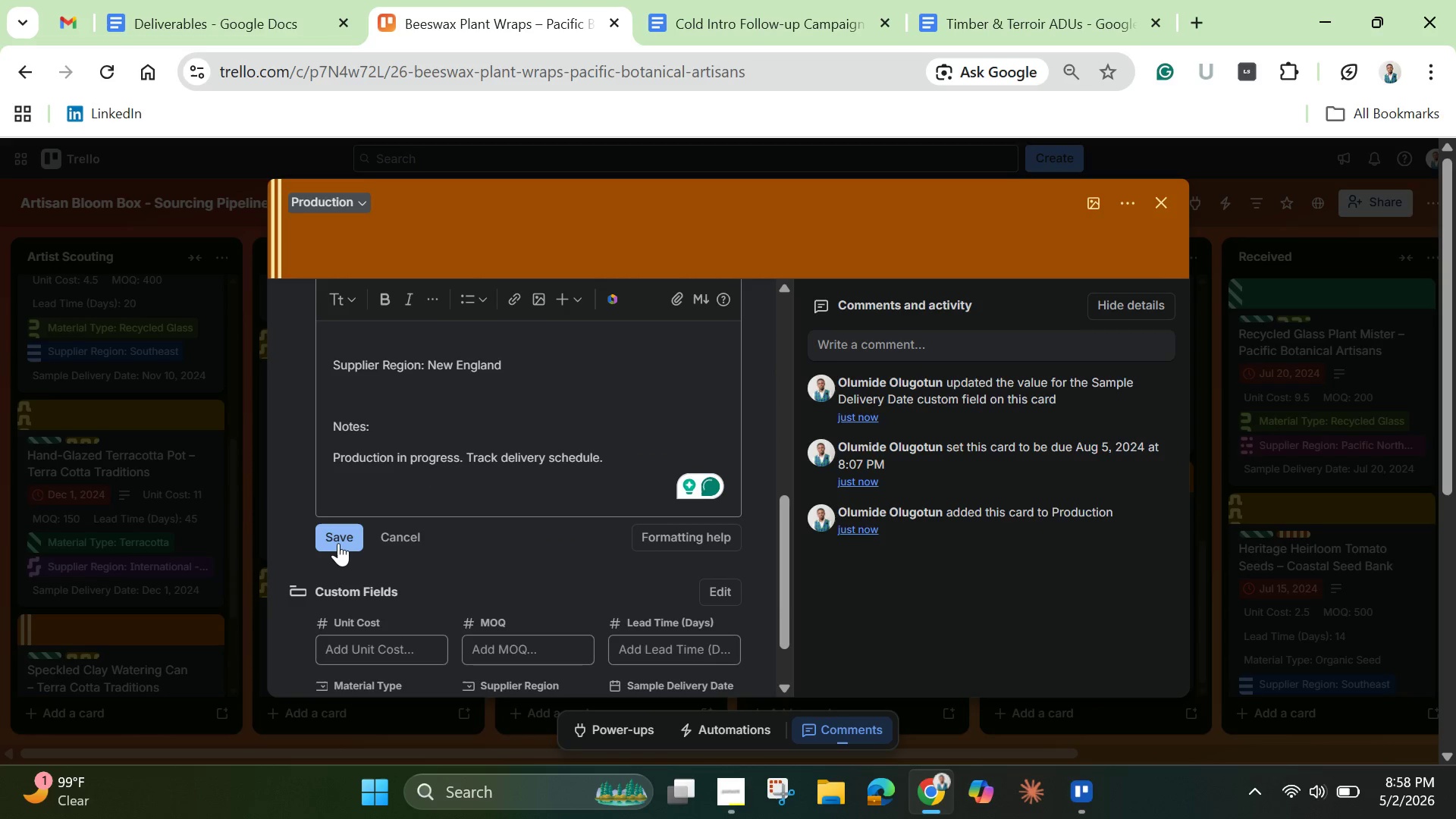 
left_click([343, 543])
 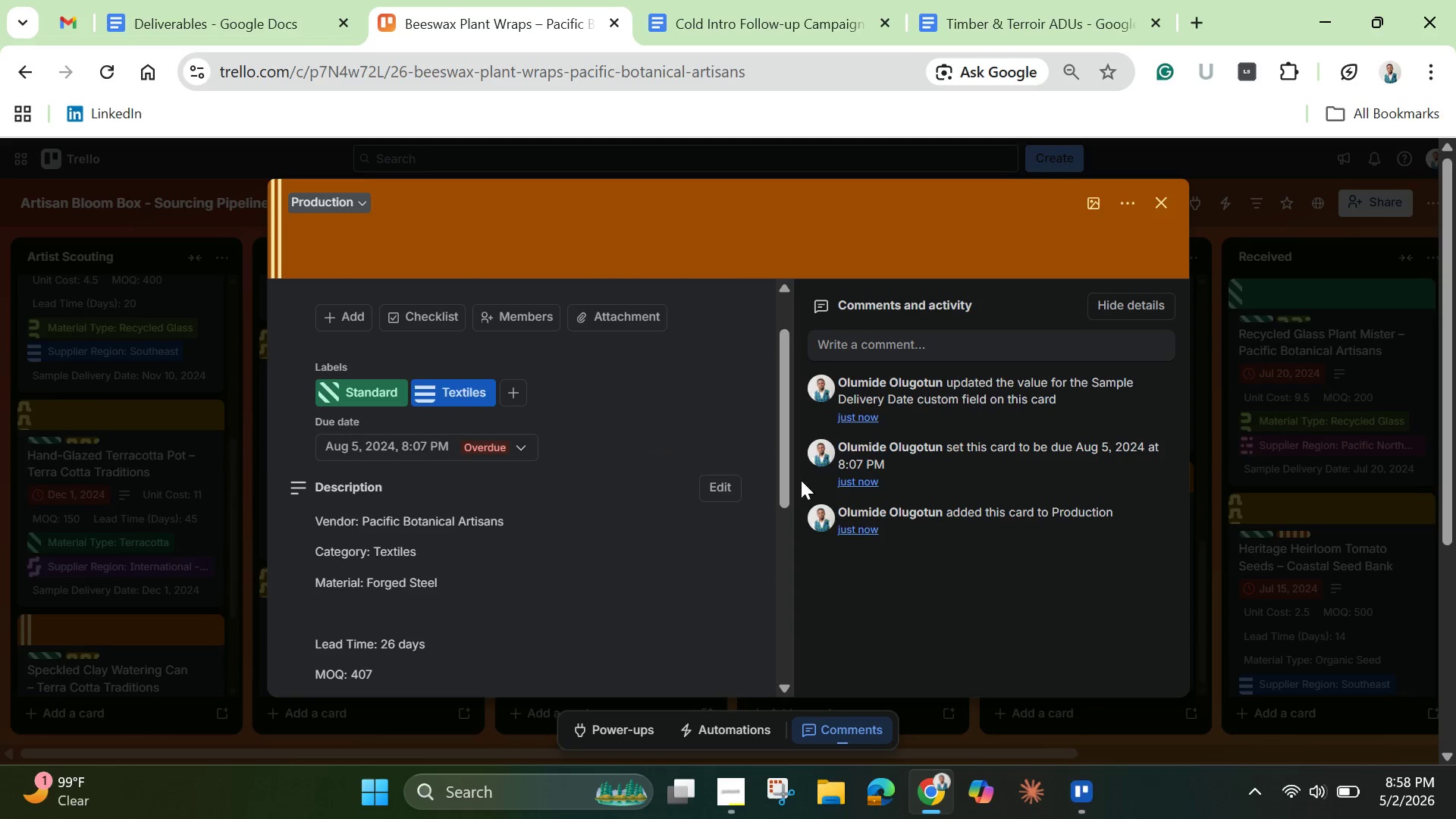 
left_click_drag(start_coordinate=[780, 485], to_coordinate=[754, 655])
 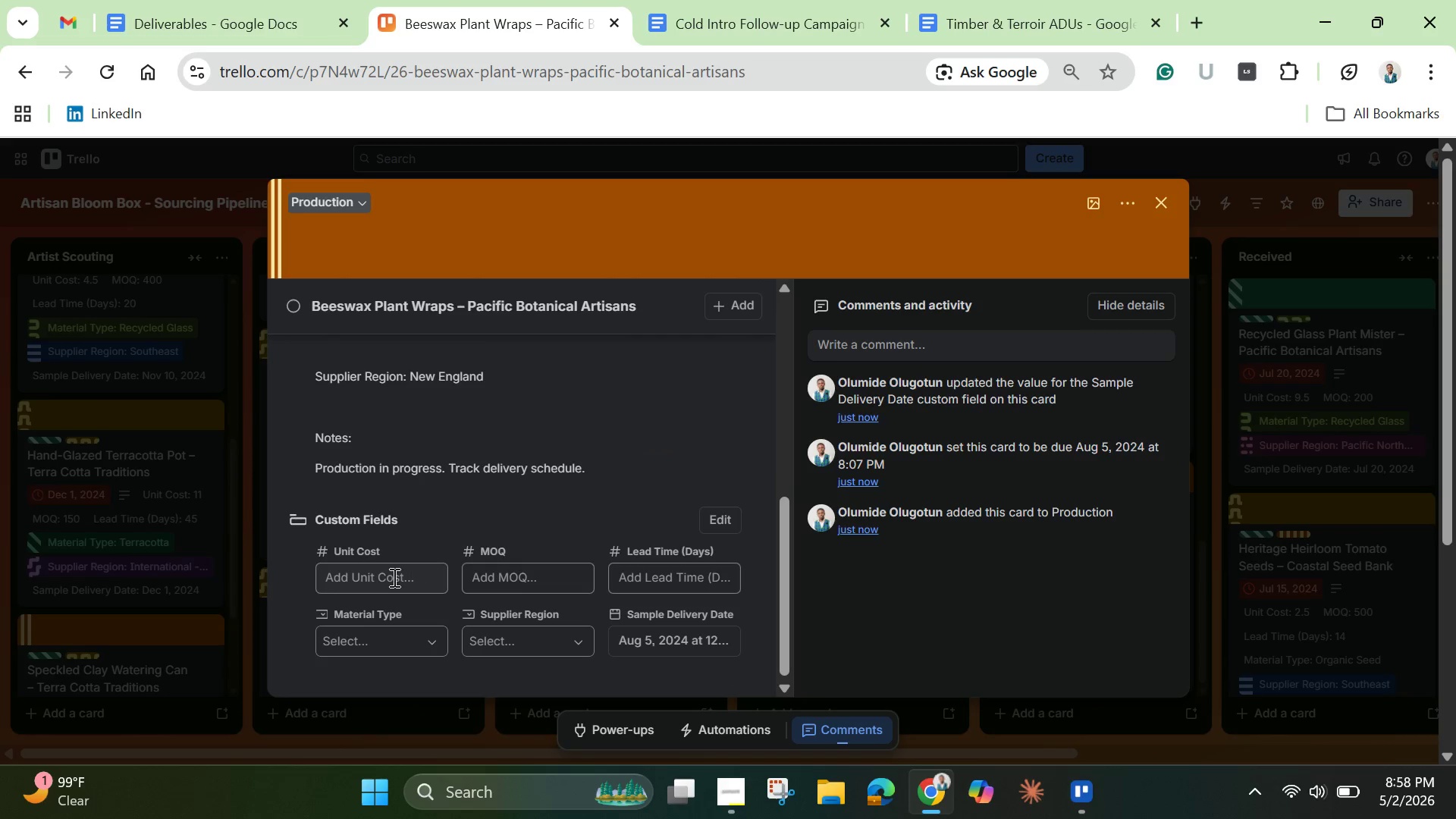 
left_click([393, 577])
 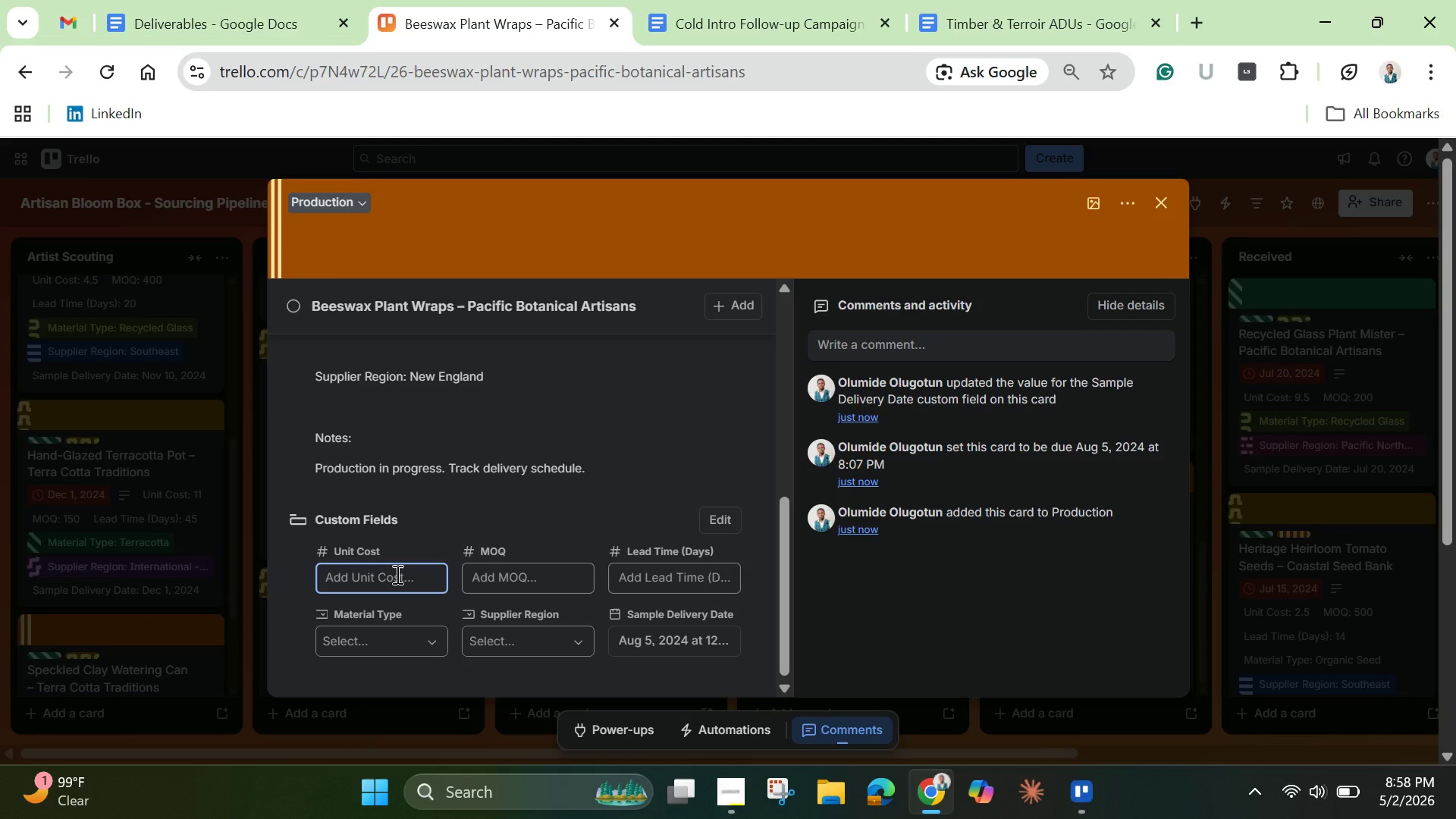 
type(26)
key(Backspace)
key(Backspace)
type(19.69)
 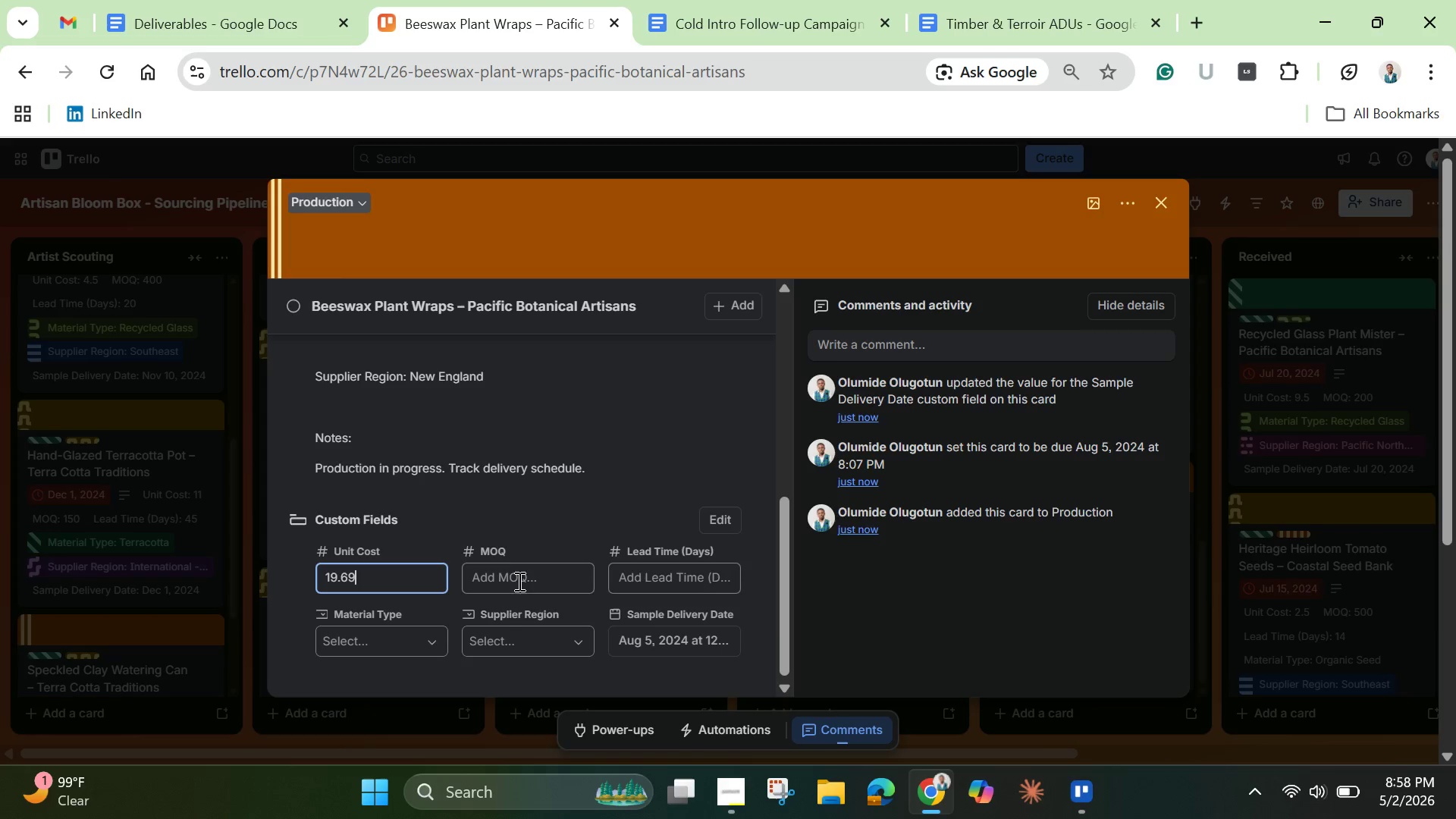 
left_click([570, 582])
 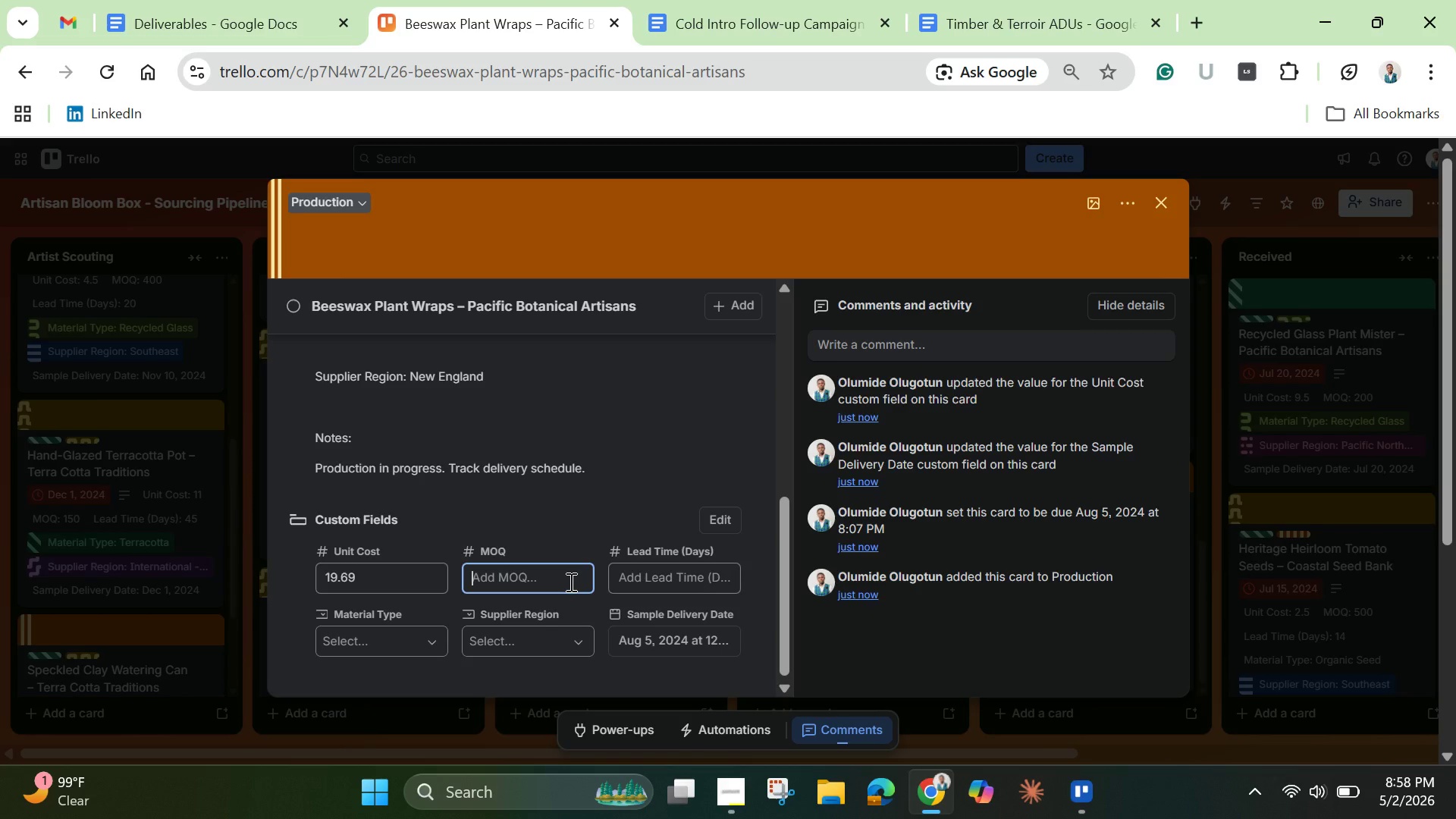 
type(407)
 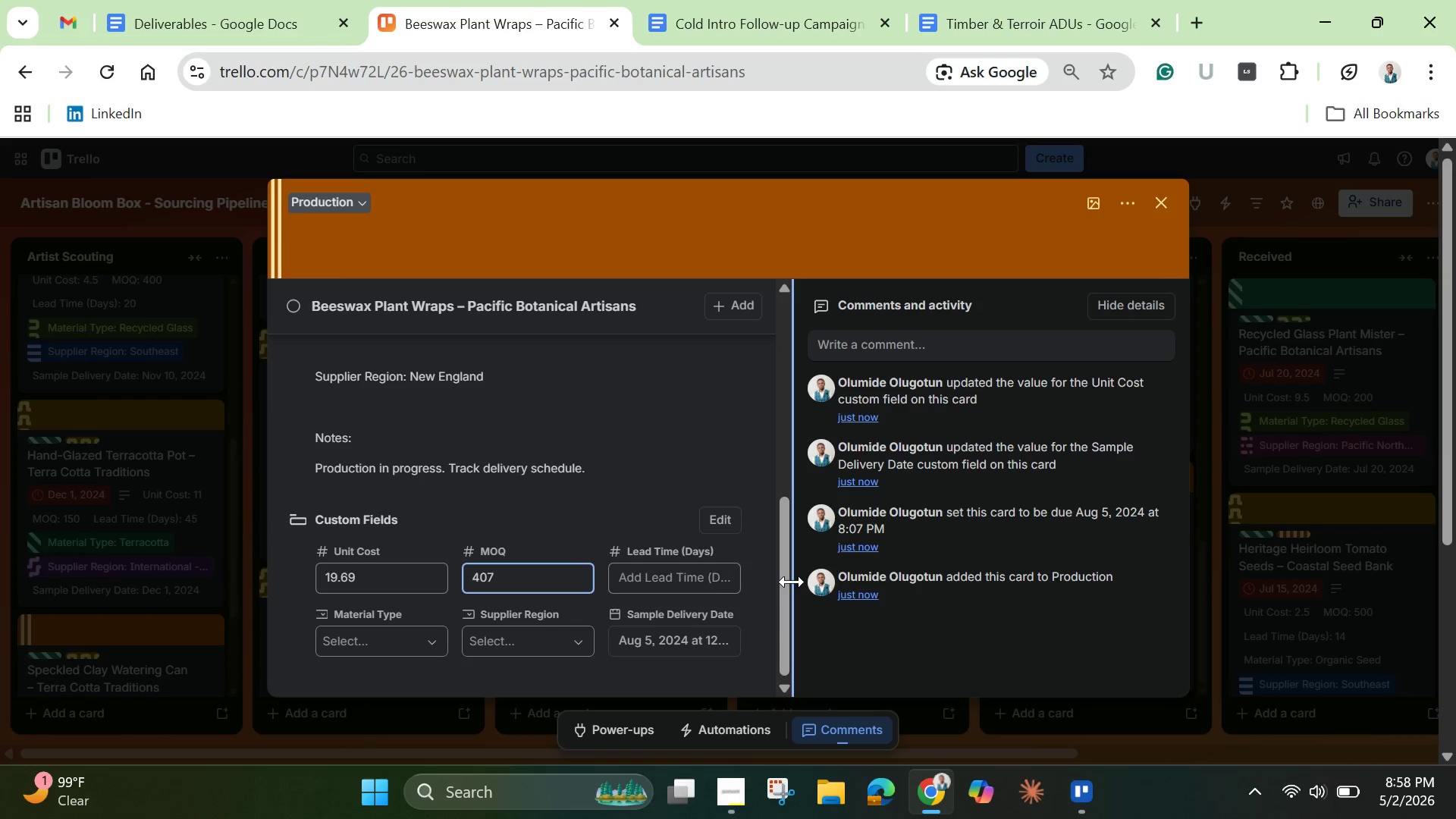 
left_click([673, 578])
 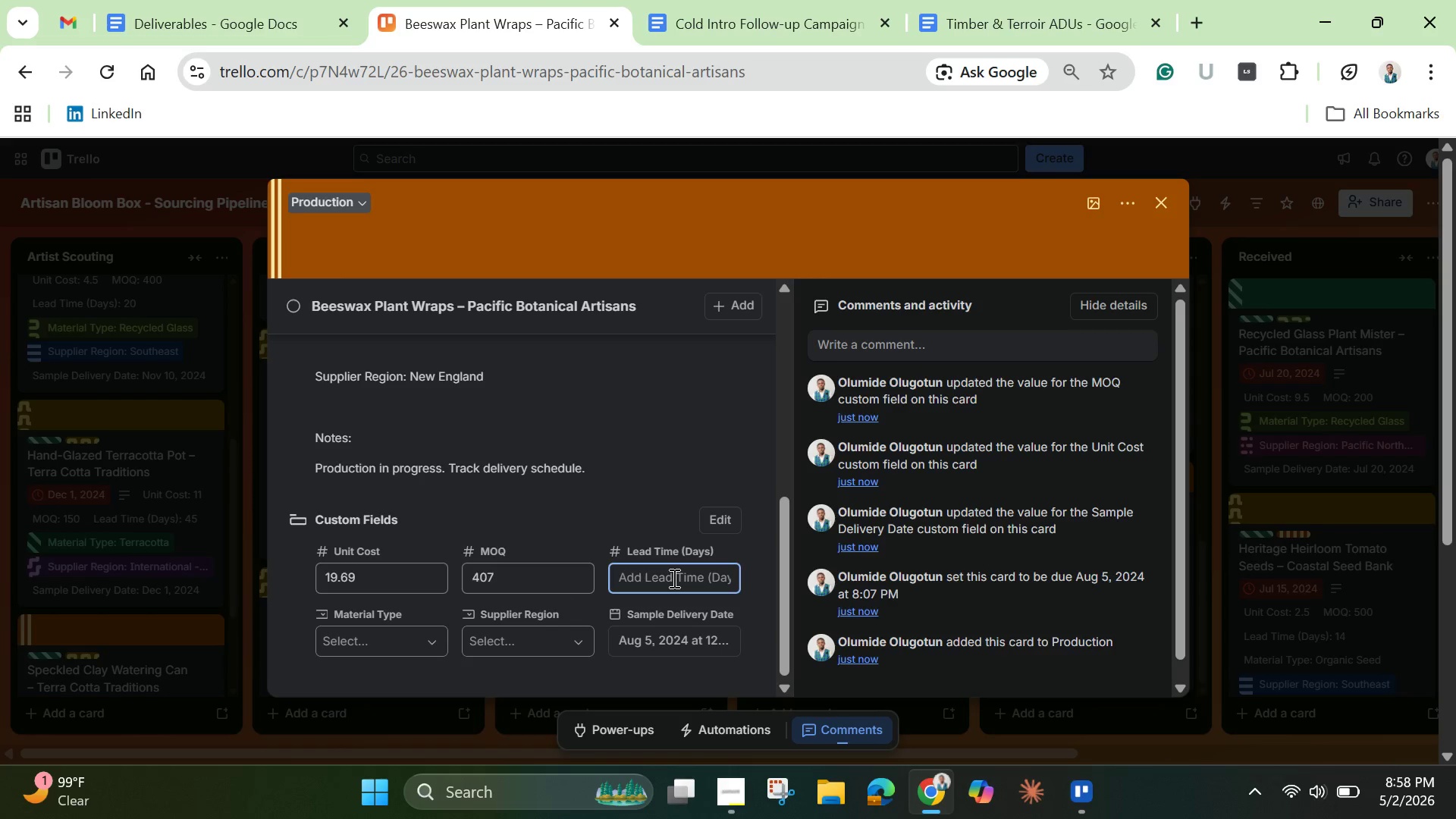 
type(26)
 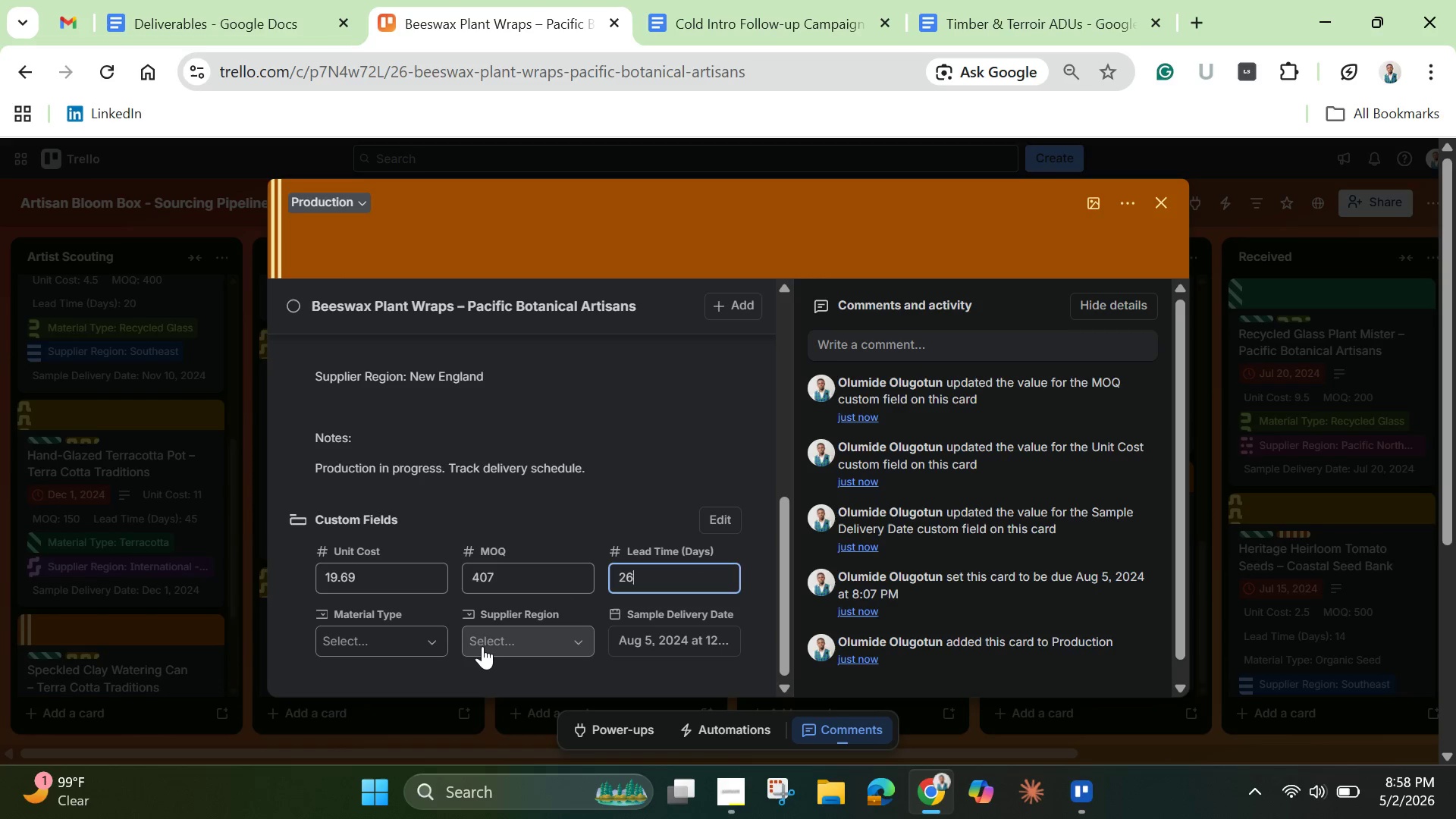 
left_click([391, 642])
 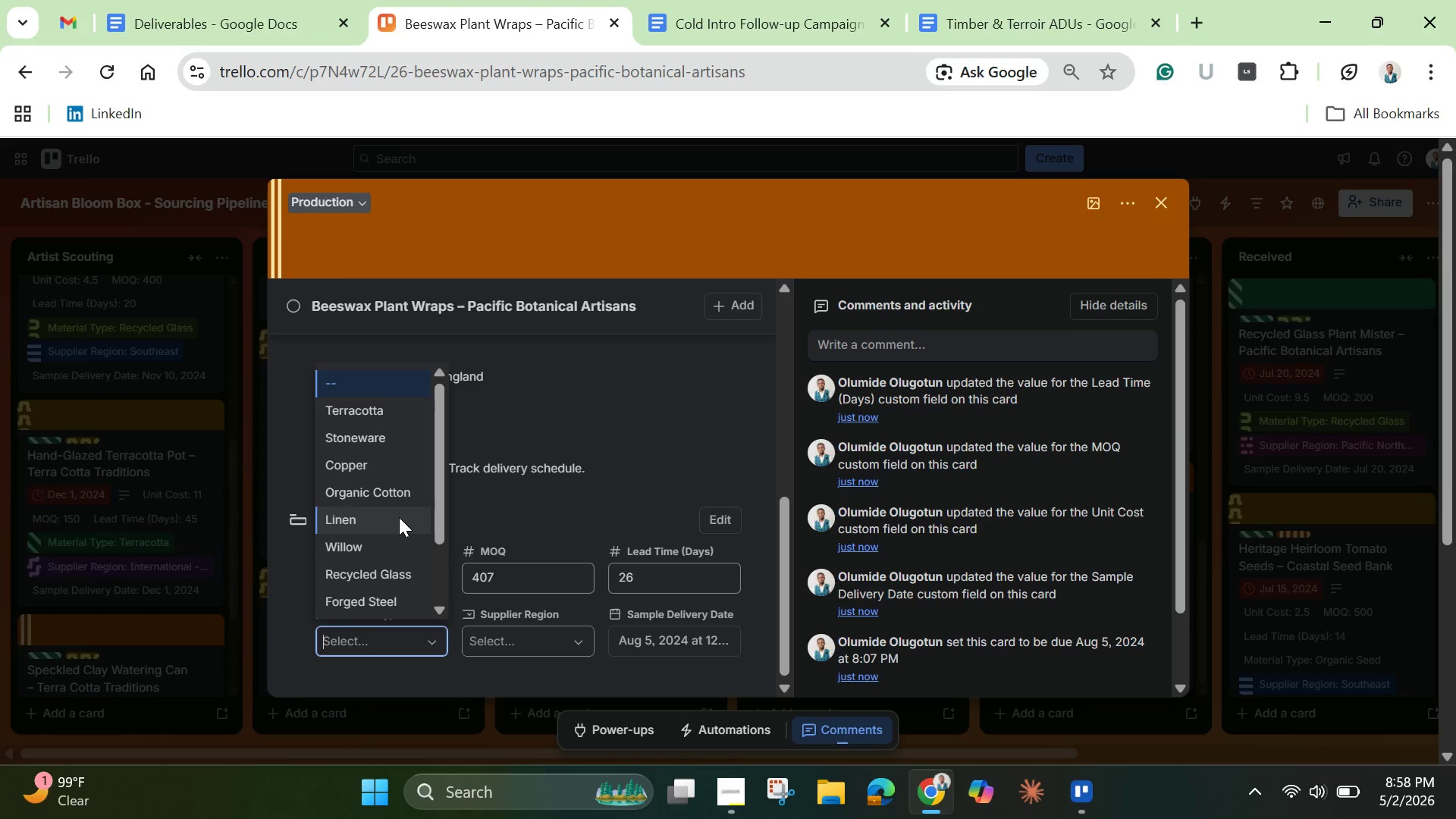 
left_click_drag(start_coordinate=[434, 522], to_coordinate=[434, 570])
 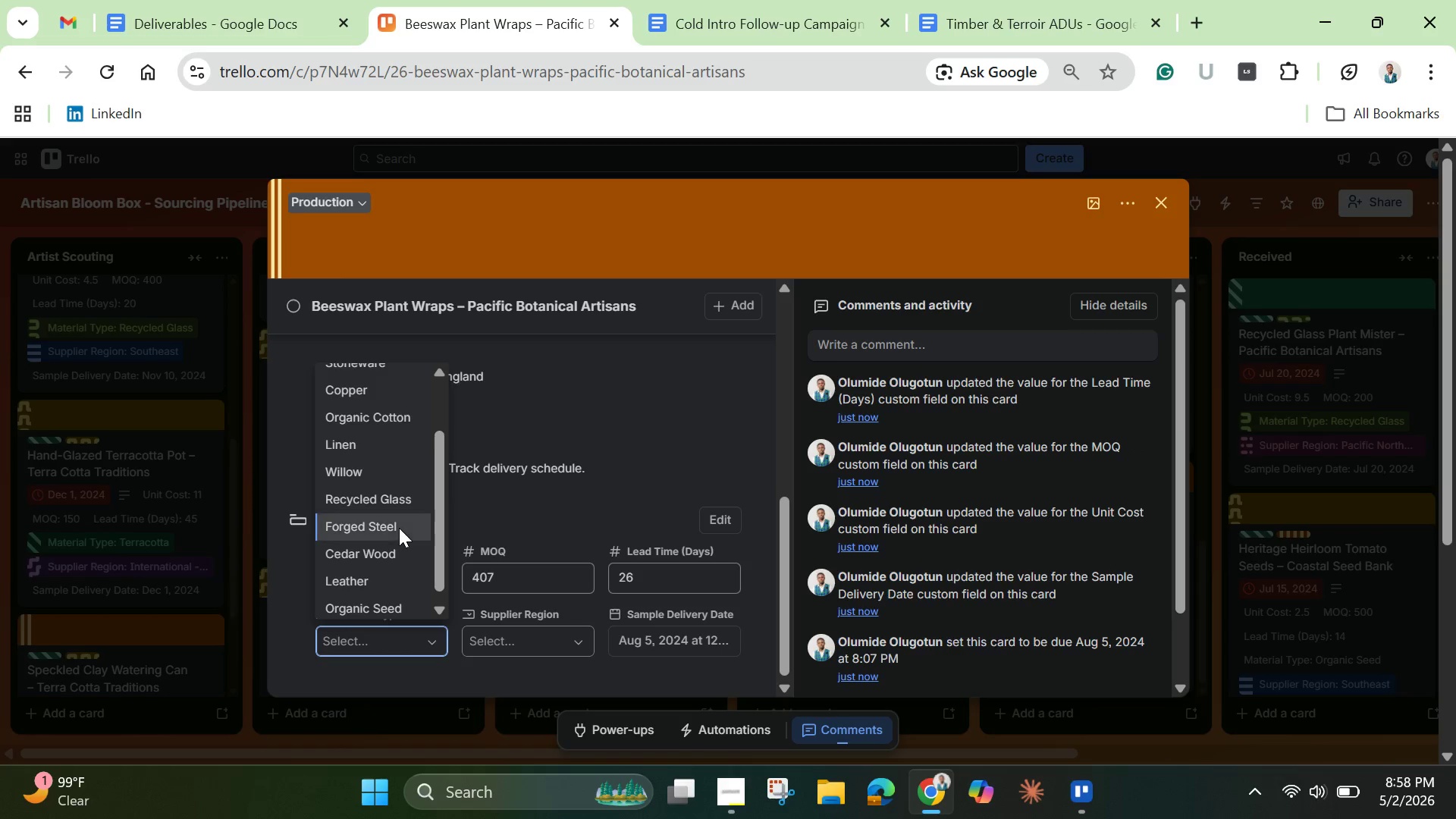 
left_click([399, 528])
 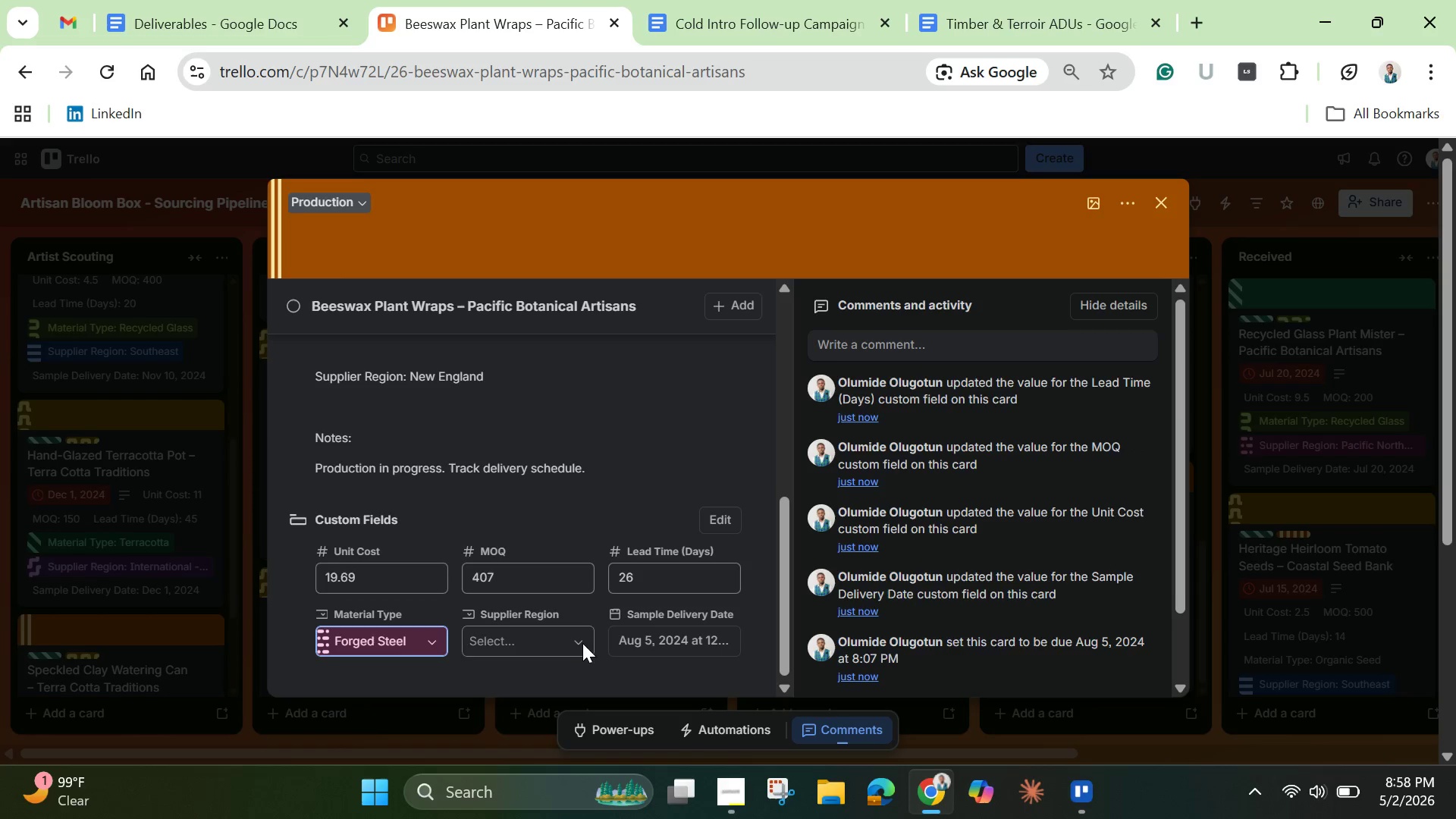 
left_click([541, 643])
 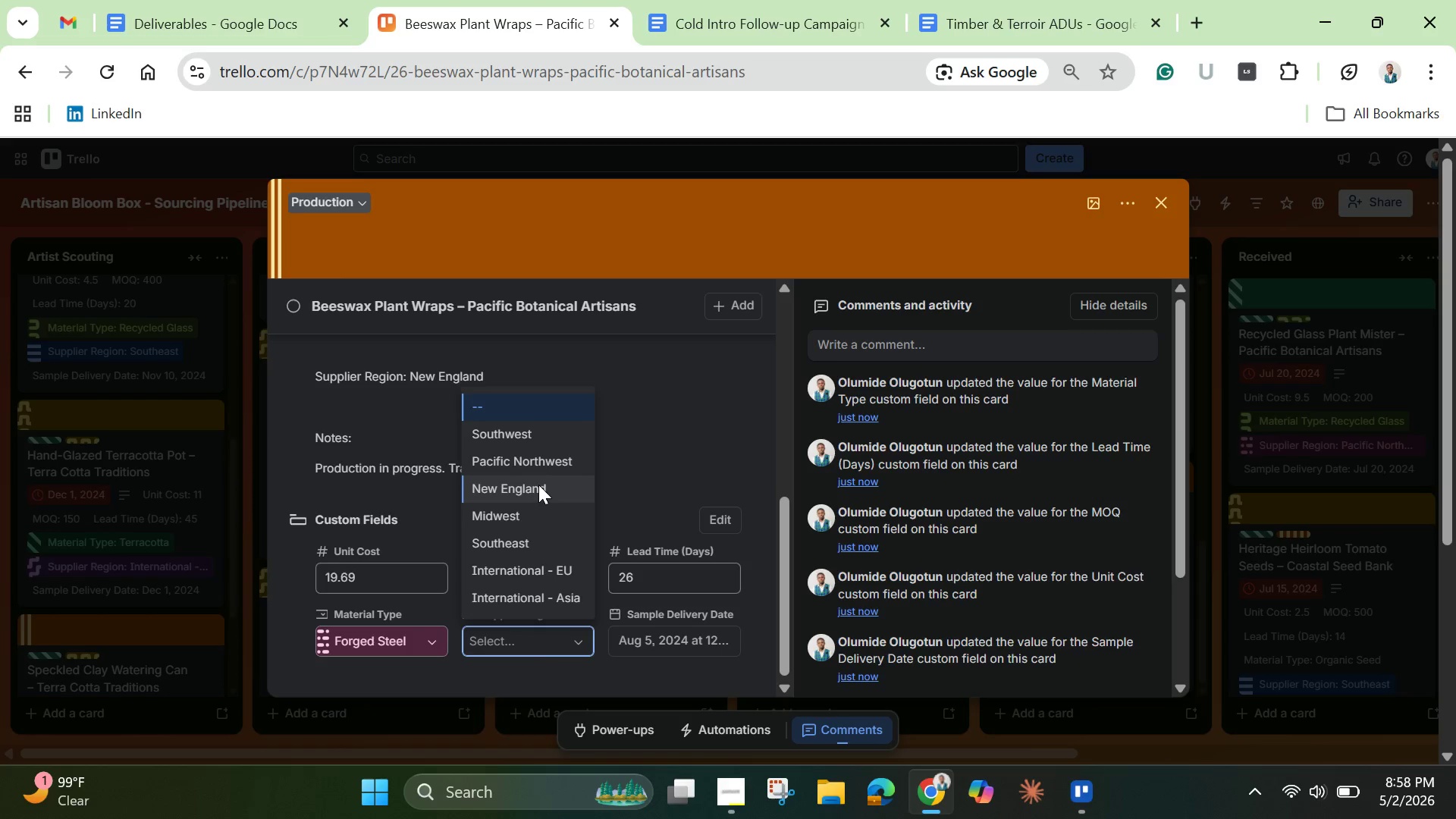 
left_click([538, 485])
 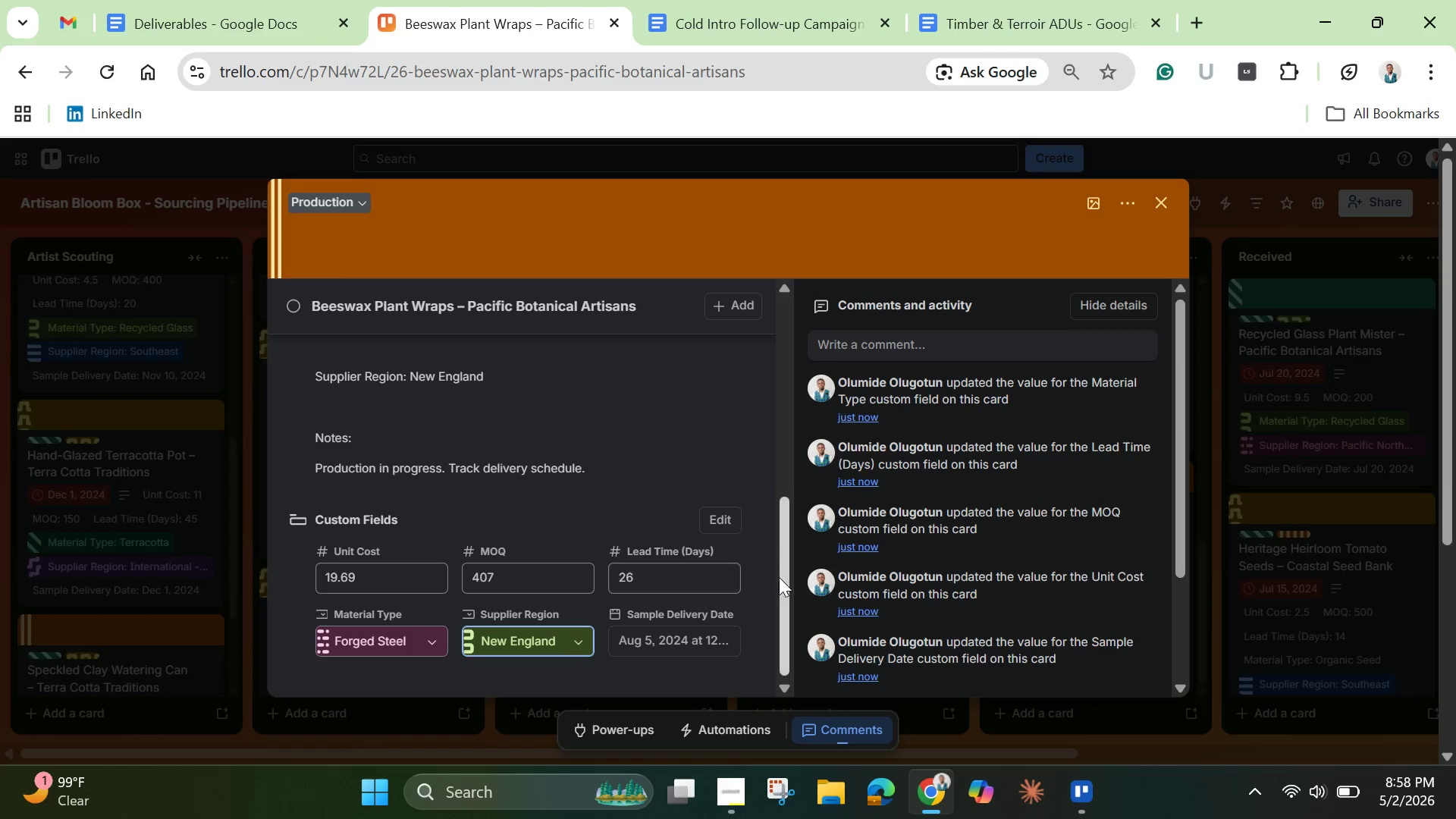 
left_click_drag(start_coordinate=[779, 582], to_coordinate=[771, 632])
 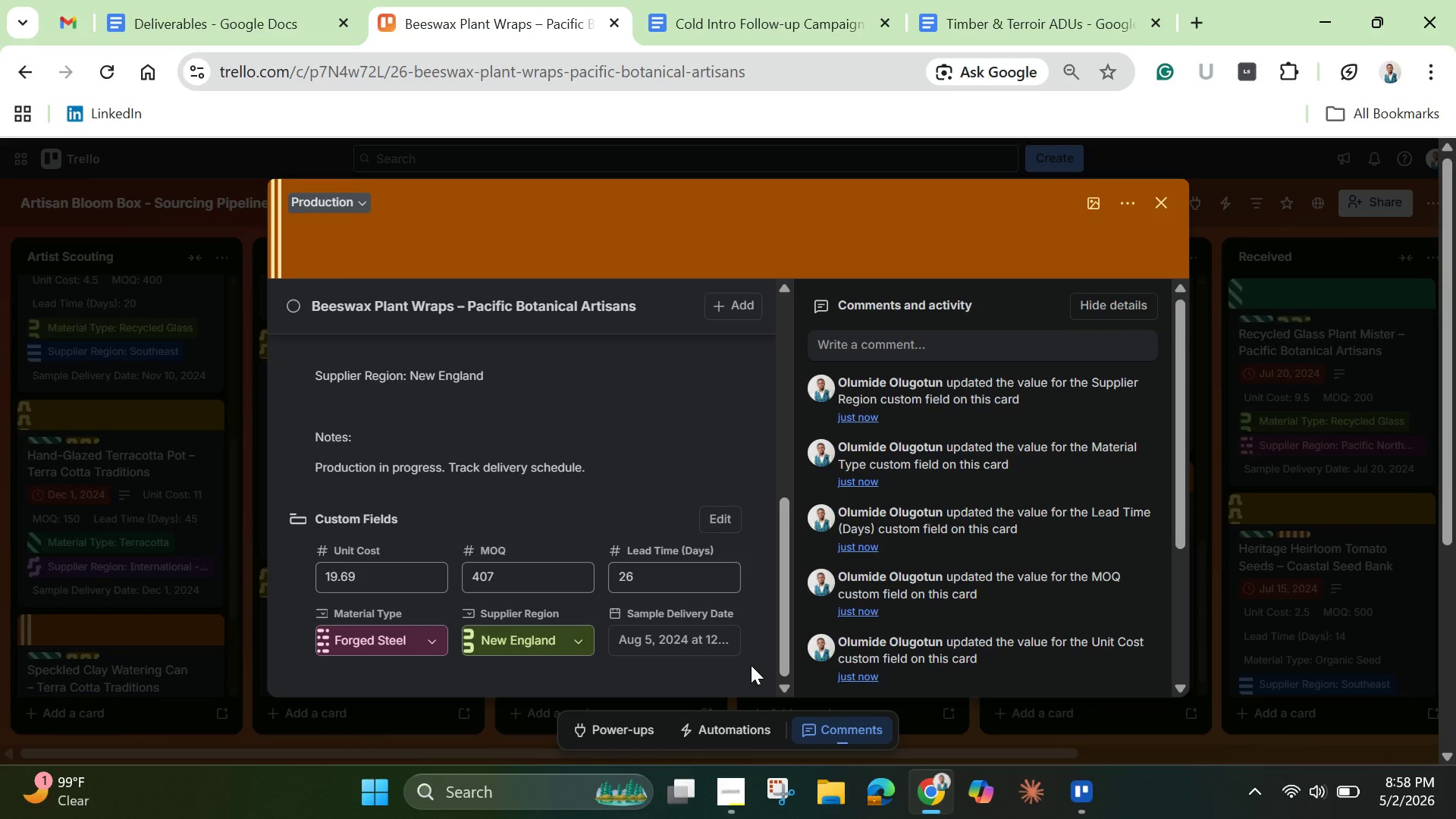 
left_click([751, 665])
 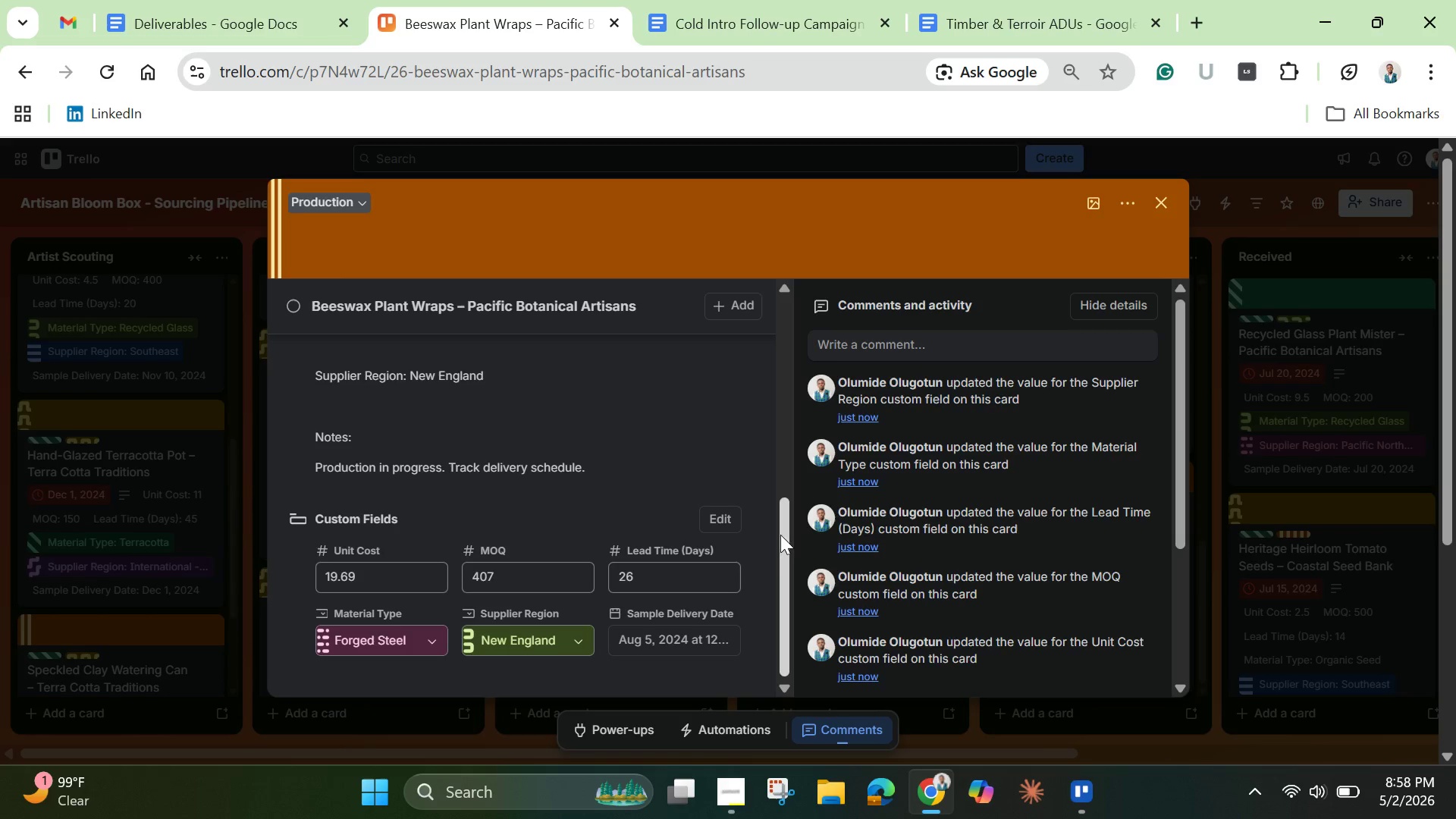 
left_click_drag(start_coordinate=[782, 541], to_coordinate=[792, 281])
 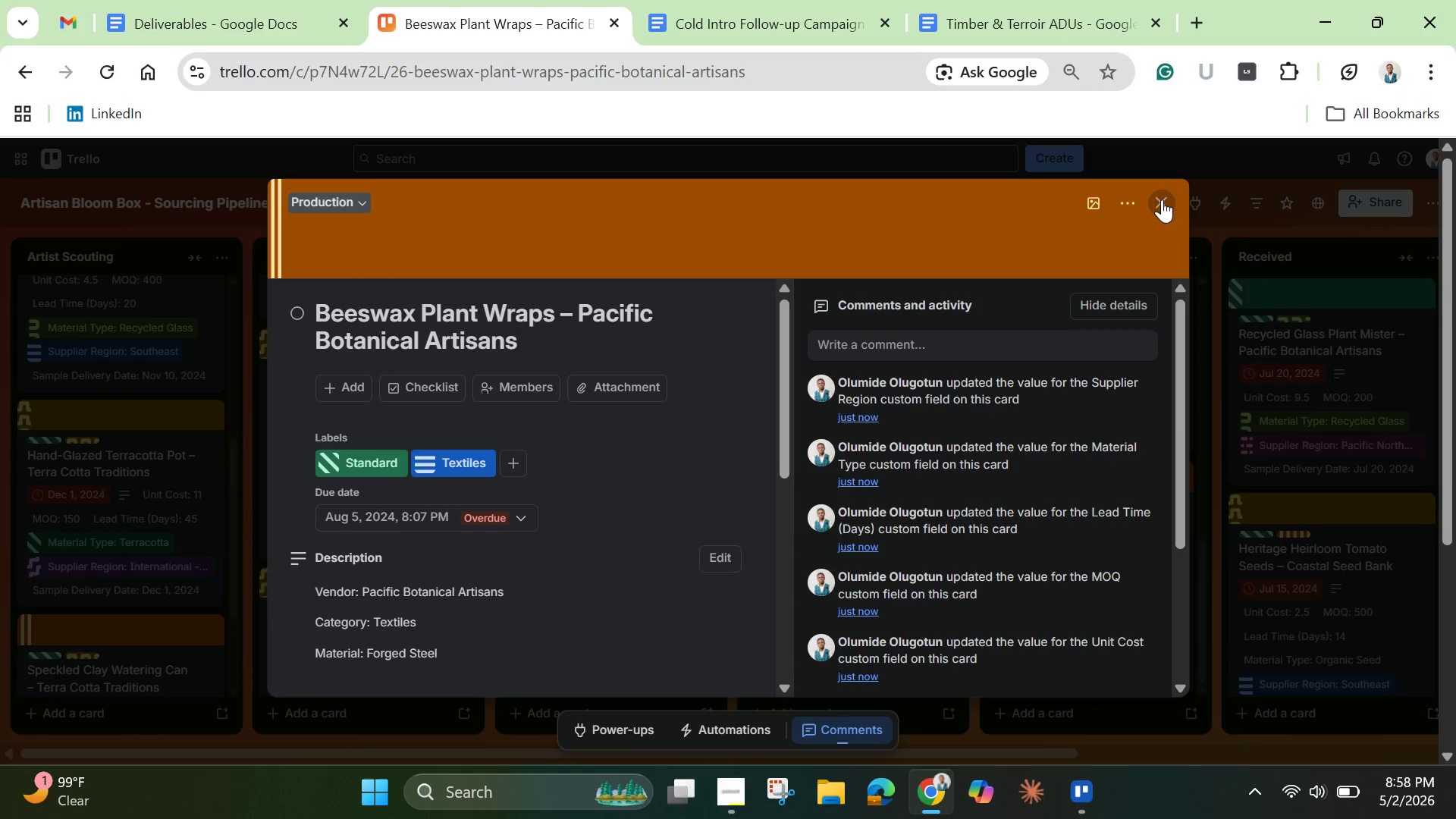 
left_click([1162, 202])
 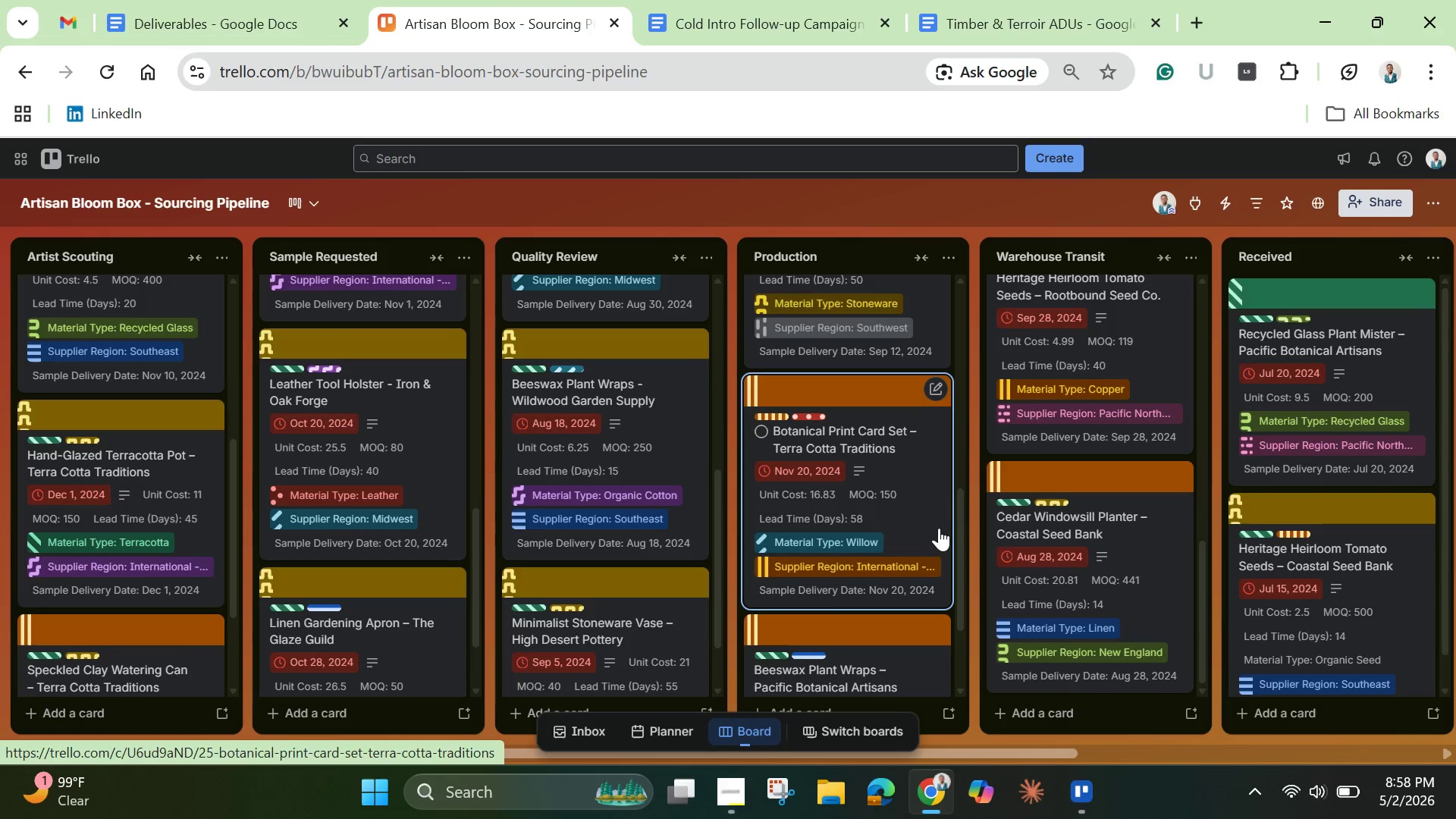 
wait(5.81)
 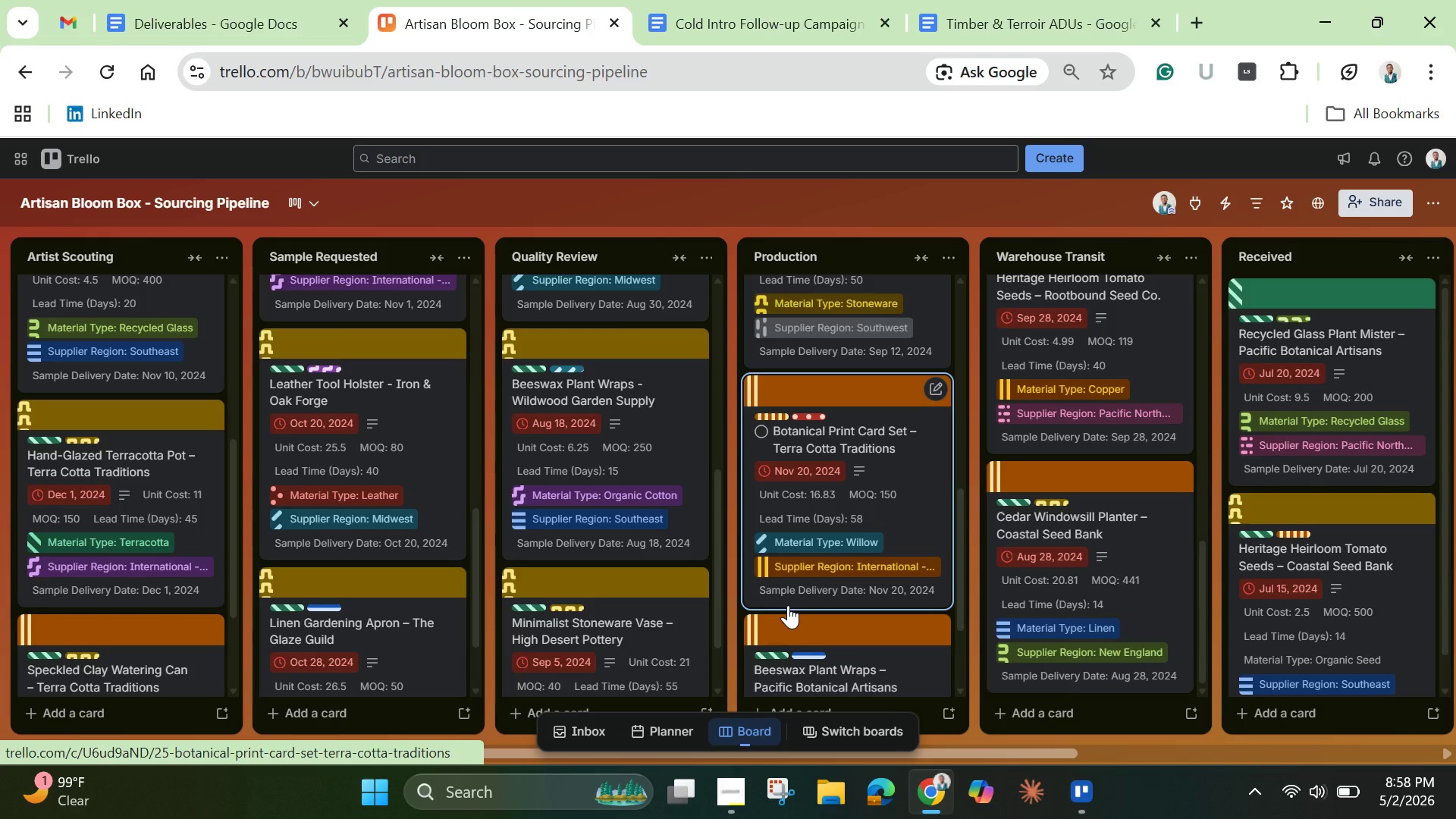 
left_click_drag(start_coordinate=[964, 529], to_coordinate=[974, 657])
 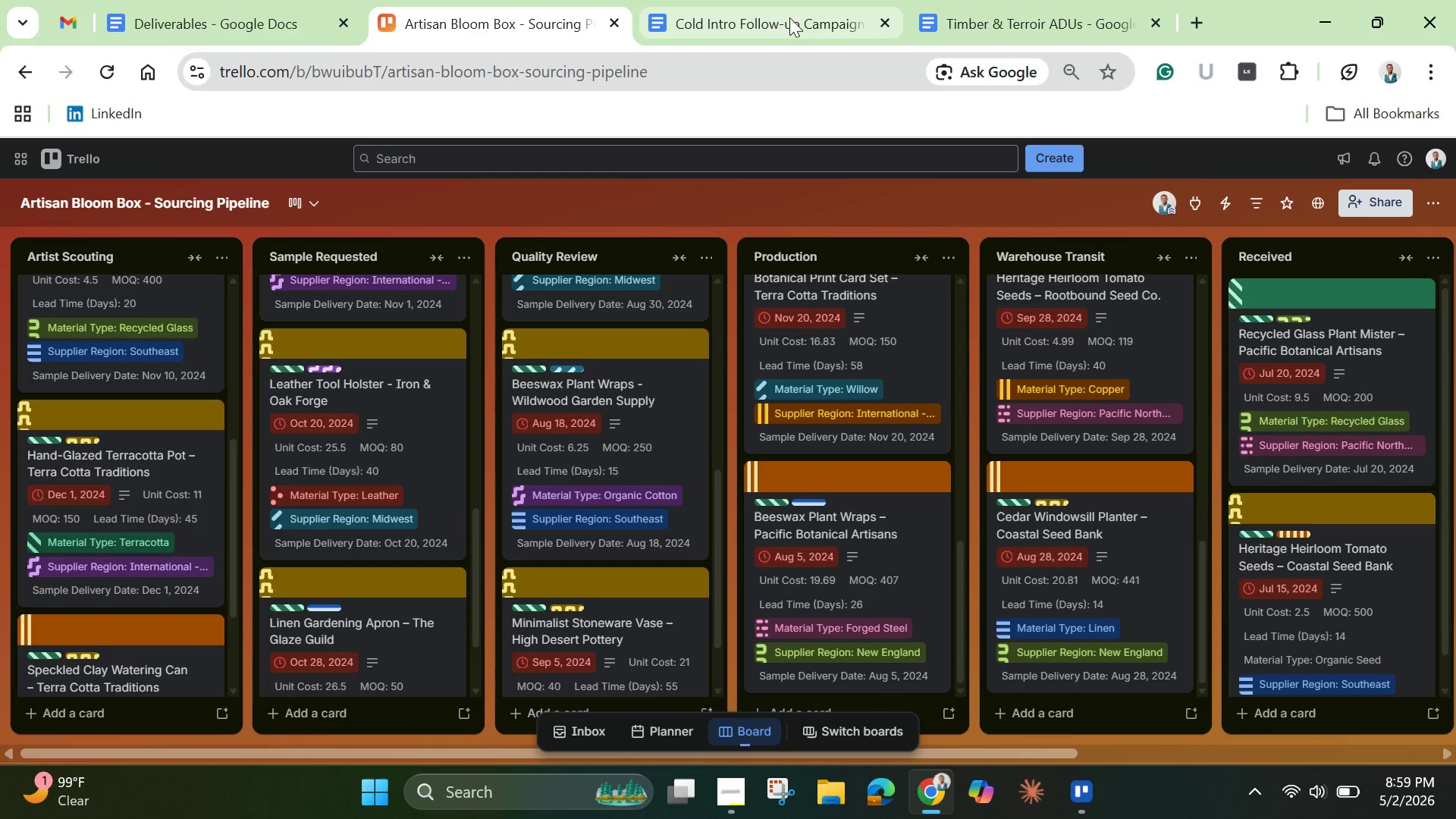 
wait(7.55)
 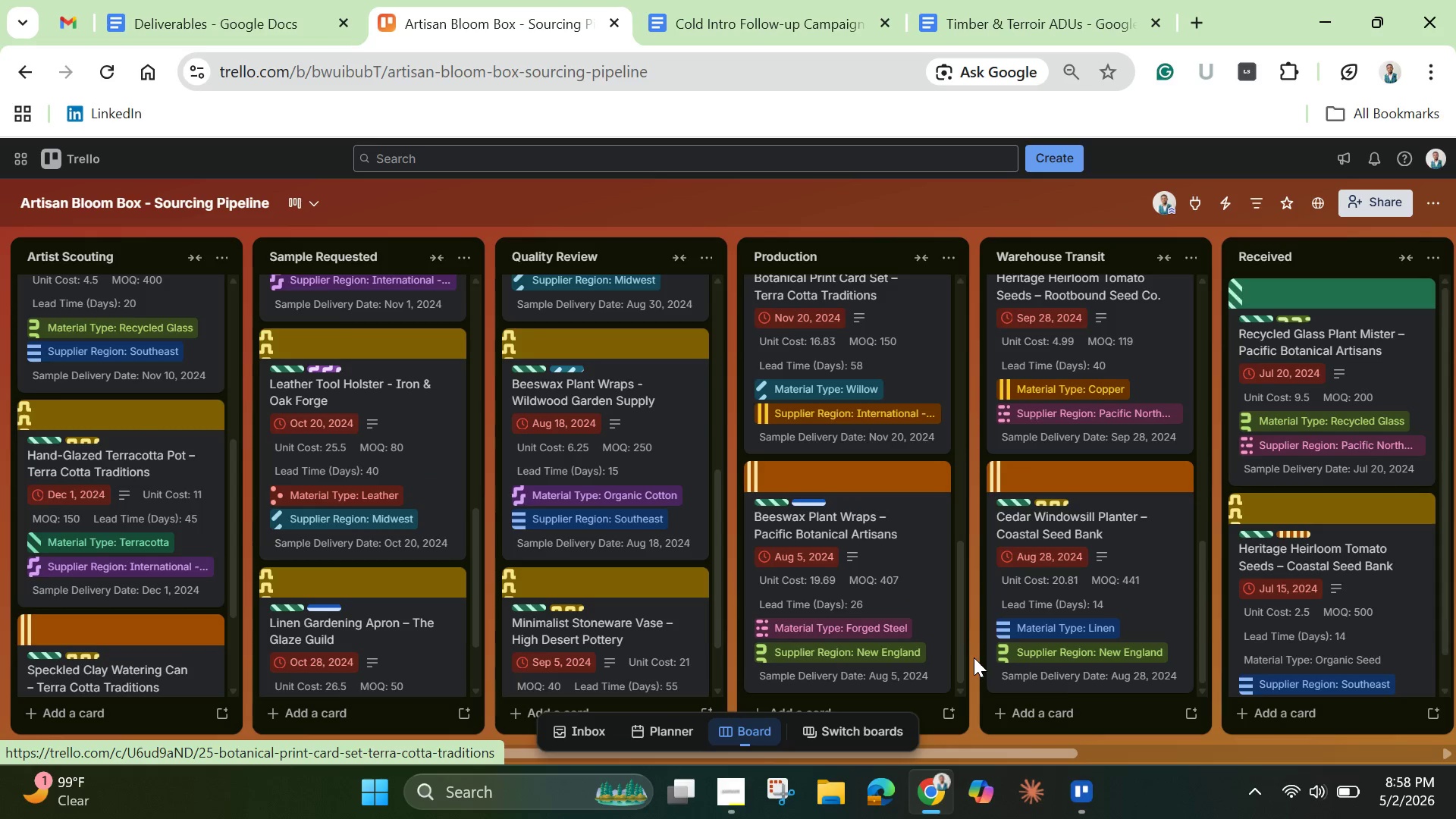 
left_click([752, 10])
 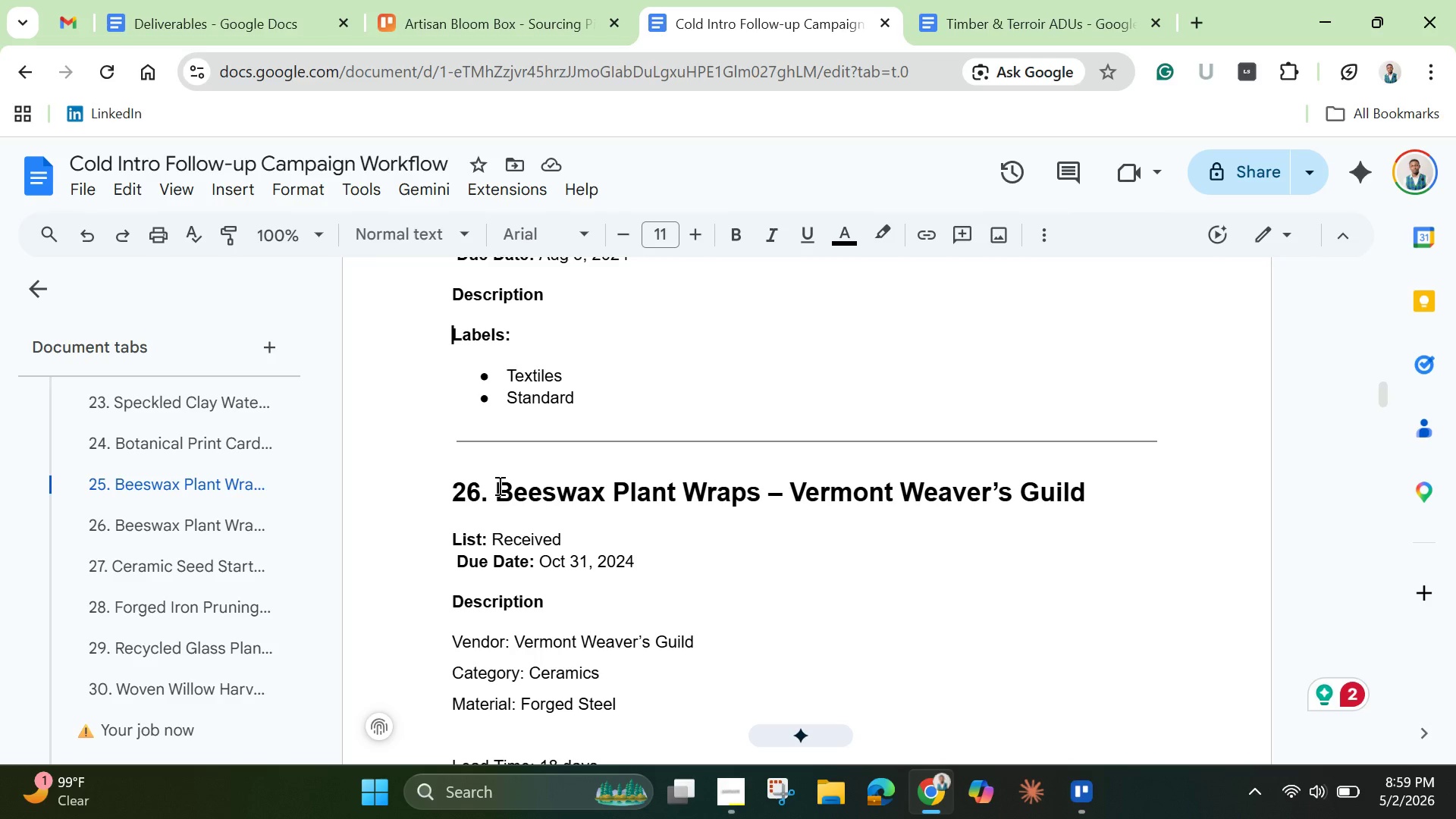 
left_click_drag(start_coordinate=[498, 485], to_coordinate=[1087, 494])
 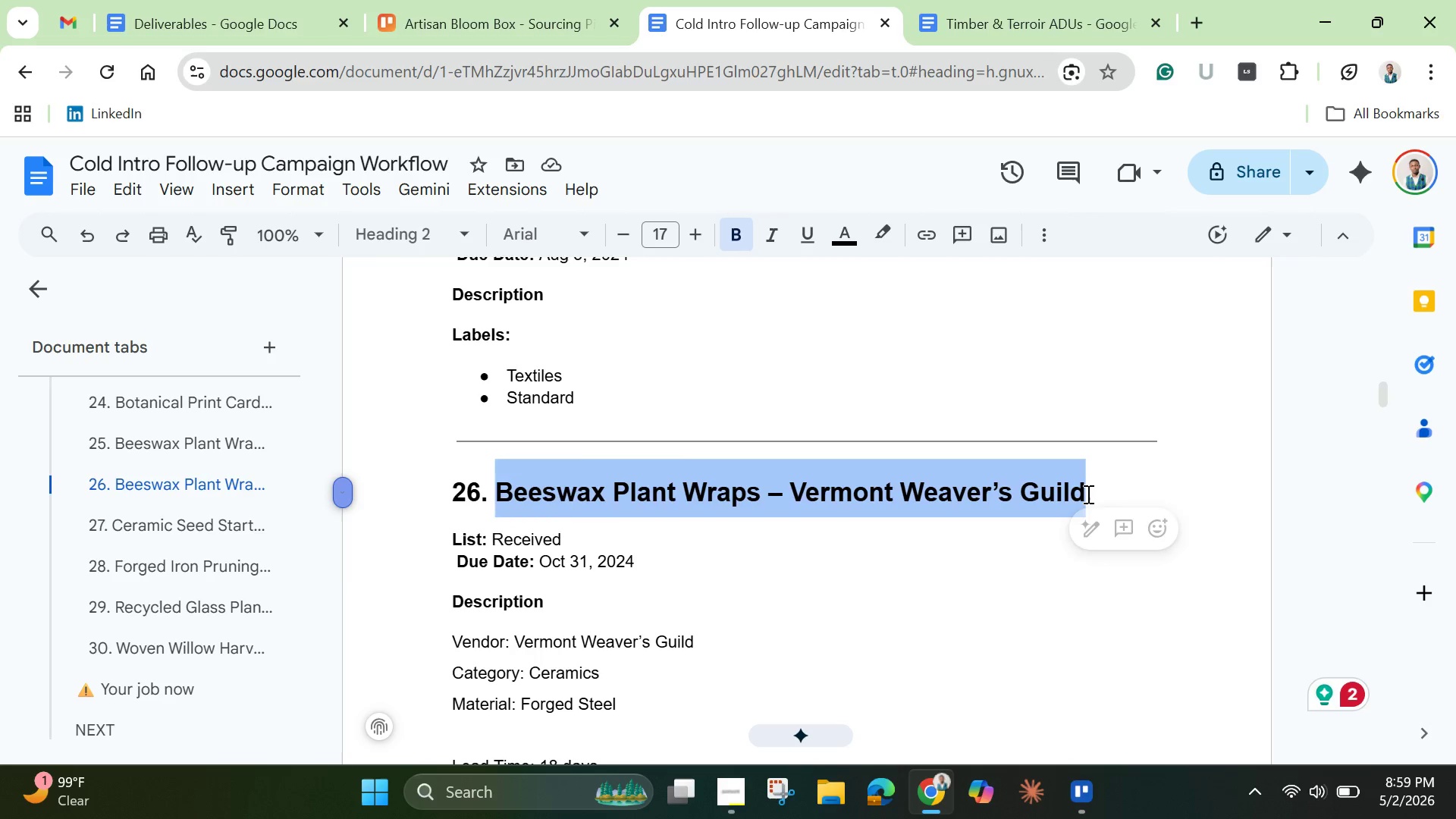 
key(Control+C)
 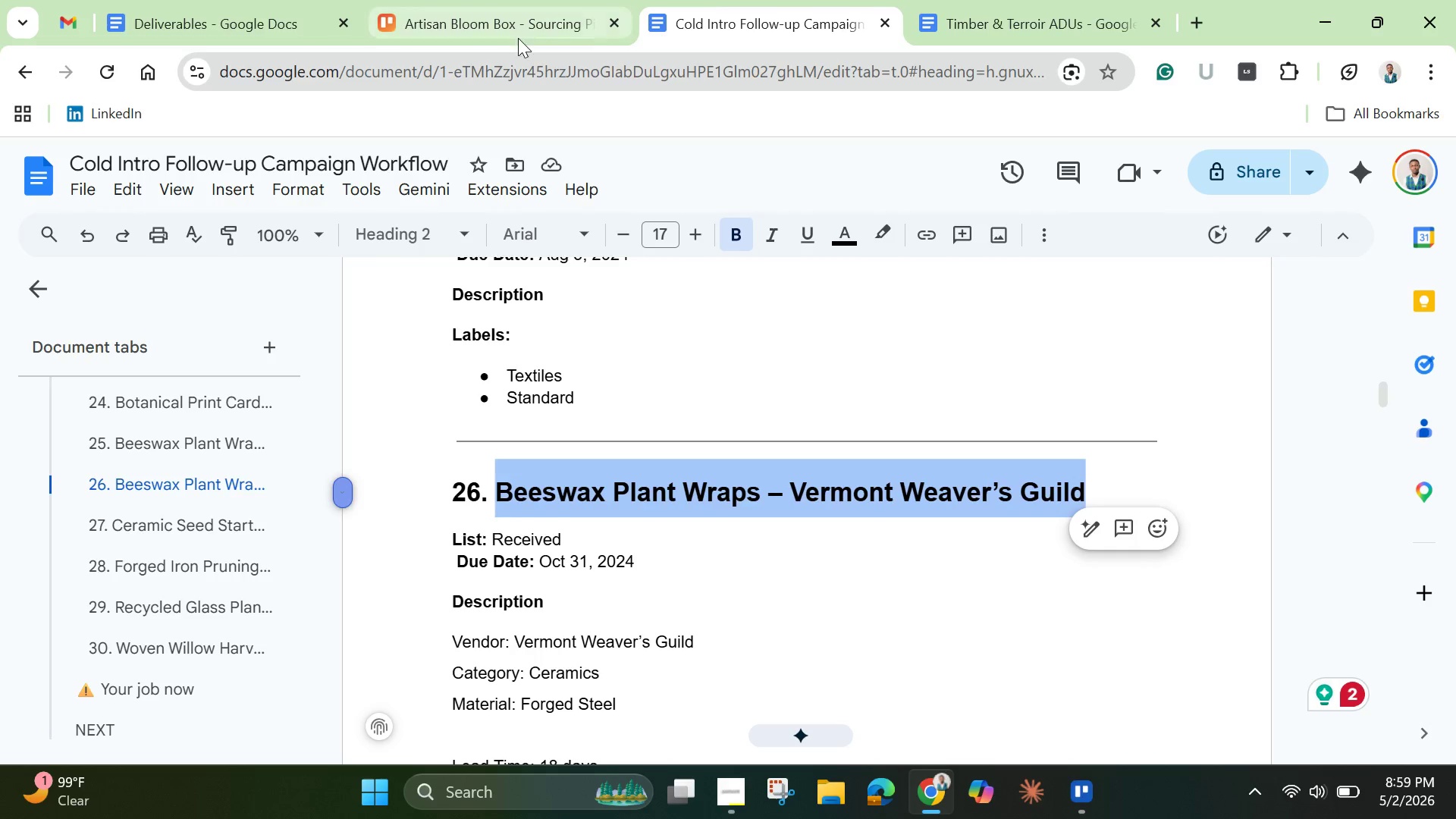 
left_click([503, 32])
 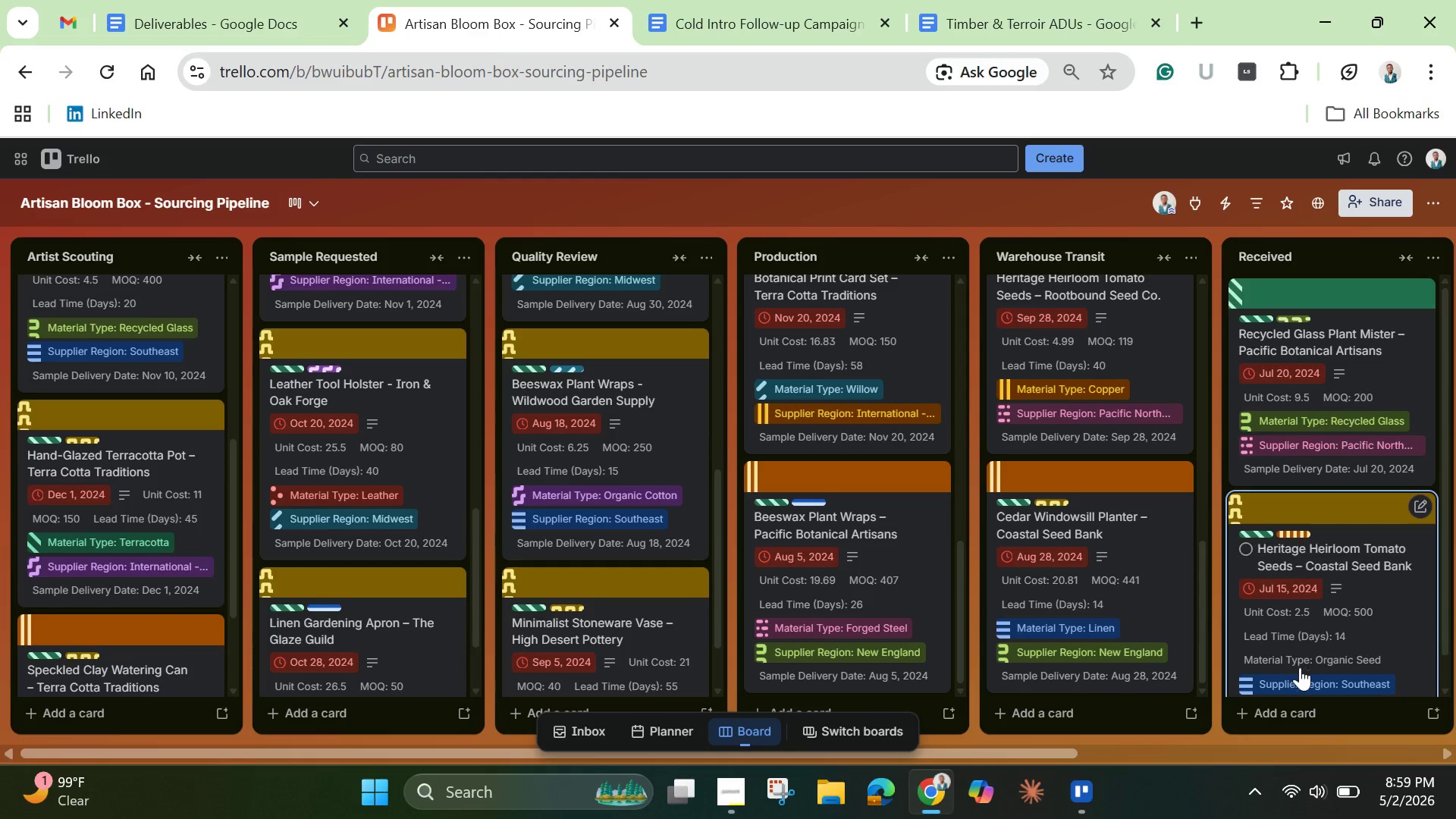 
scroll: coordinate [1315, 615], scroll_direction: down, amount: 8.0
 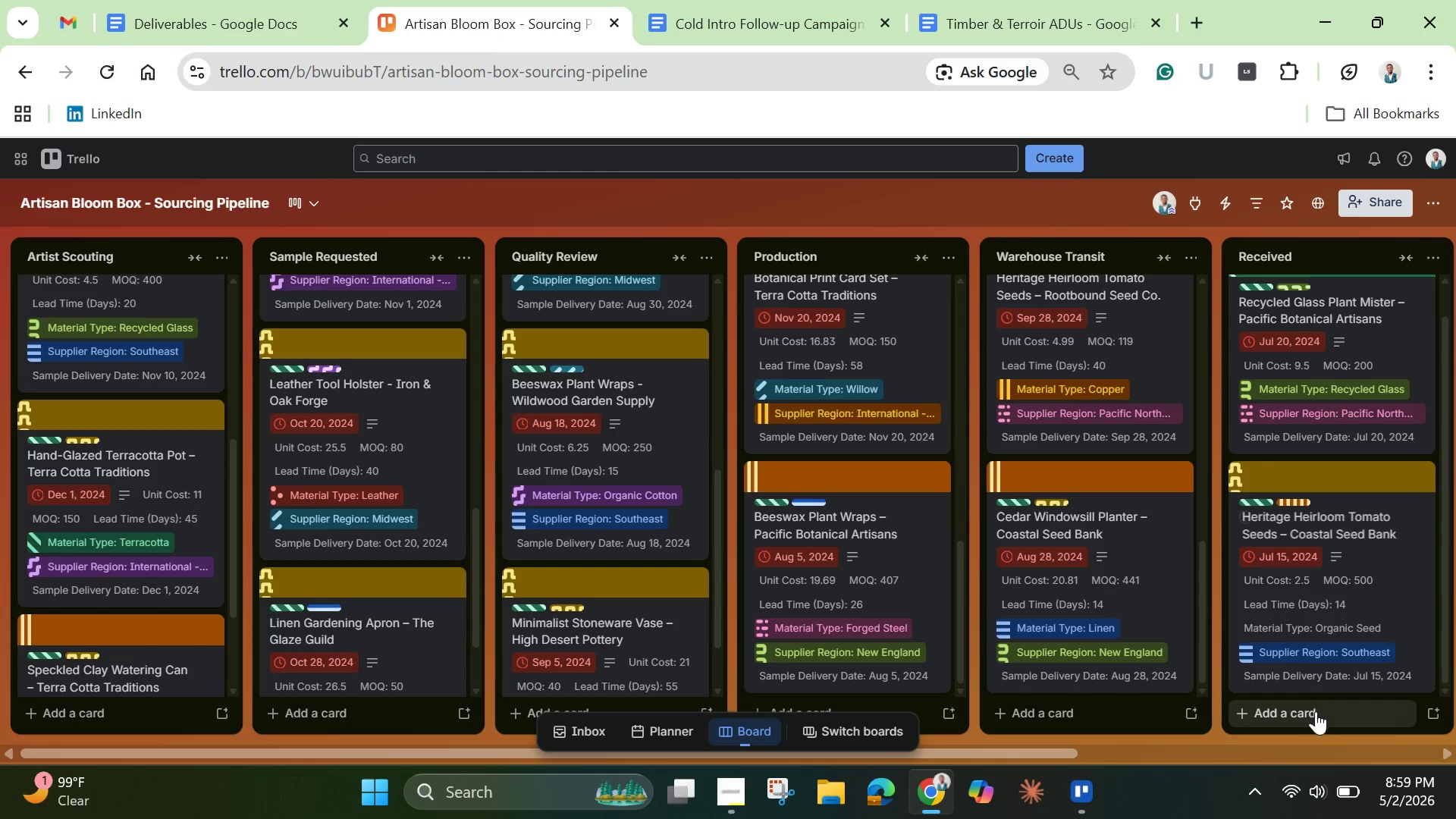 
left_click([1313, 711])
 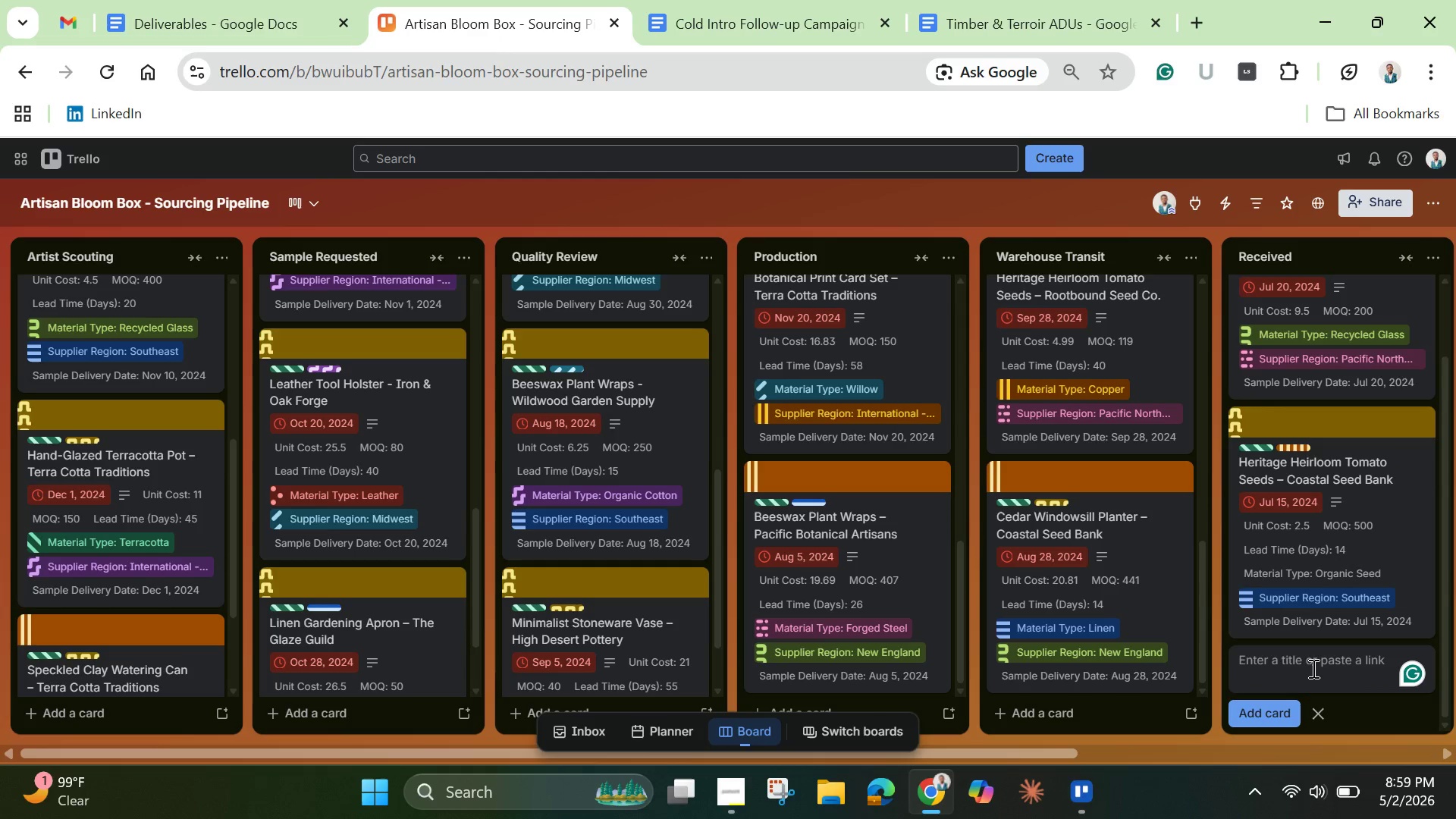 
key(Control+V)
 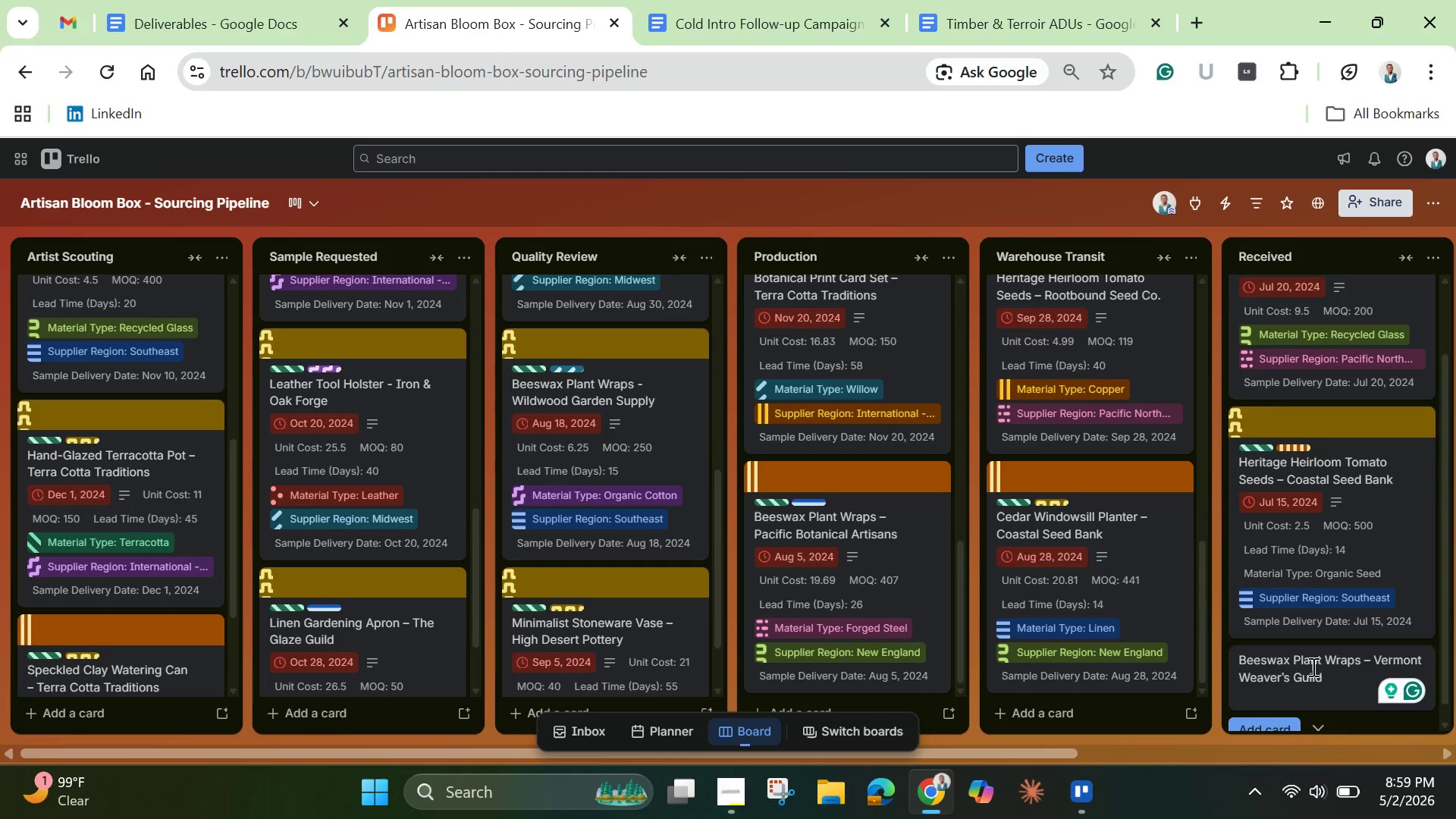 
key(Enter)
 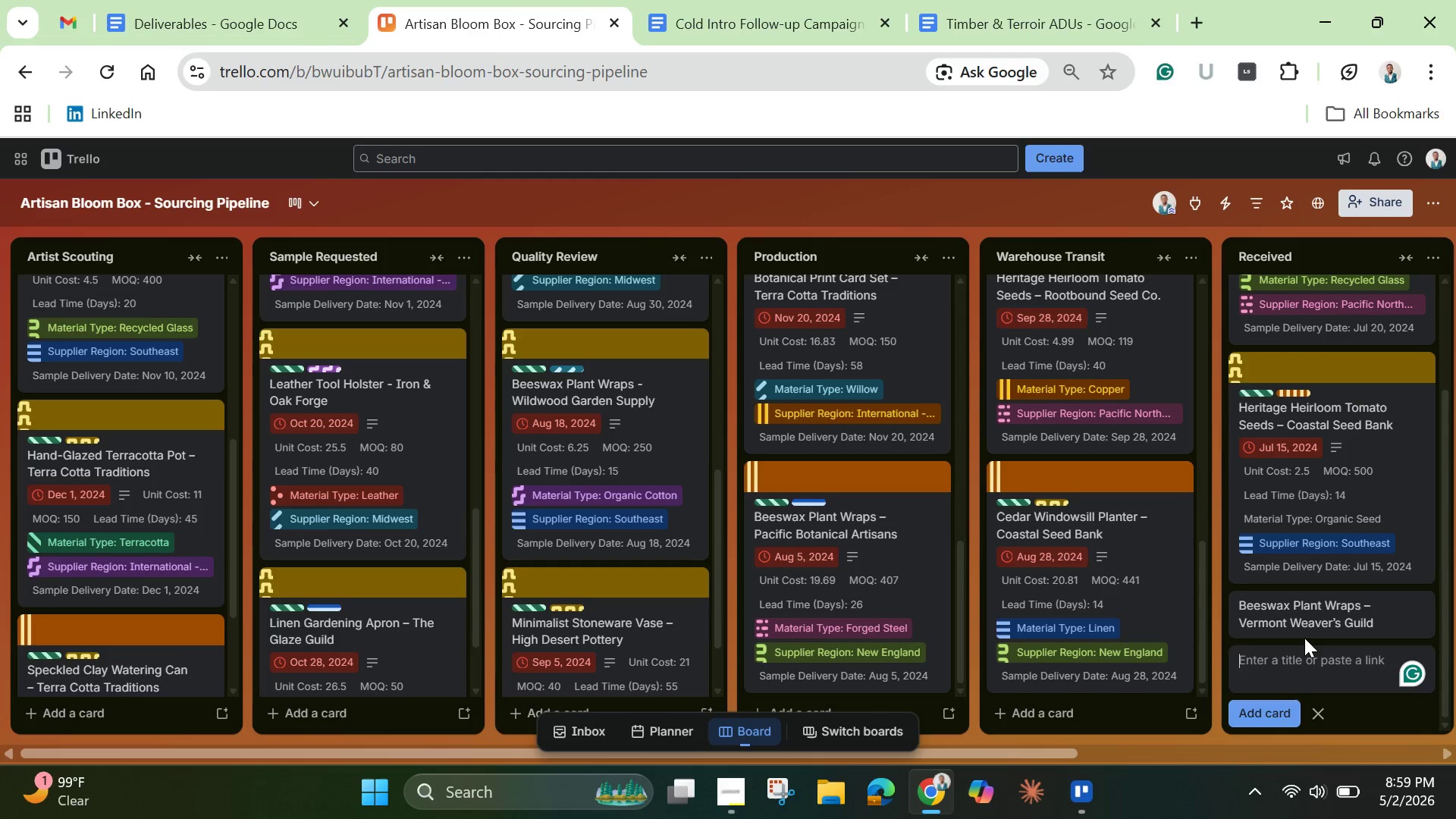 
left_click([1296, 606])
 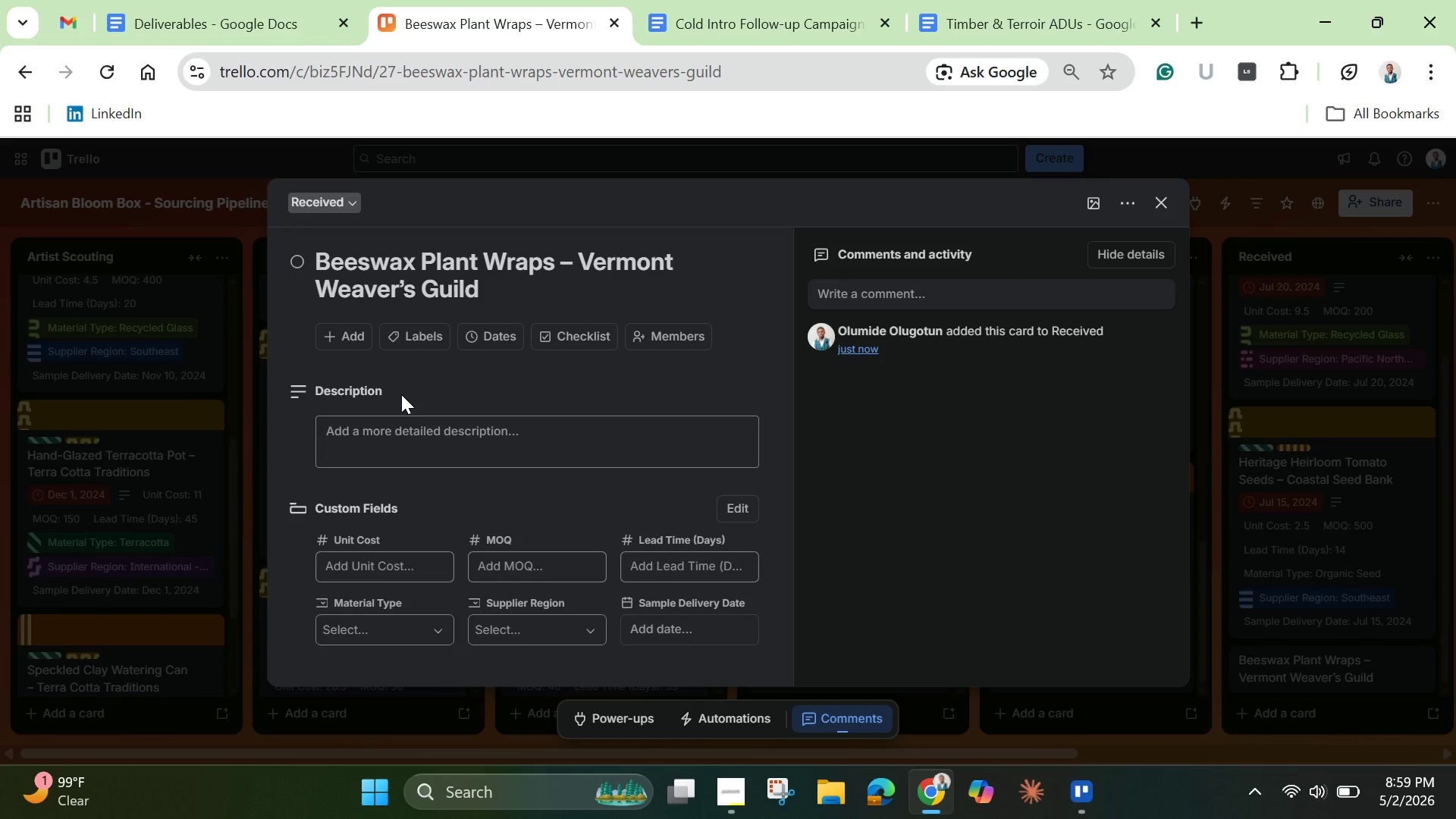 
wait(15.92)
 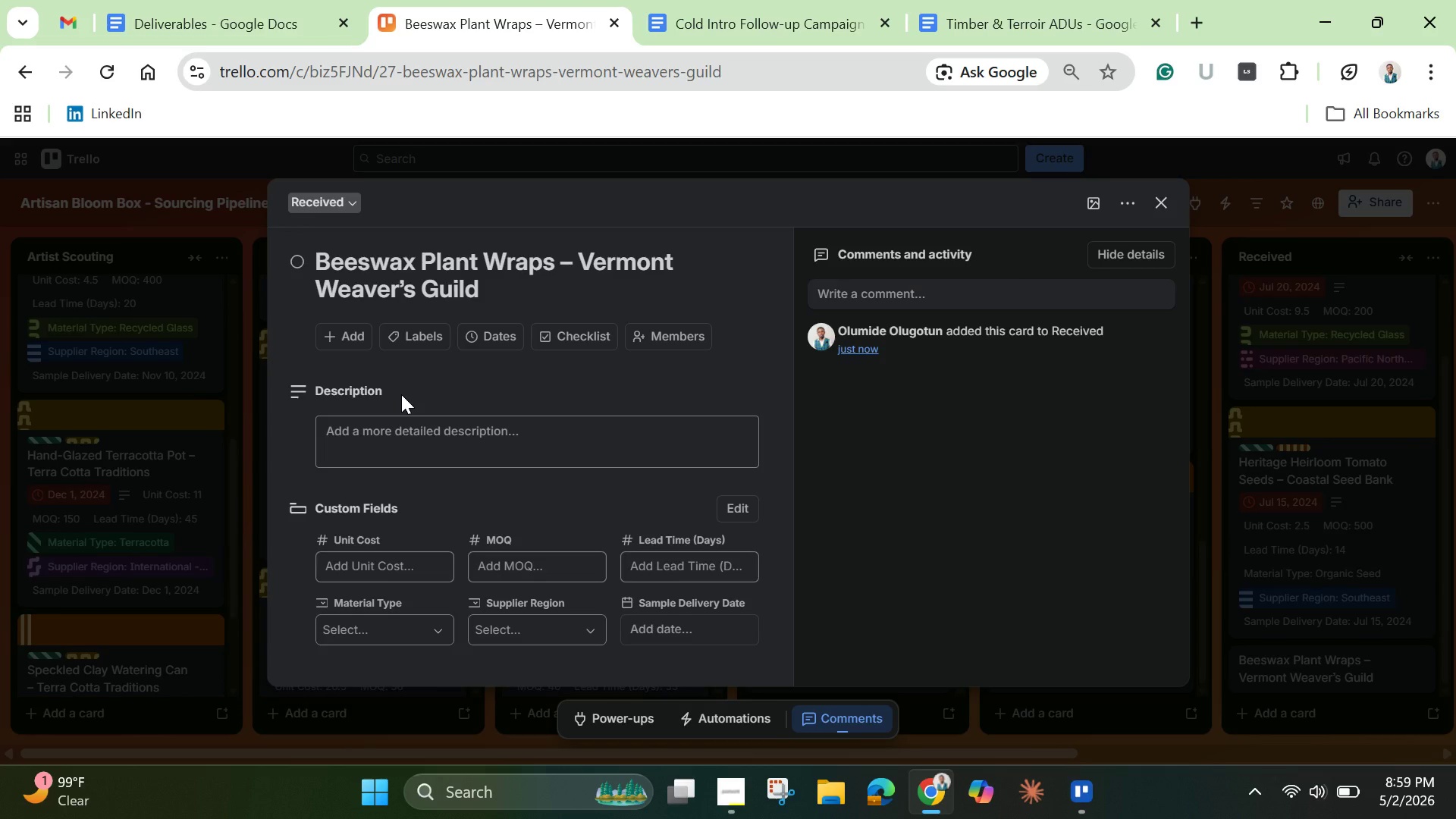 
left_click([655, 232])
 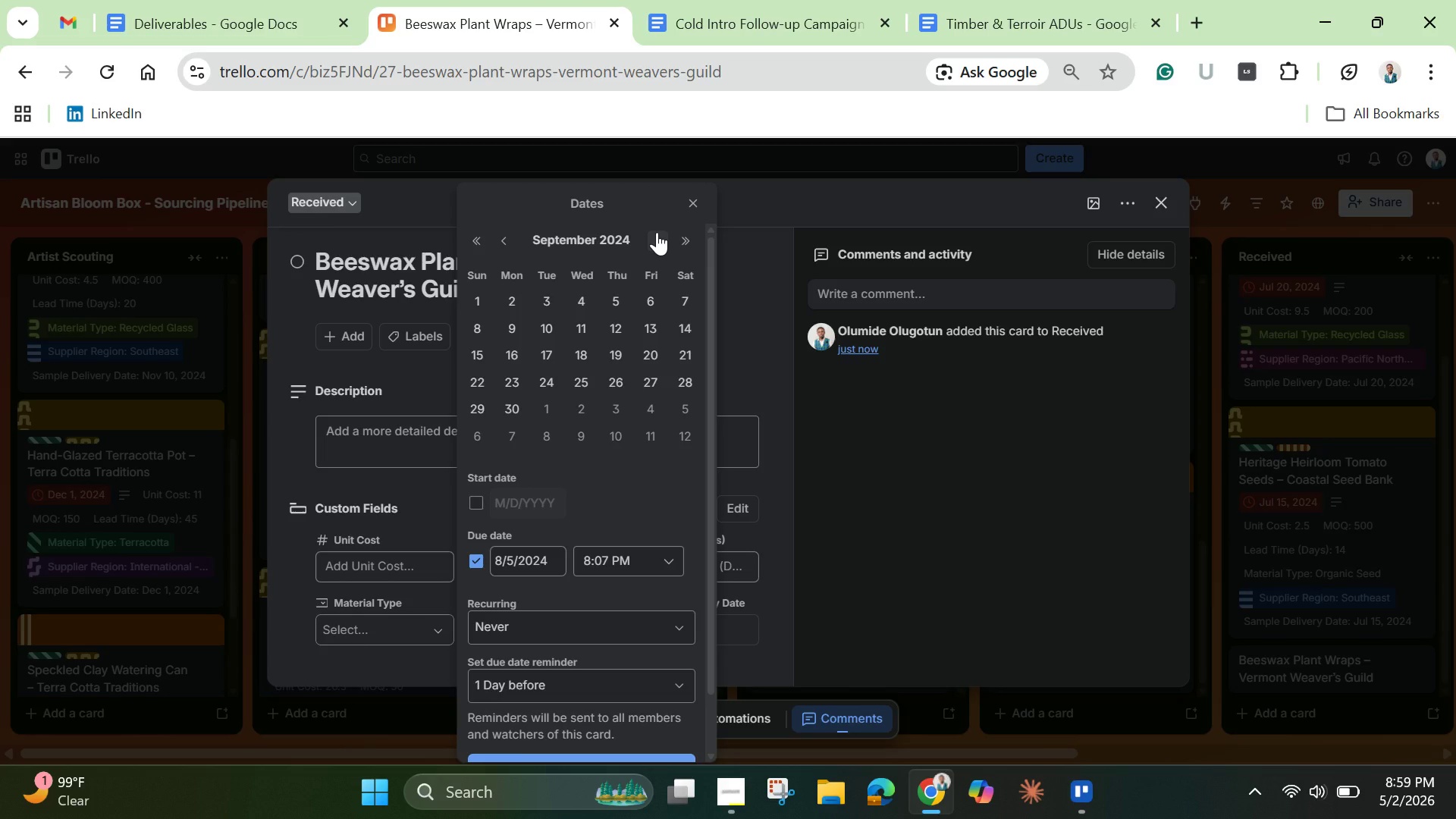 
left_click([657, 232])
 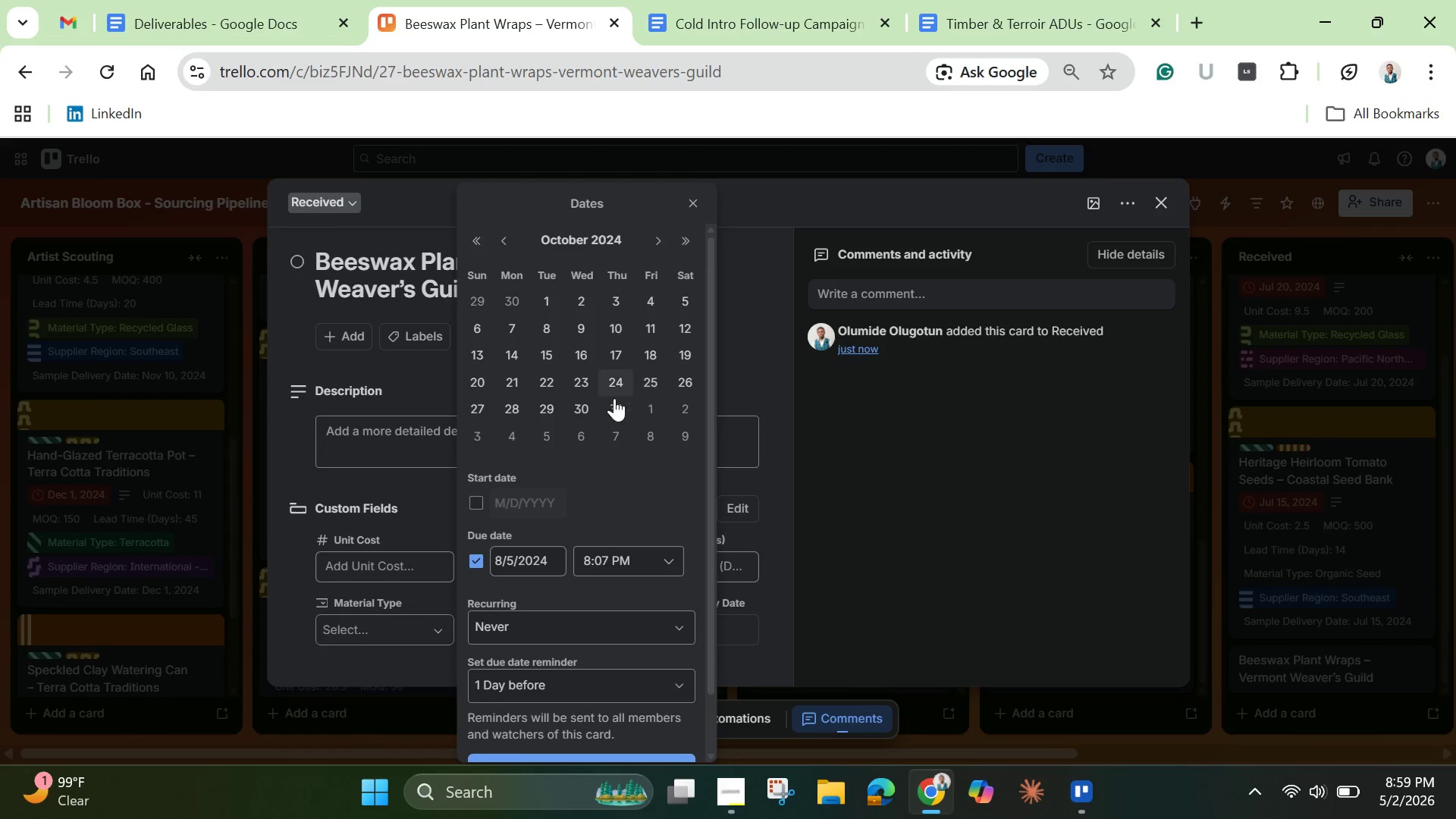 
left_click([617, 397])
 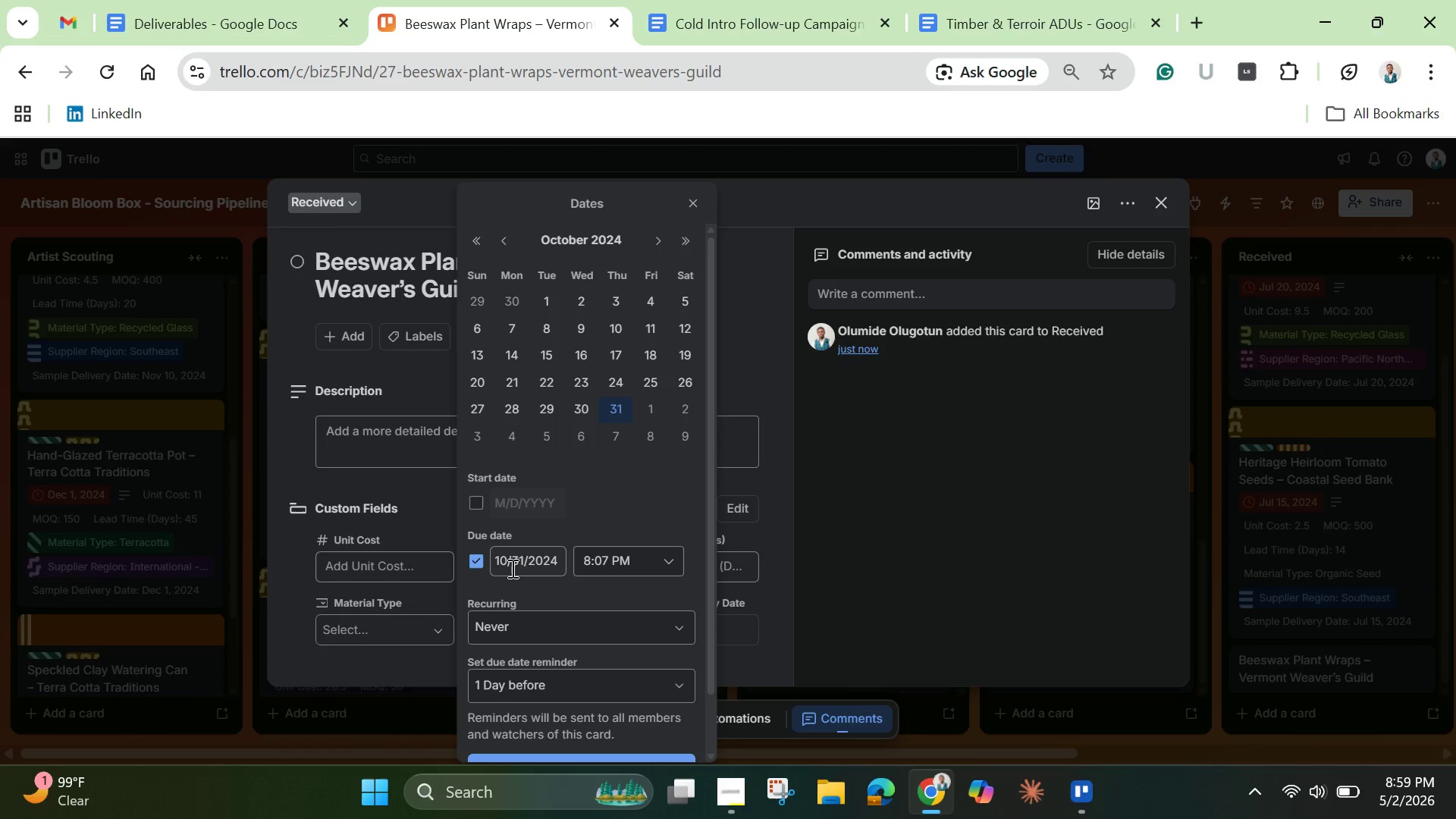 
left_click([517, 561])
 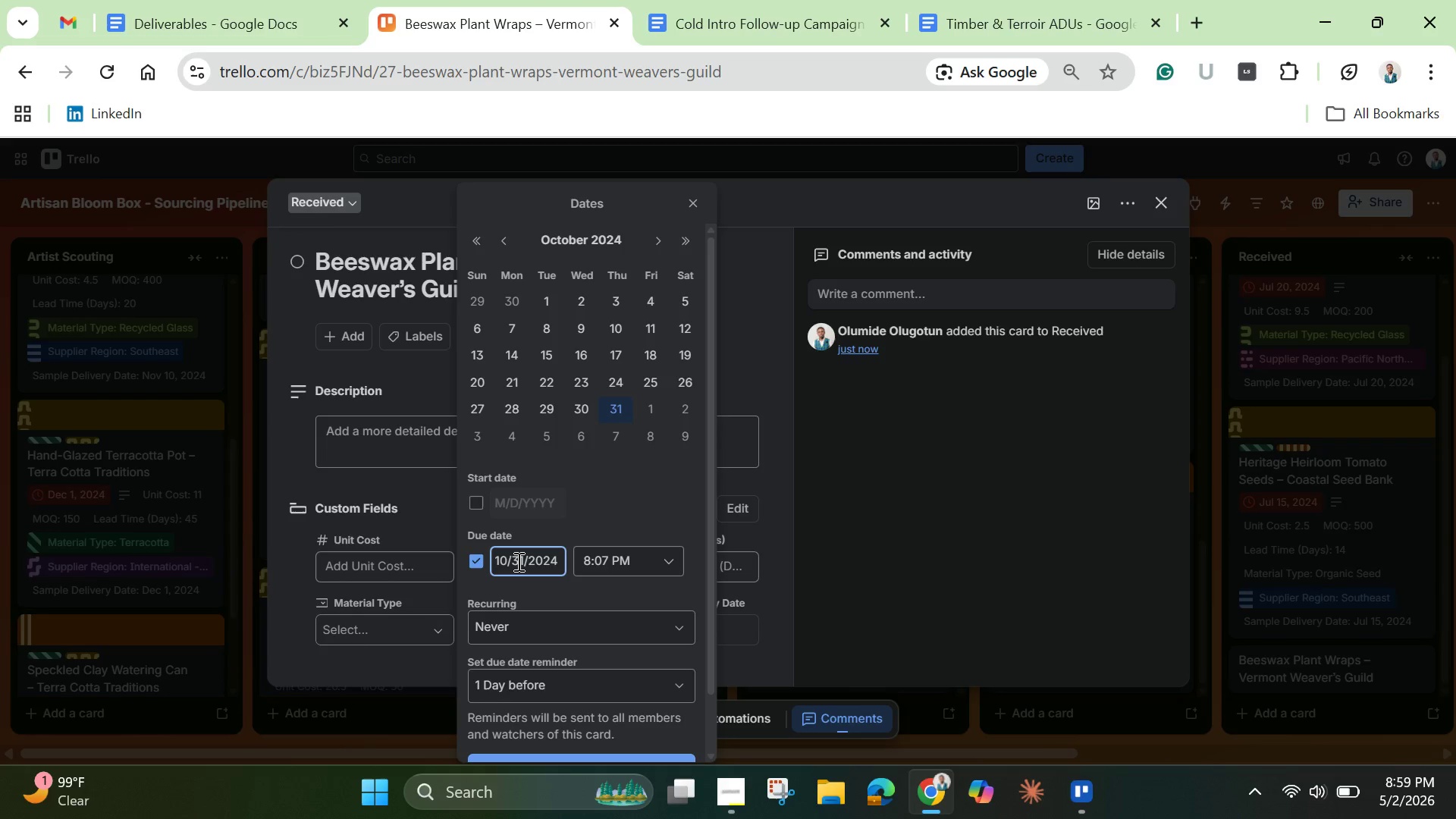 
key(Control+A)
 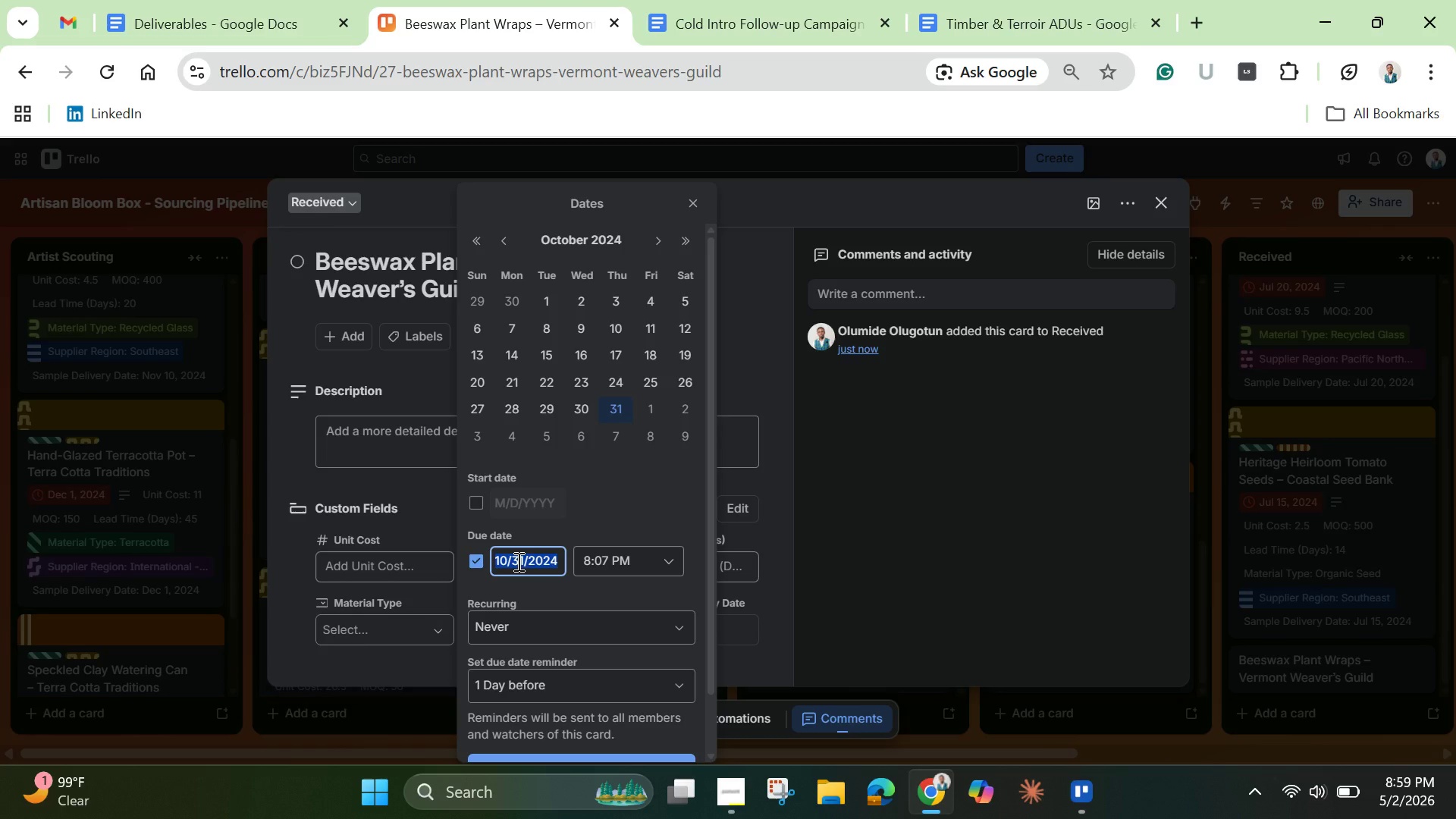 
key(Control+C)
 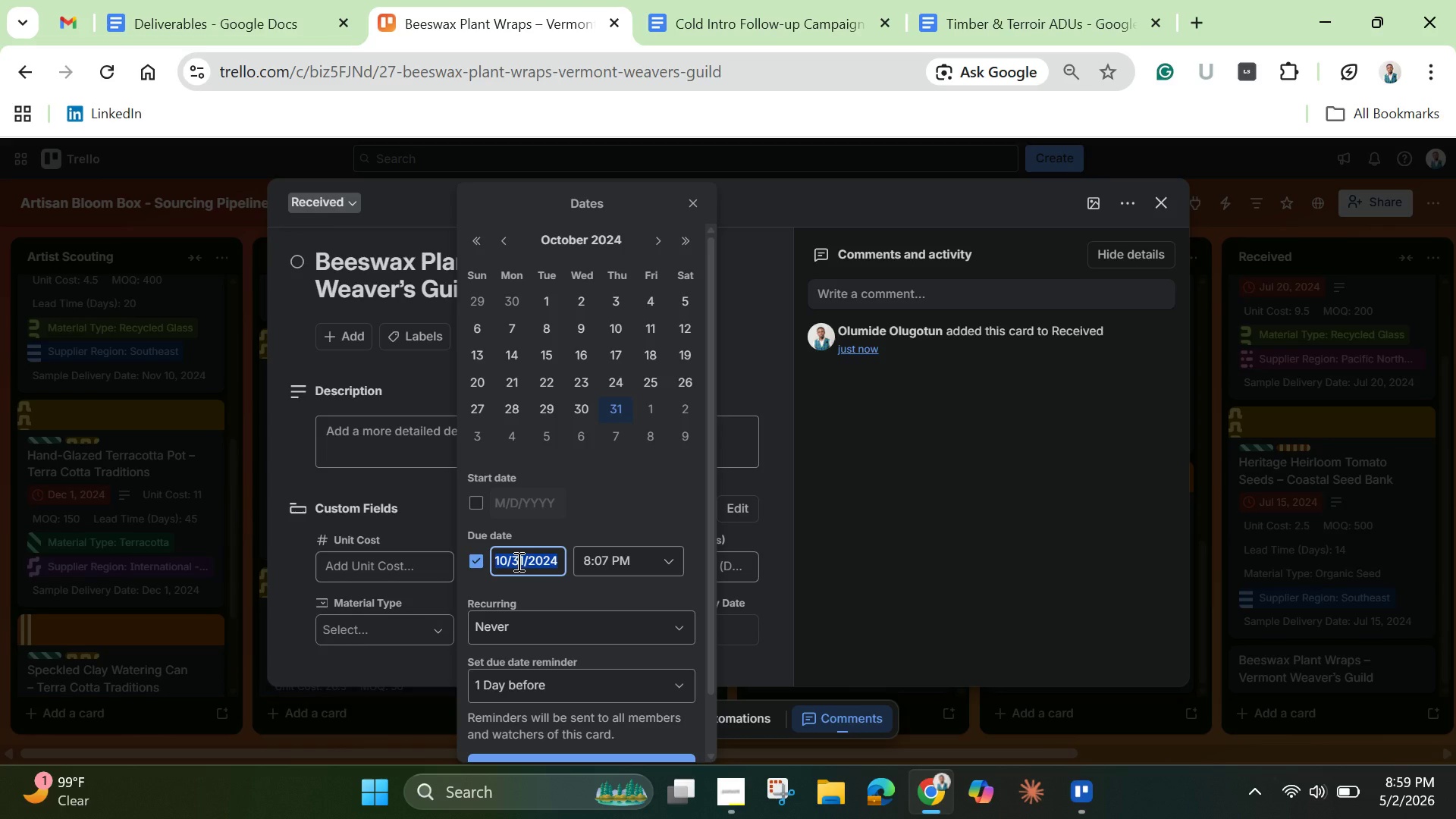 
scroll: coordinate [520, 571], scroll_direction: down, amount: 2.0
 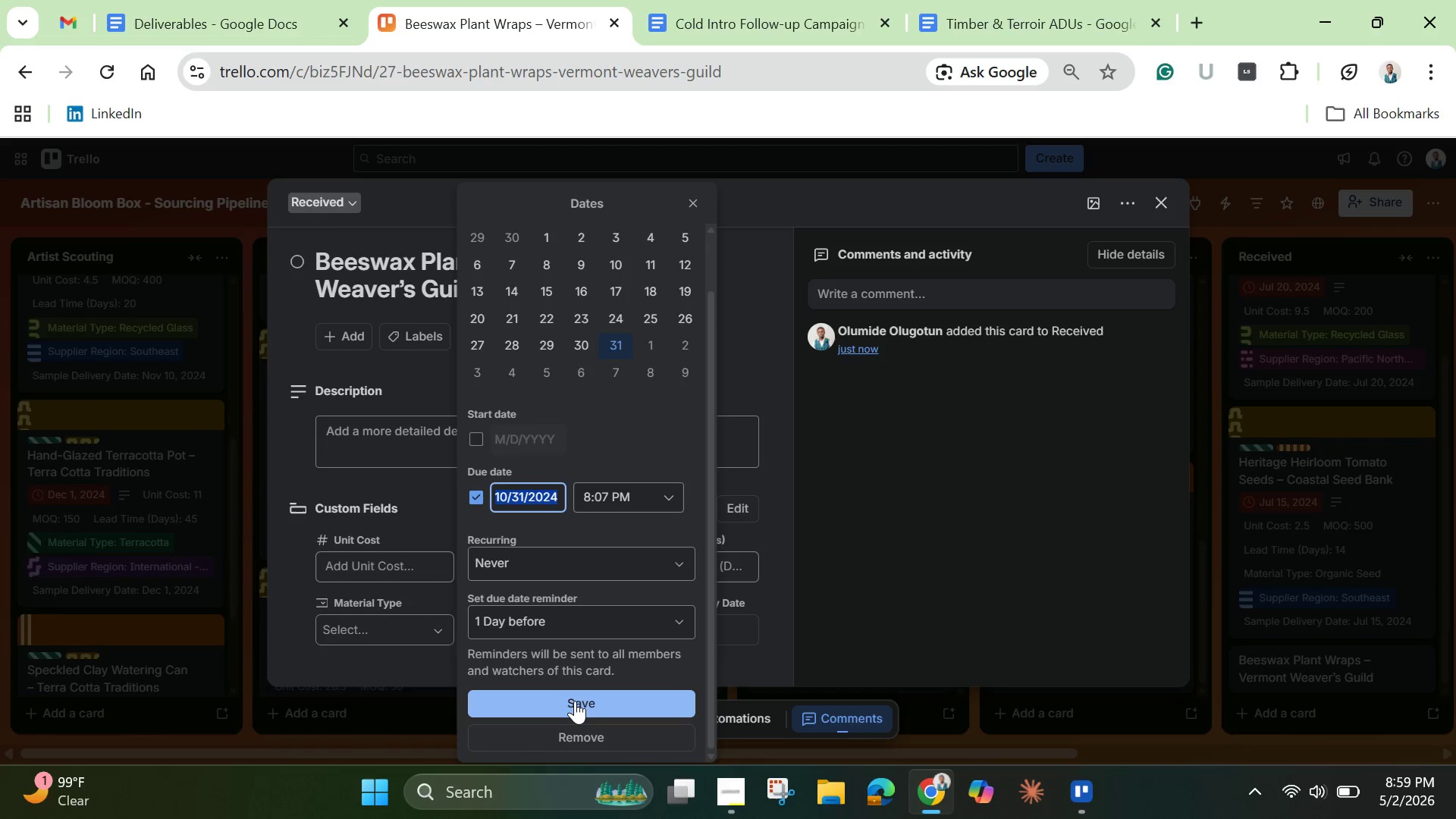 
left_click([575, 701])
 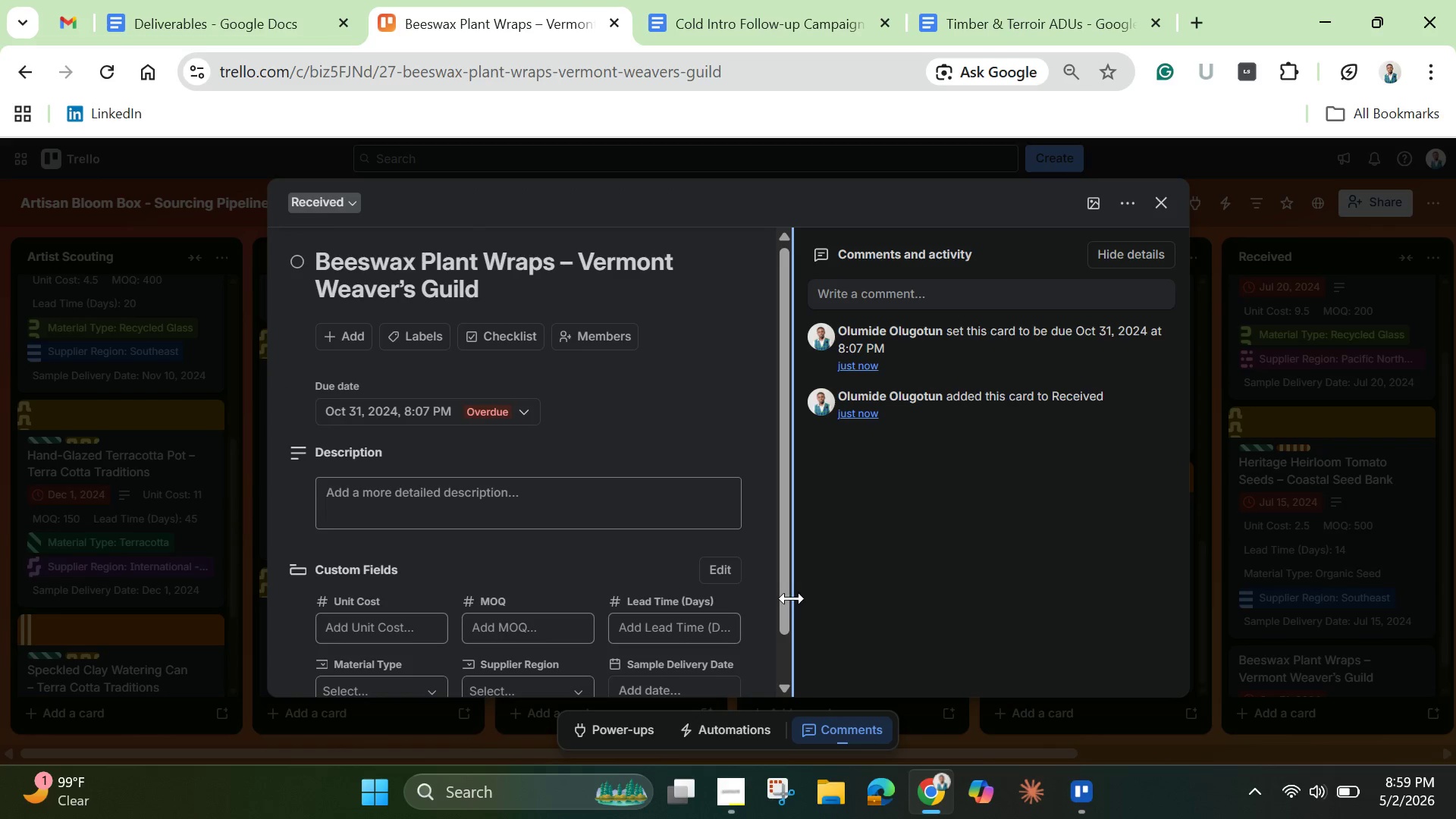 
left_click_drag(start_coordinate=[784, 604], to_coordinate=[762, 691])
 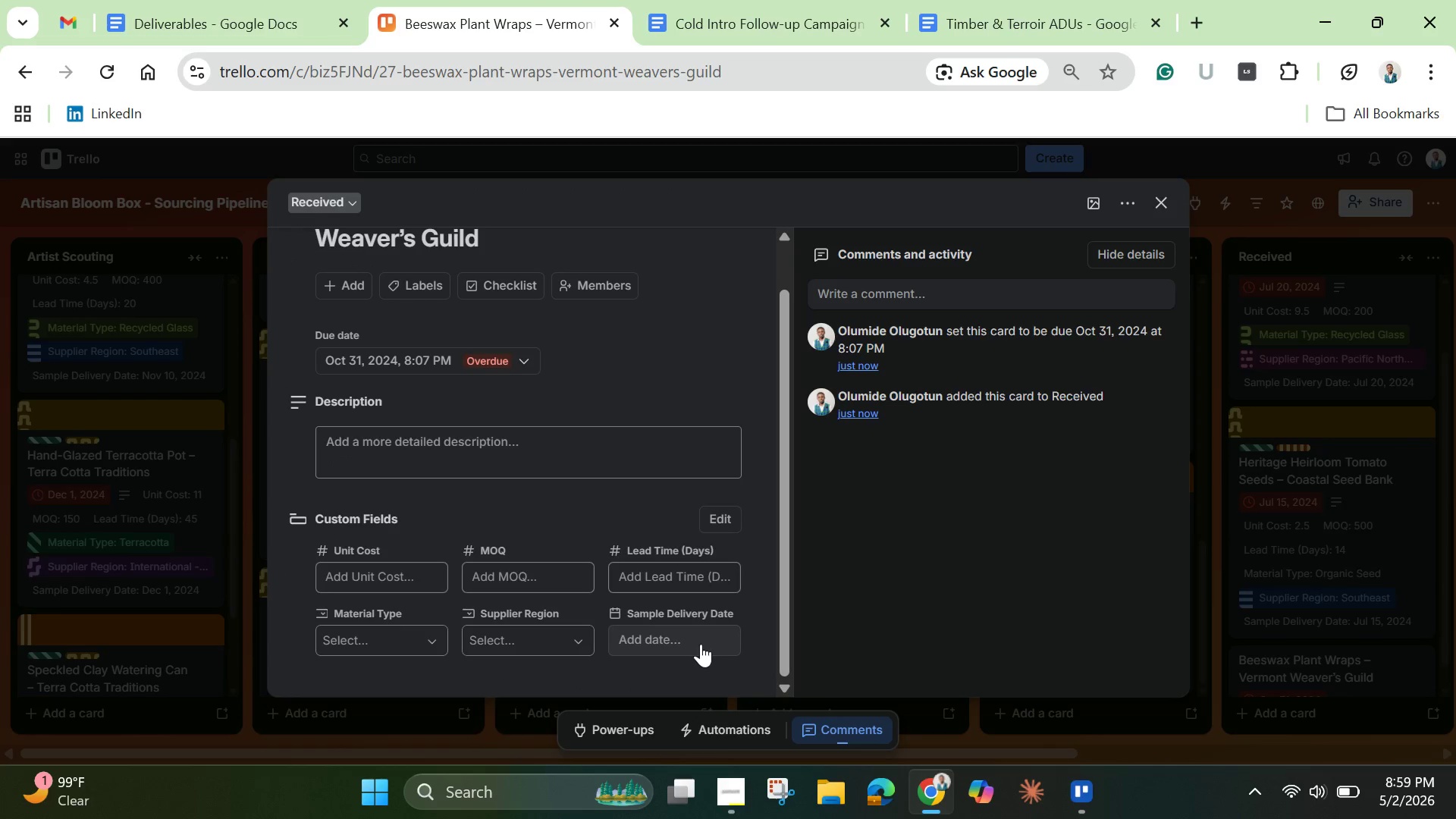 
left_click([701, 644])
 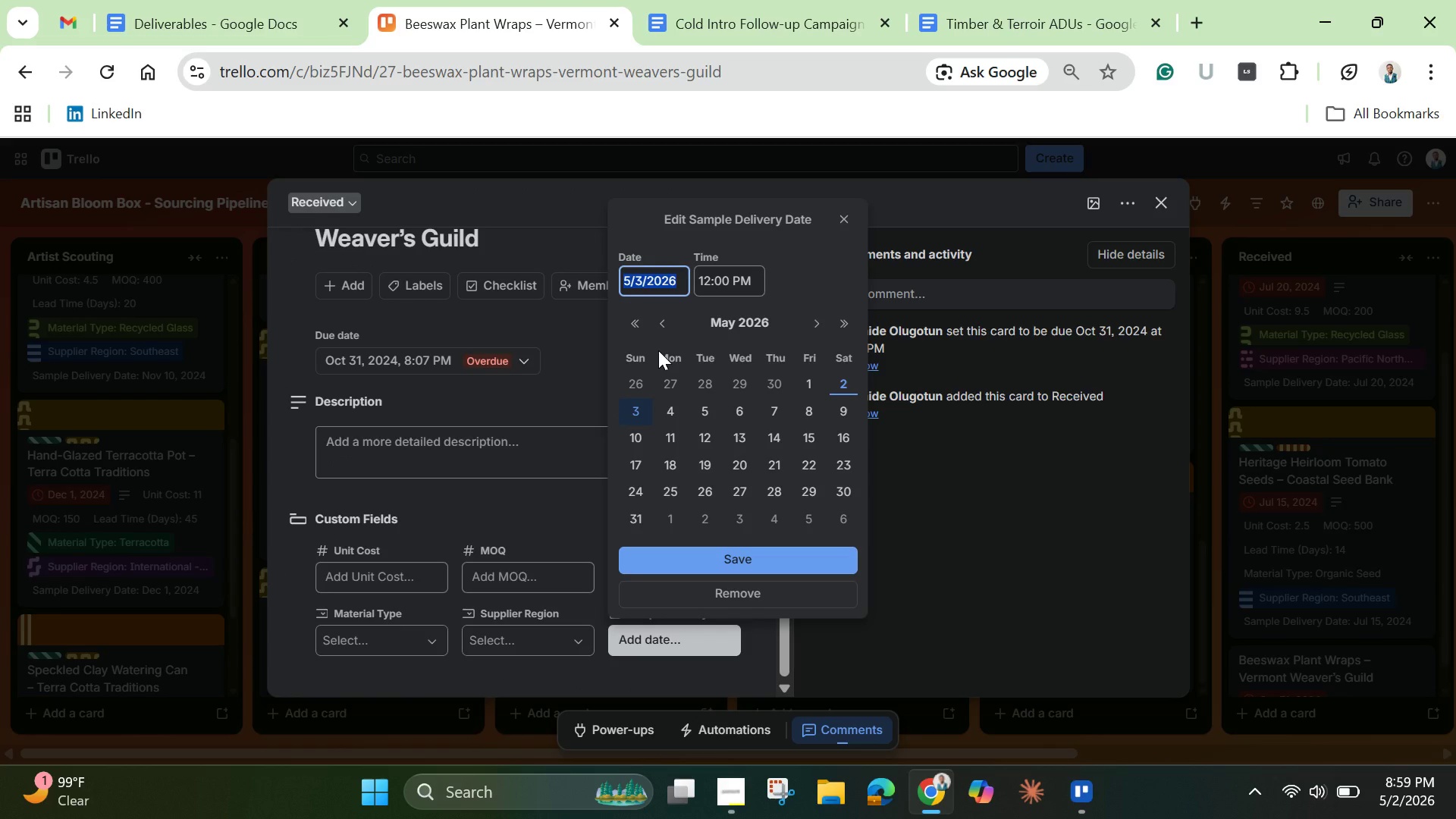 
key(Backspace)
 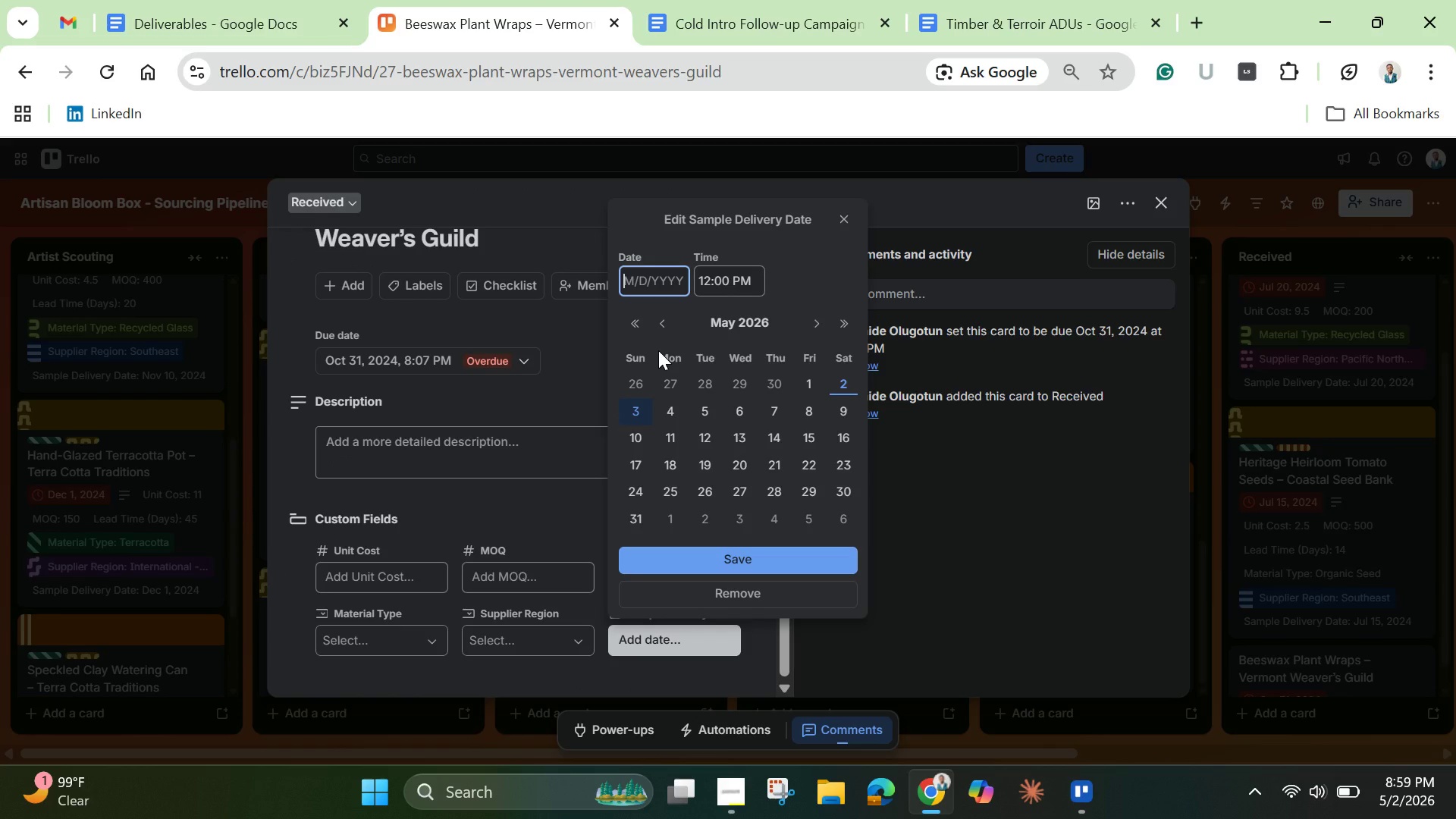 
key(Control+V)
 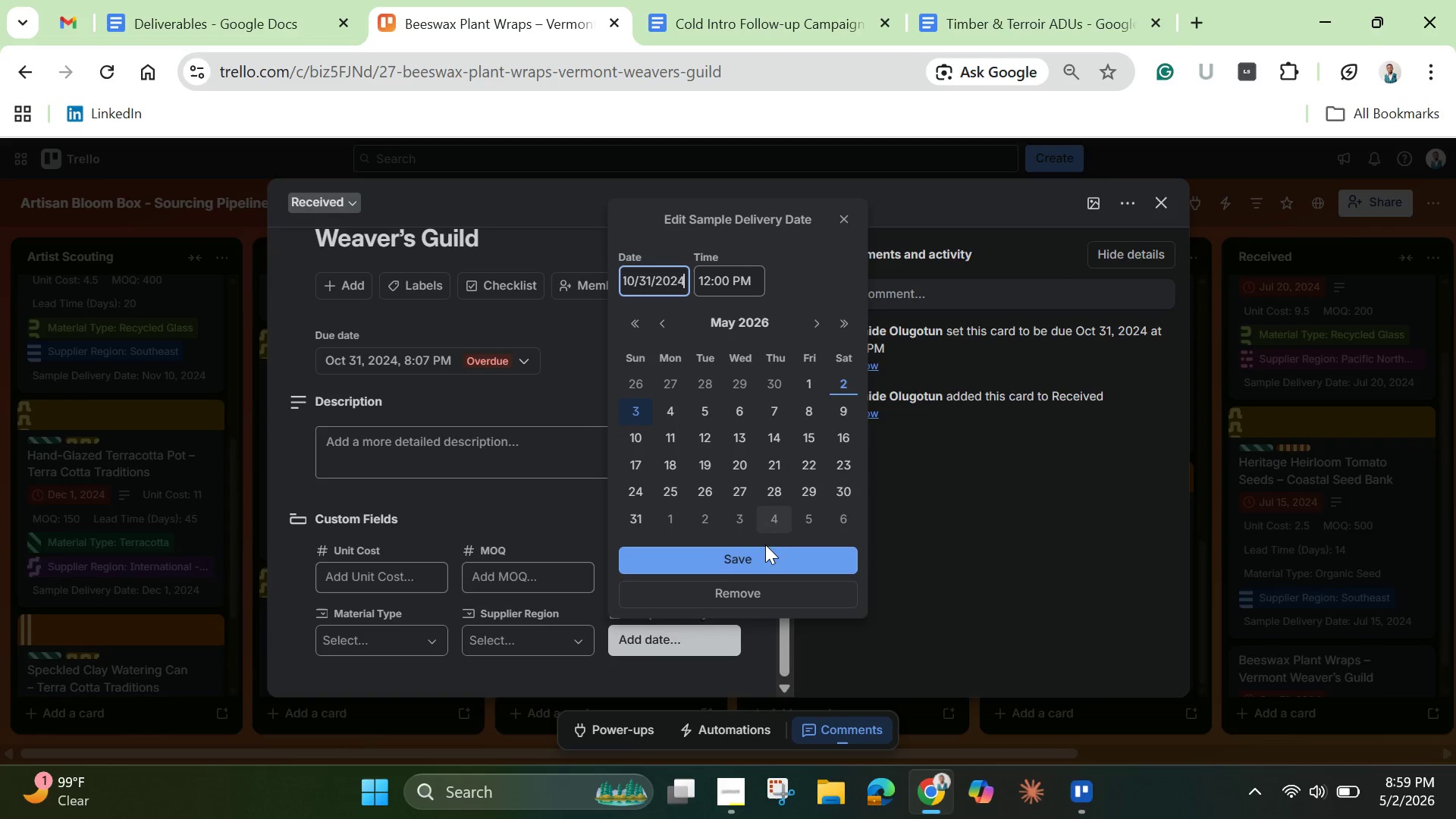 
left_click([761, 557])
 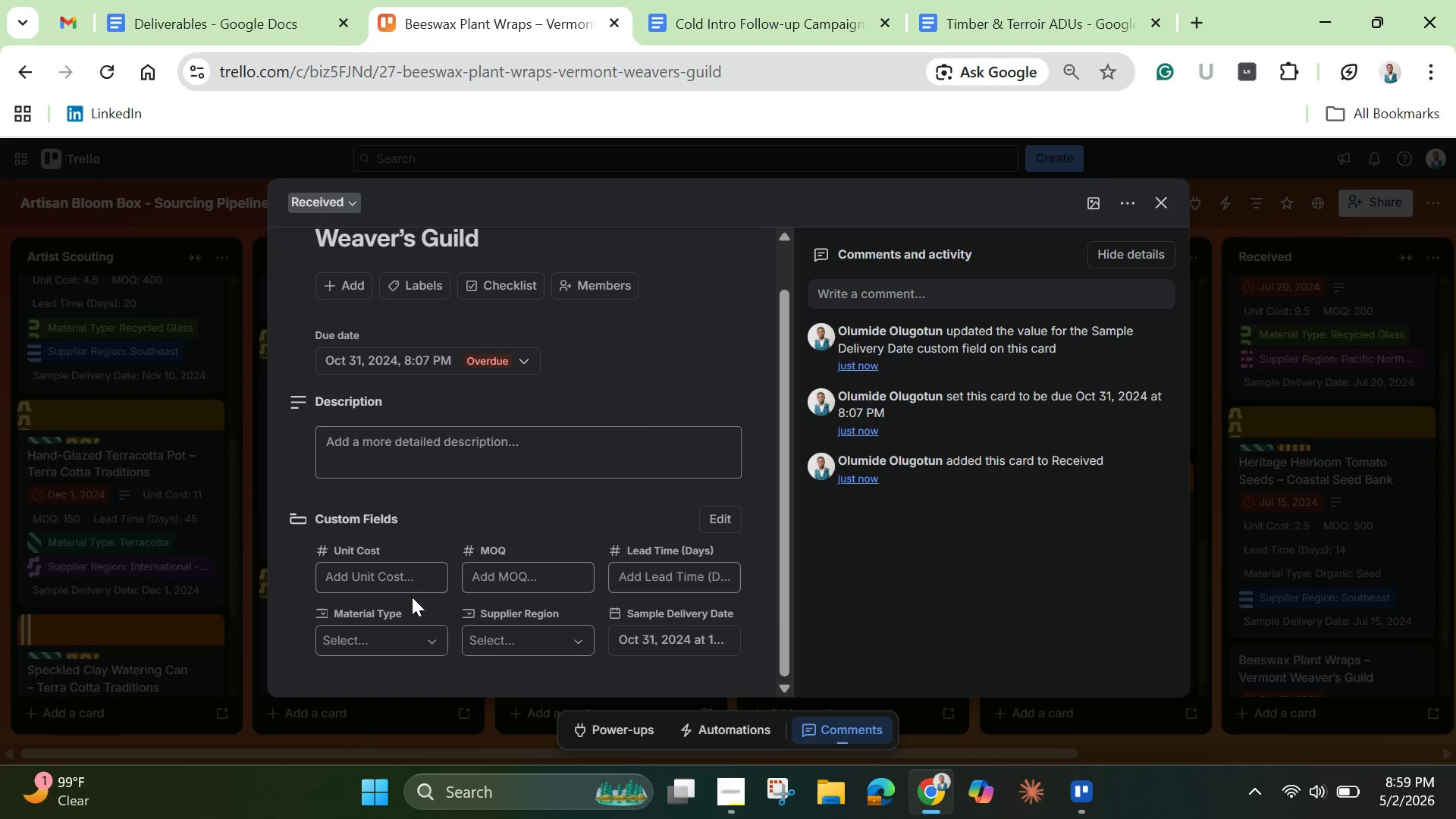 
left_click([404, 589])
 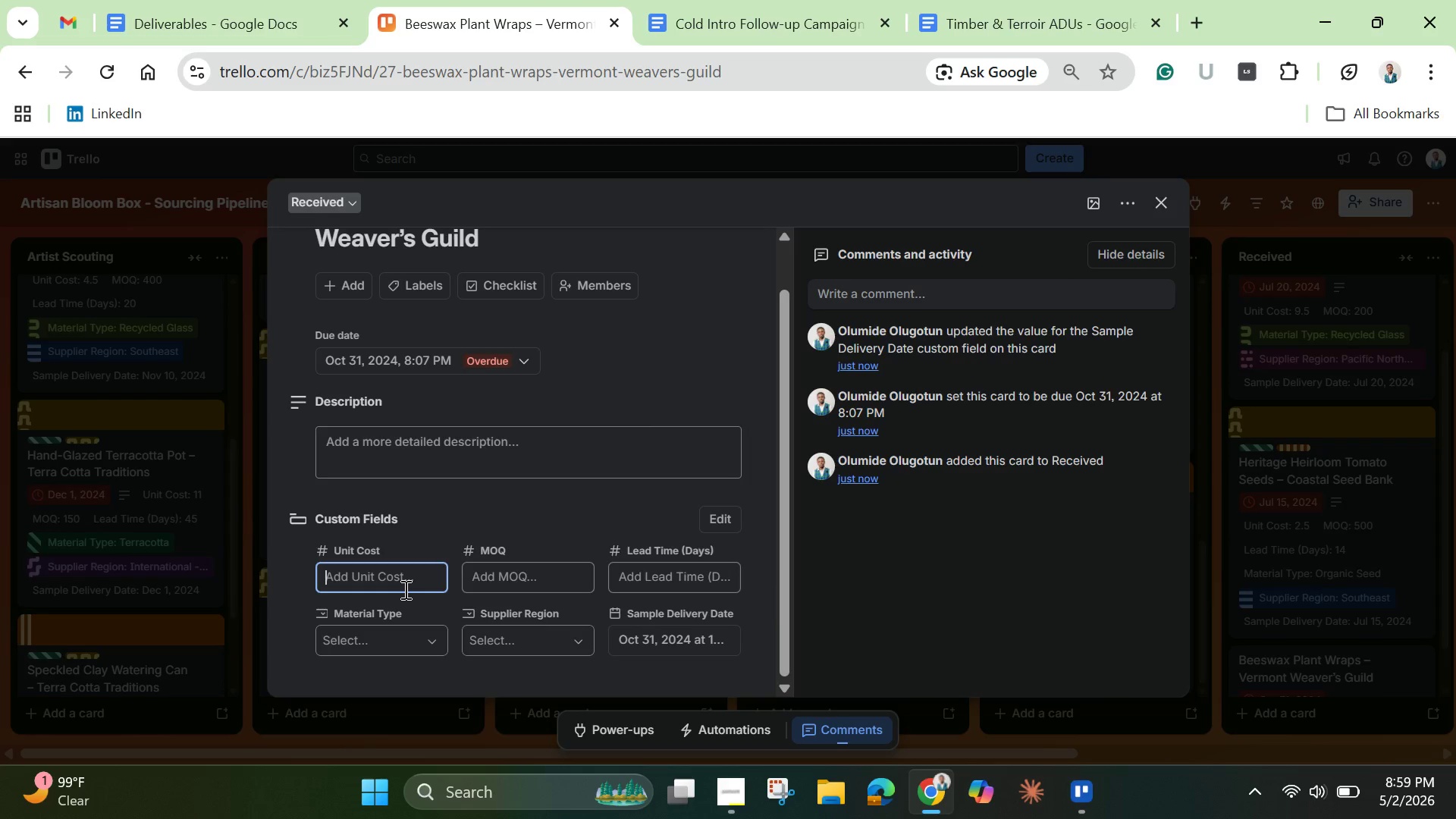 
type(24.17)
 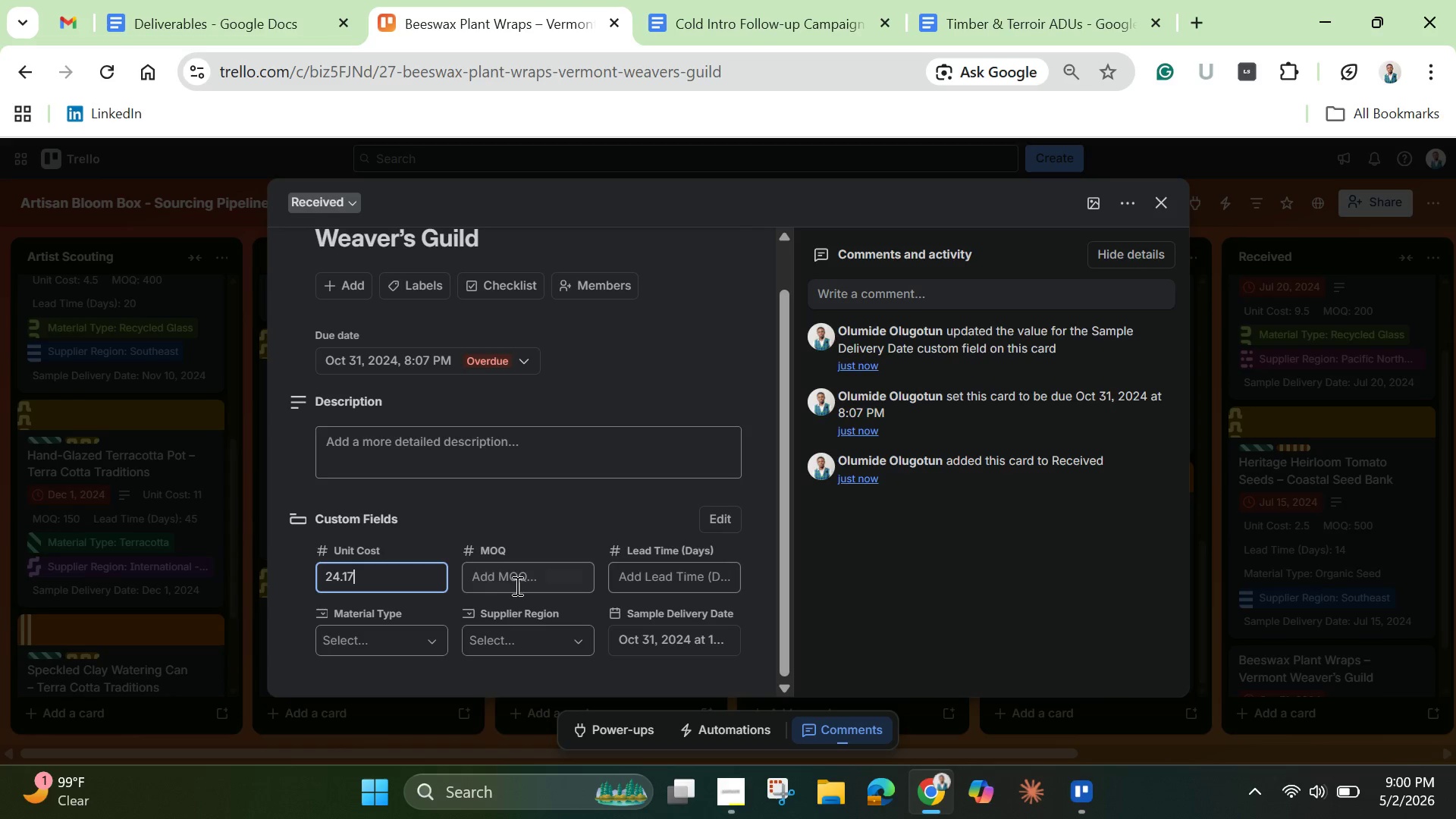 
left_click([525, 579])
 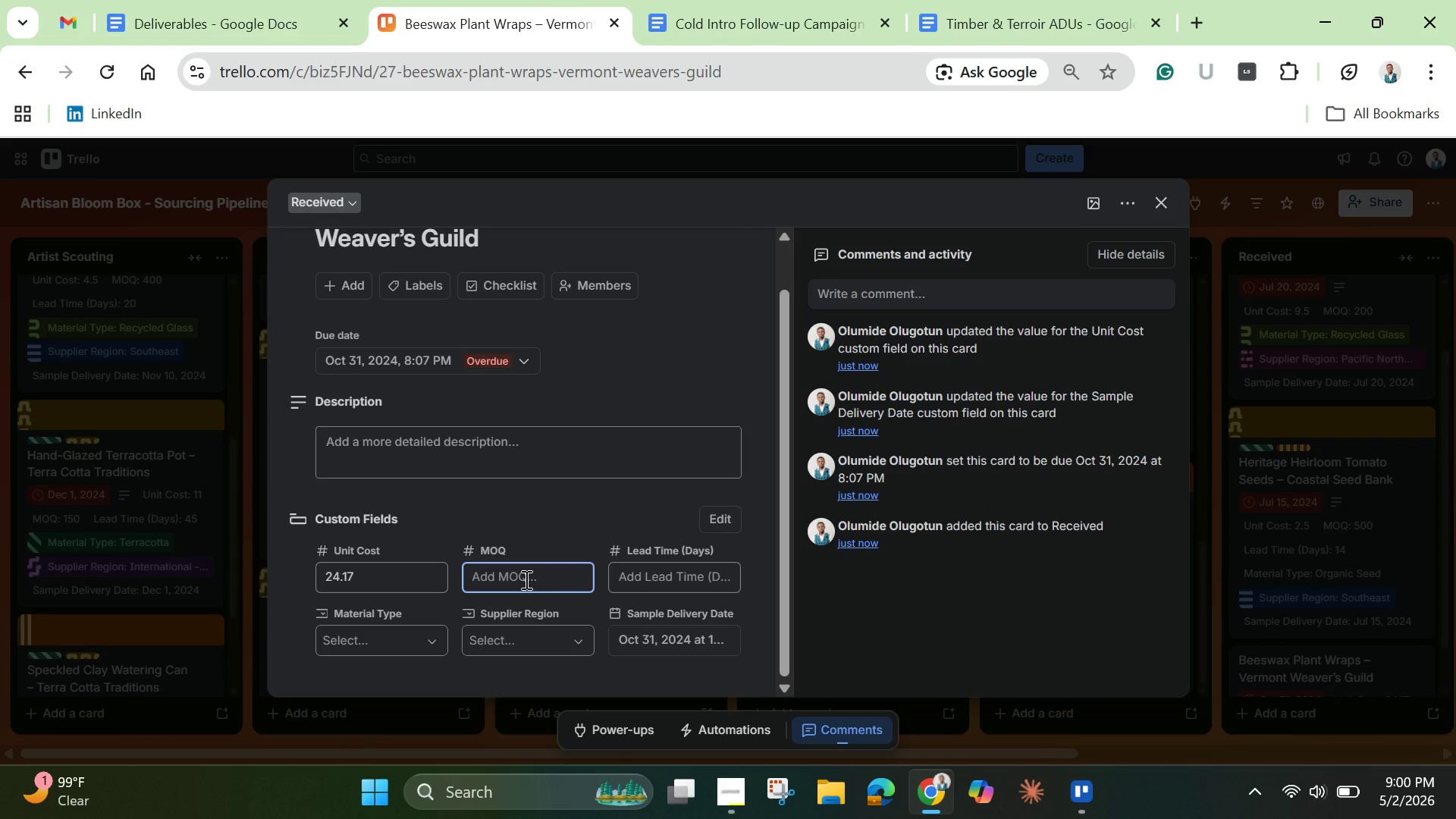 
type(432)
 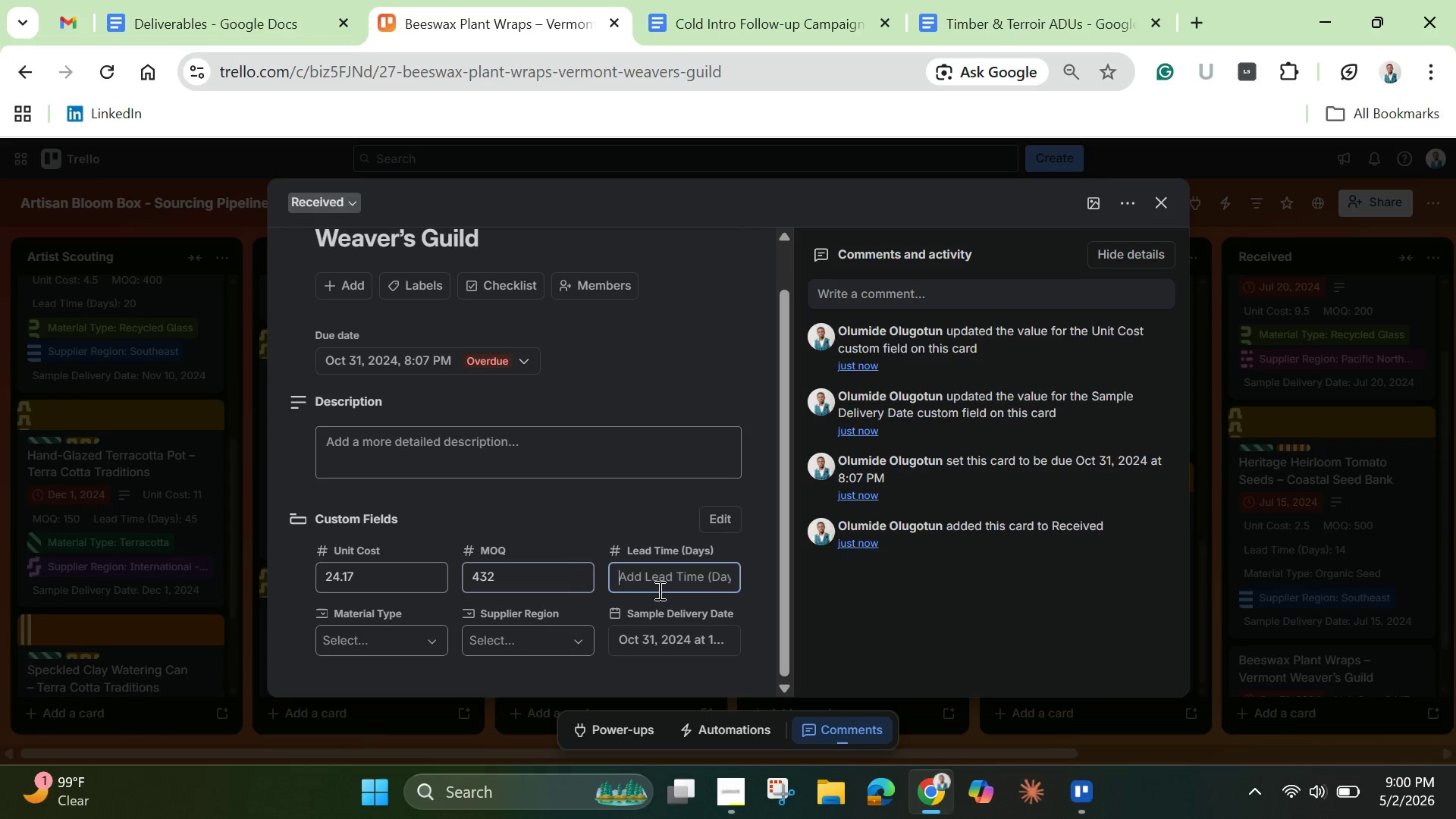 
type(18)
 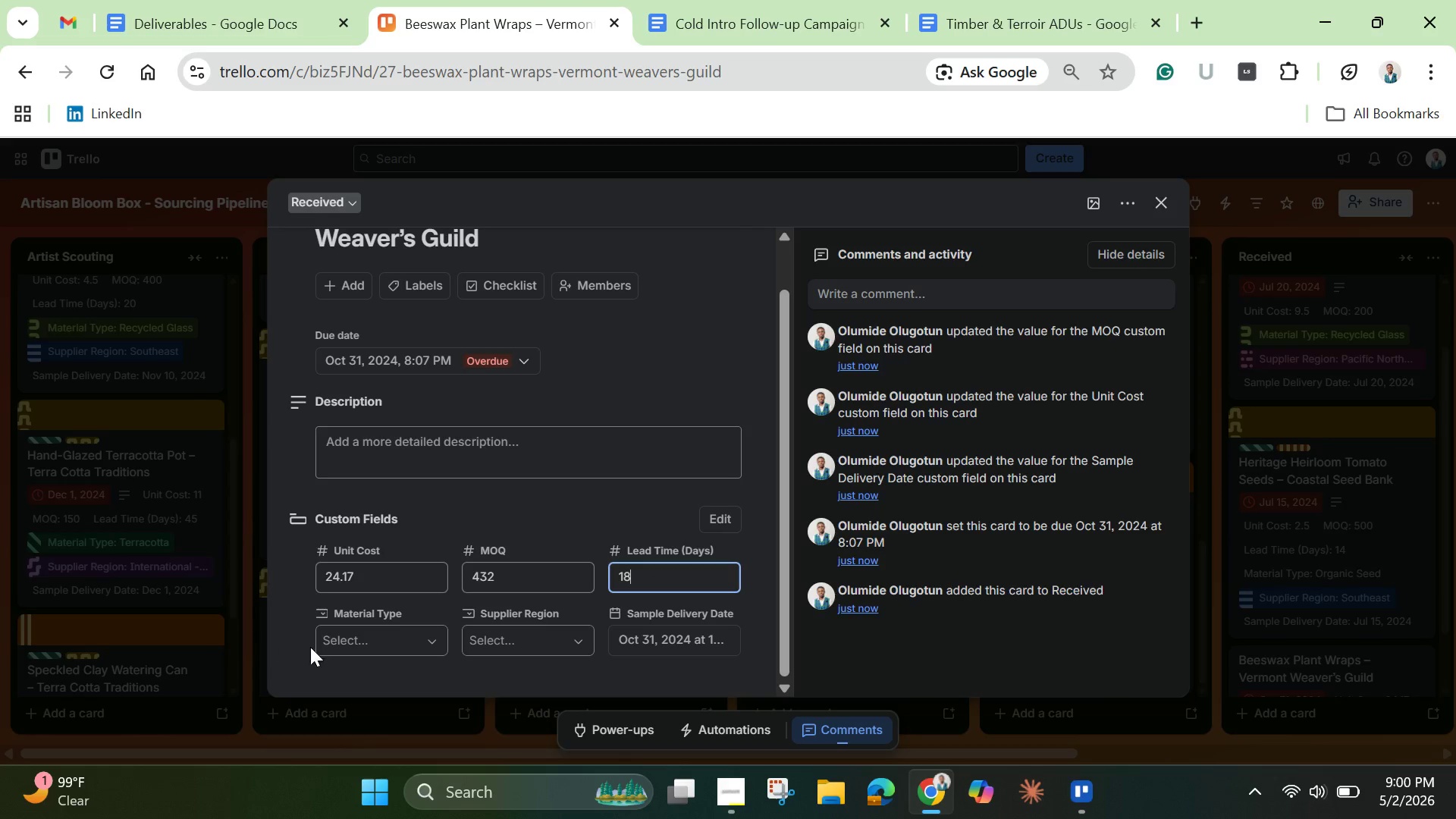 
left_click([336, 641])
 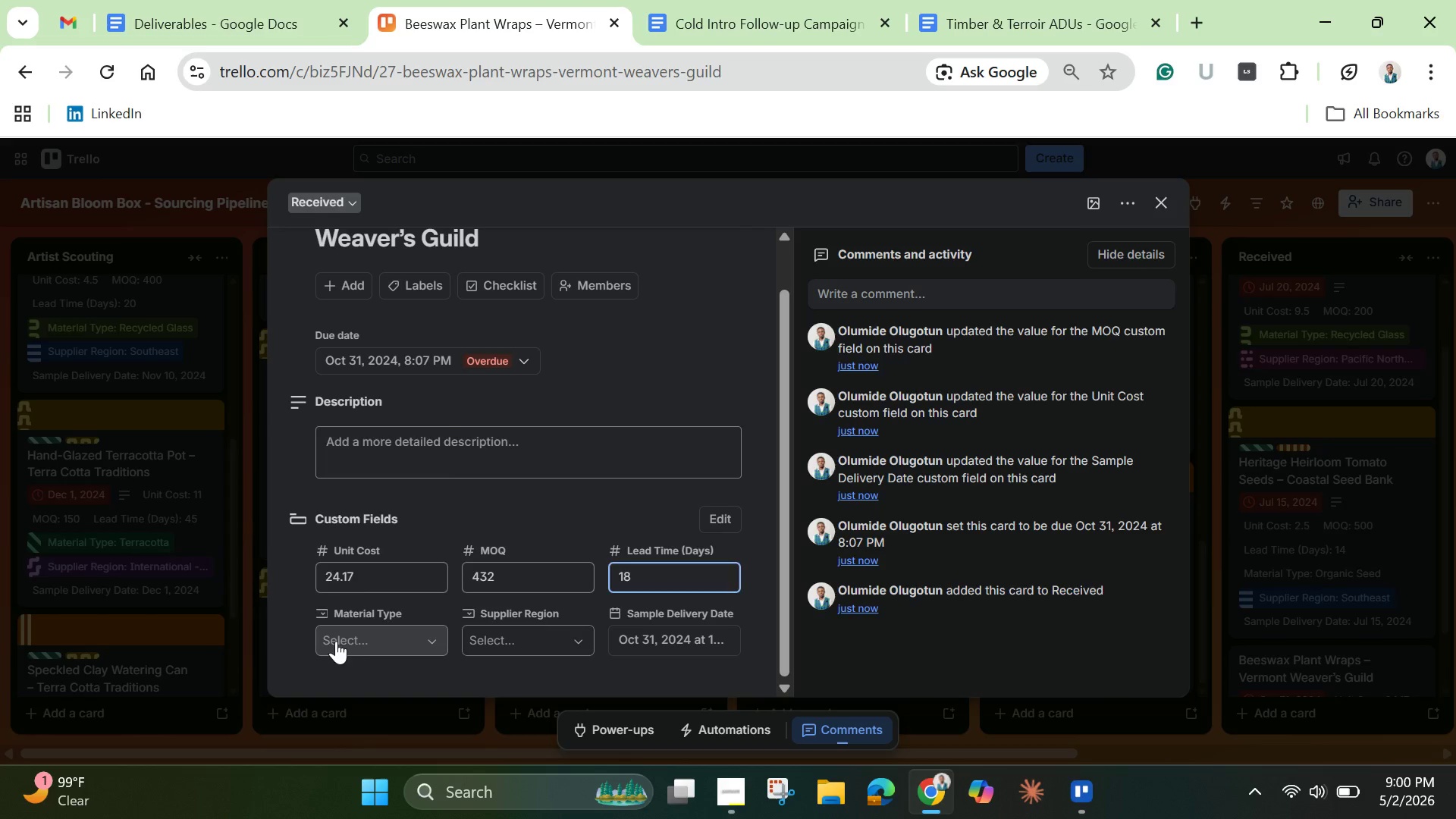 
mouse_move([343, 629])
 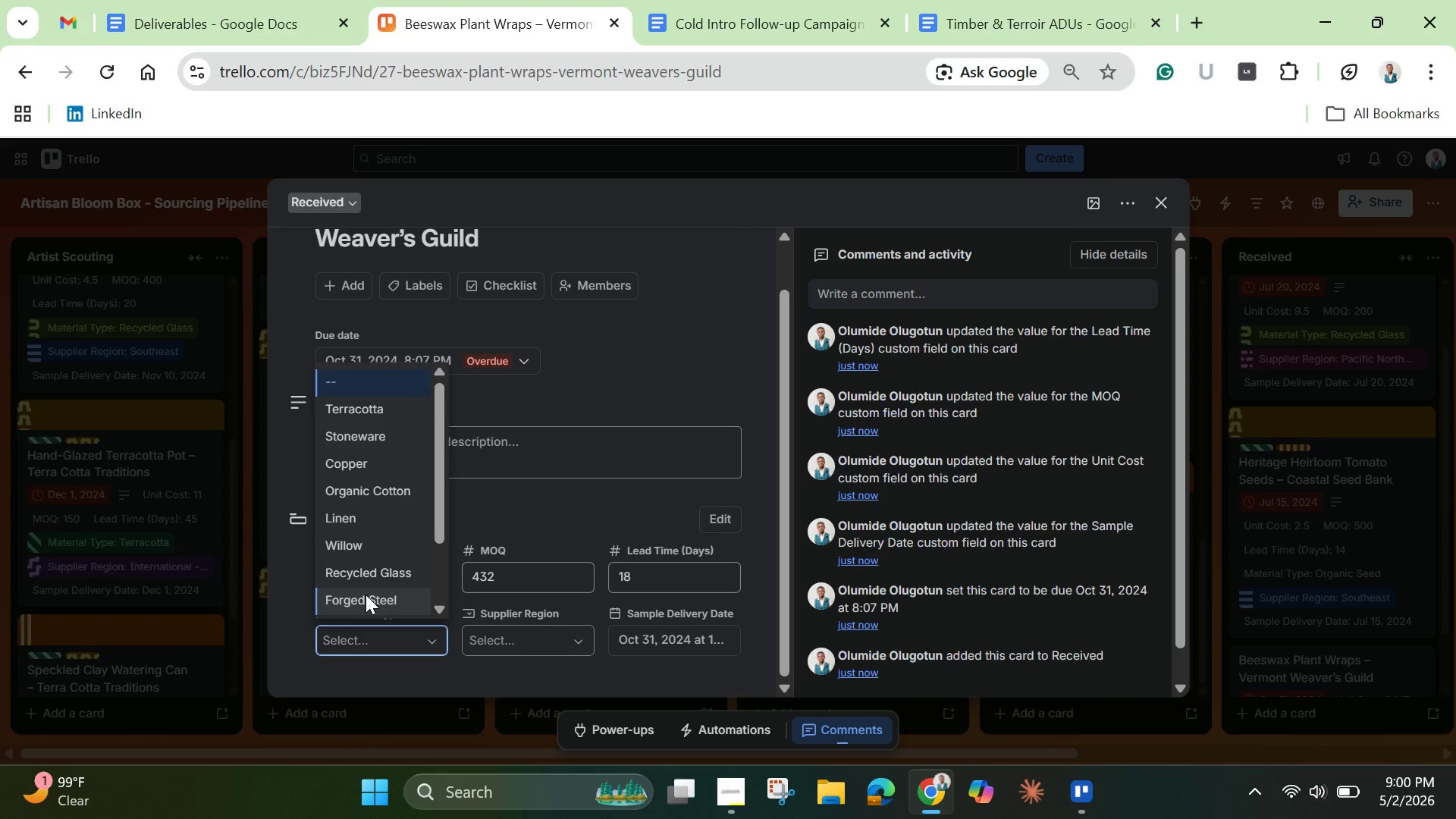 
left_click([367, 595])
 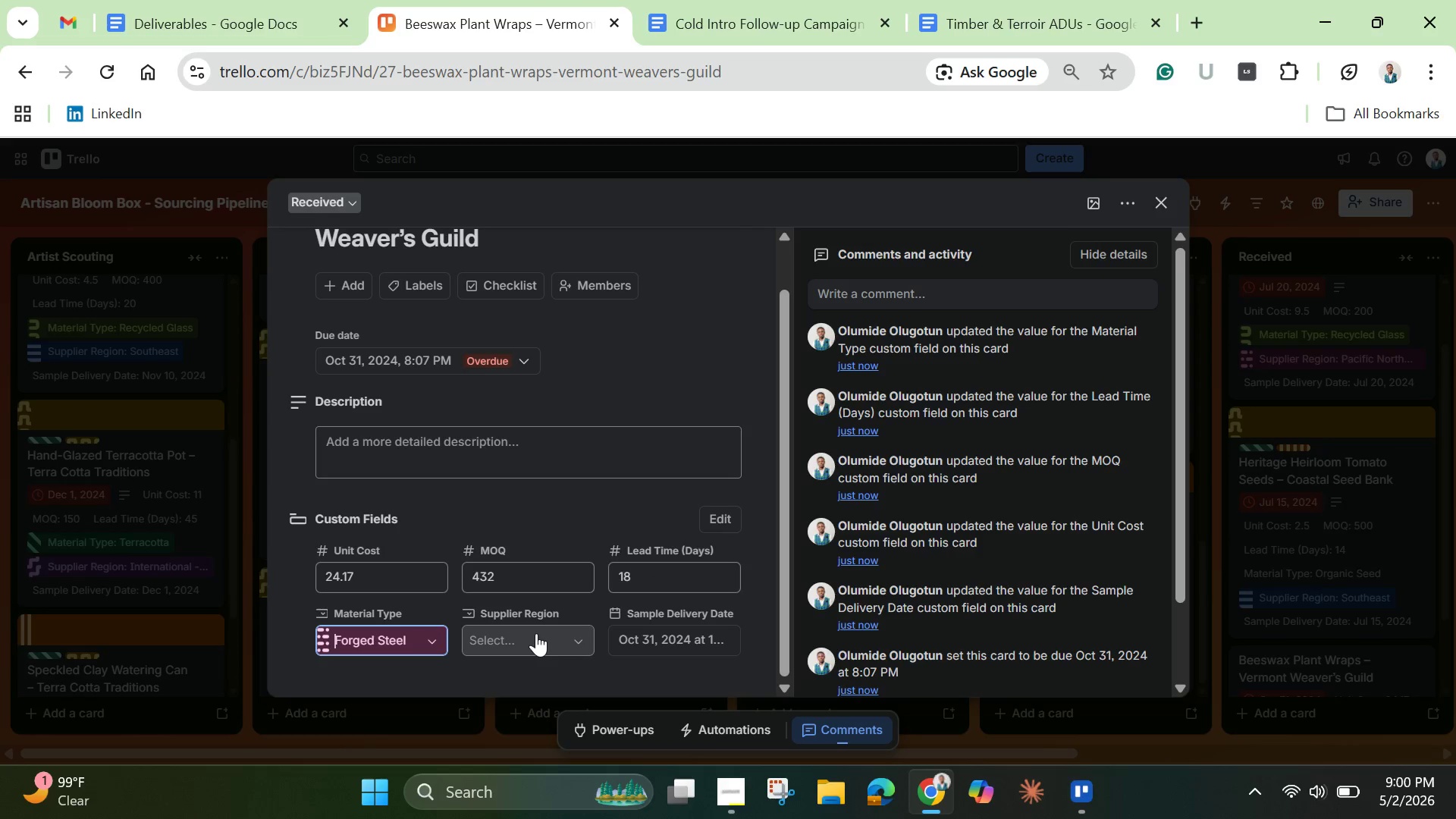 
left_click([536, 633])
 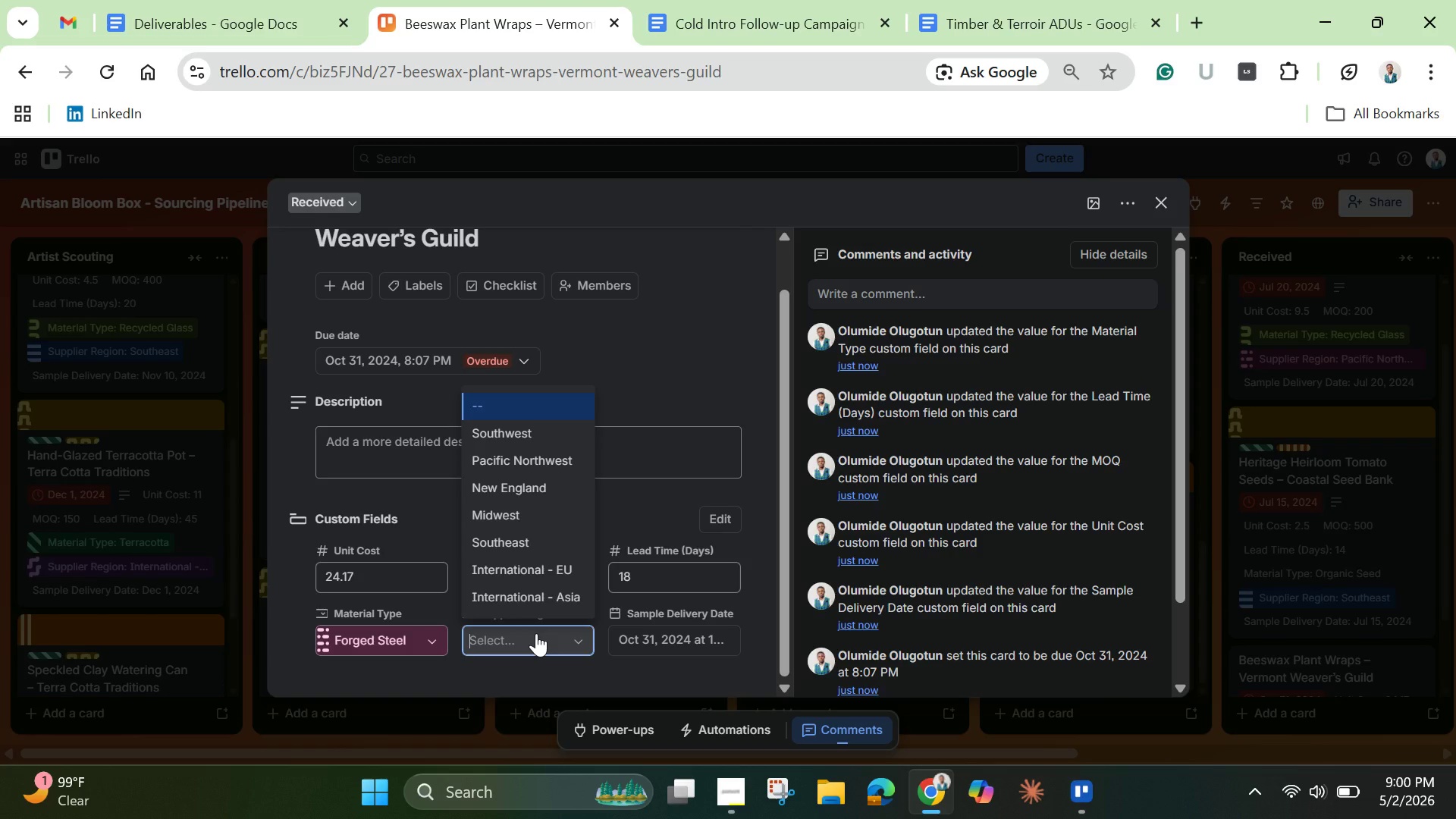 
wait(12.77)
 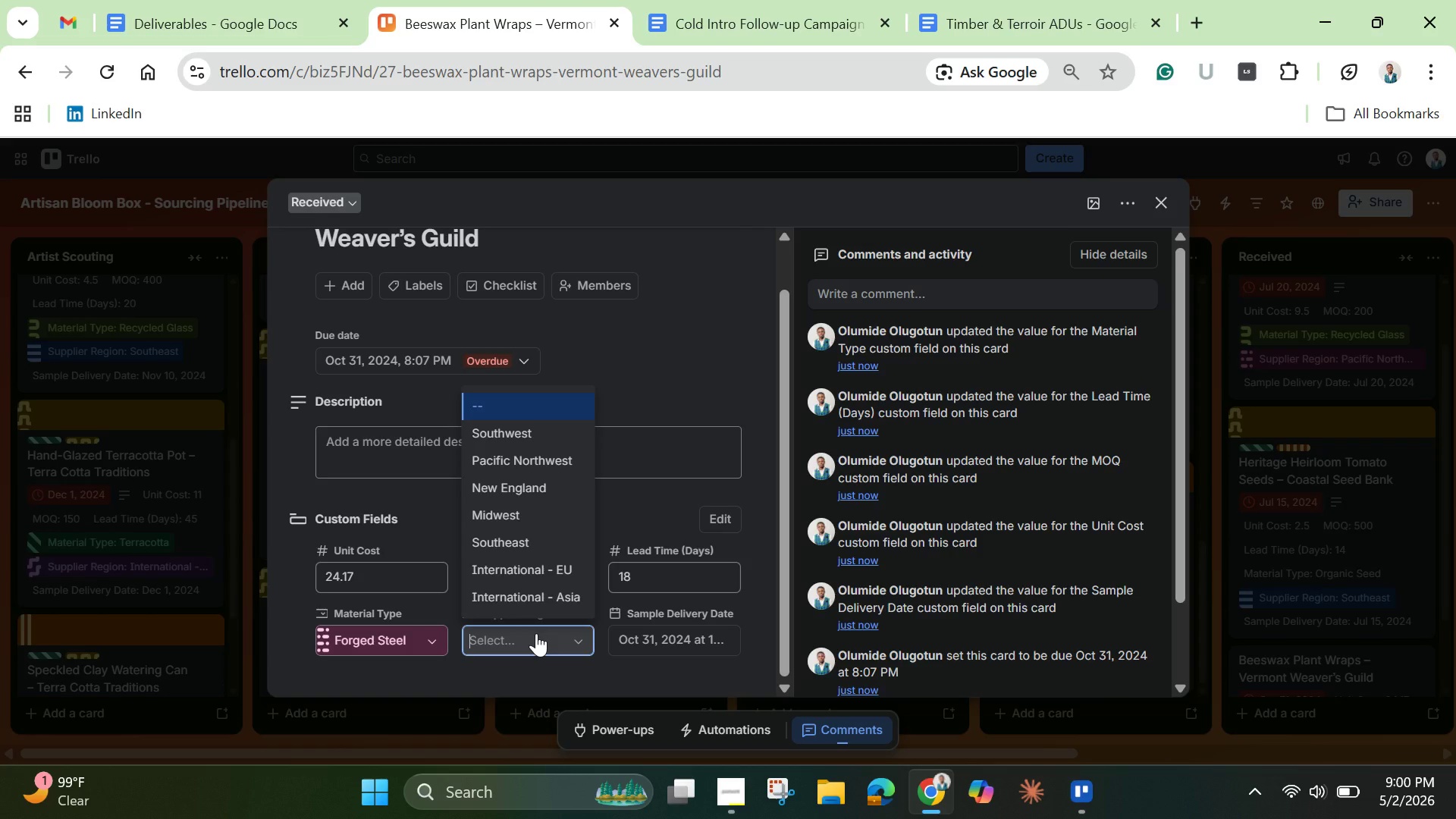 
left_click([537, 542])
 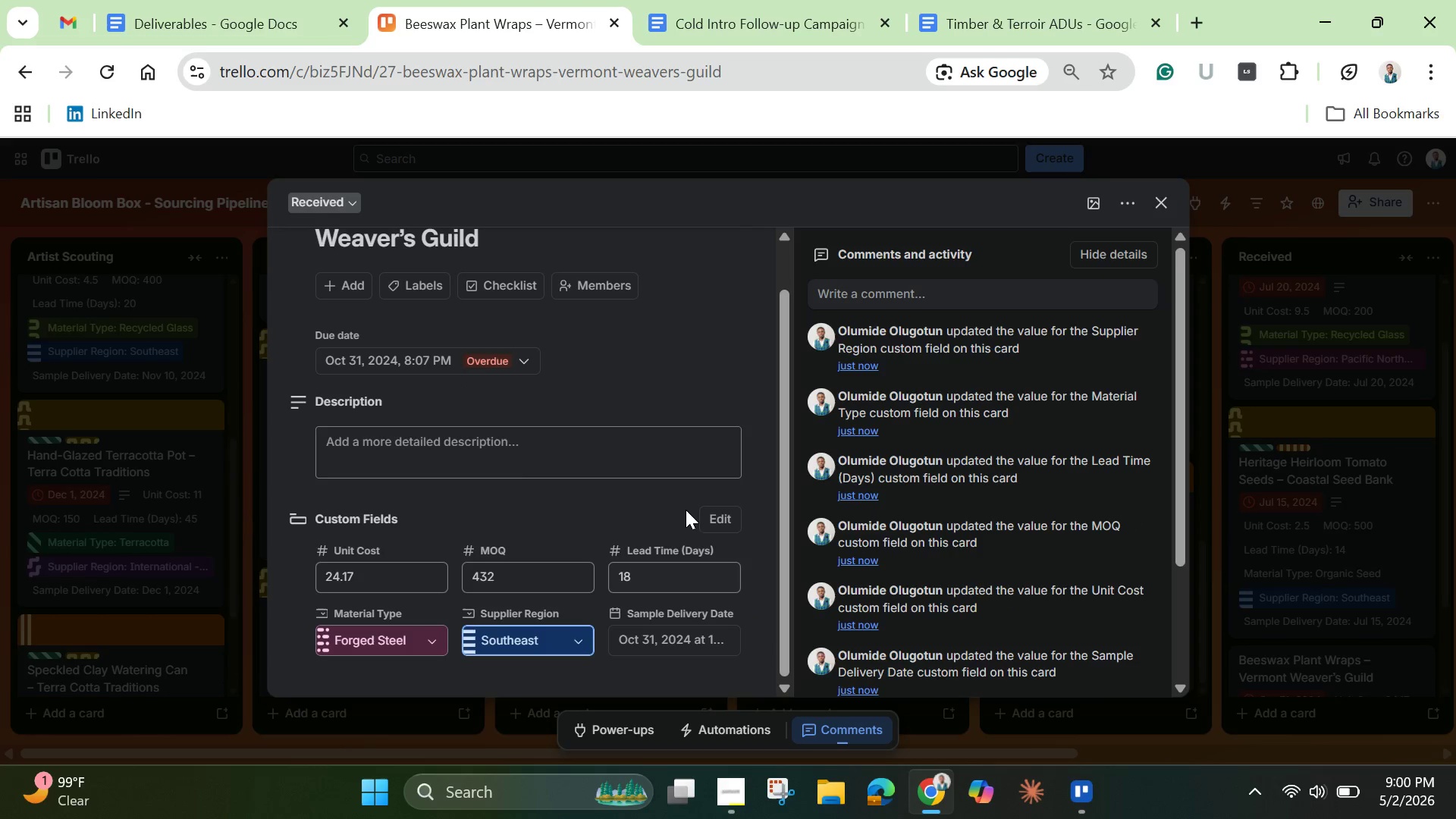 
left_click([616, 456])
 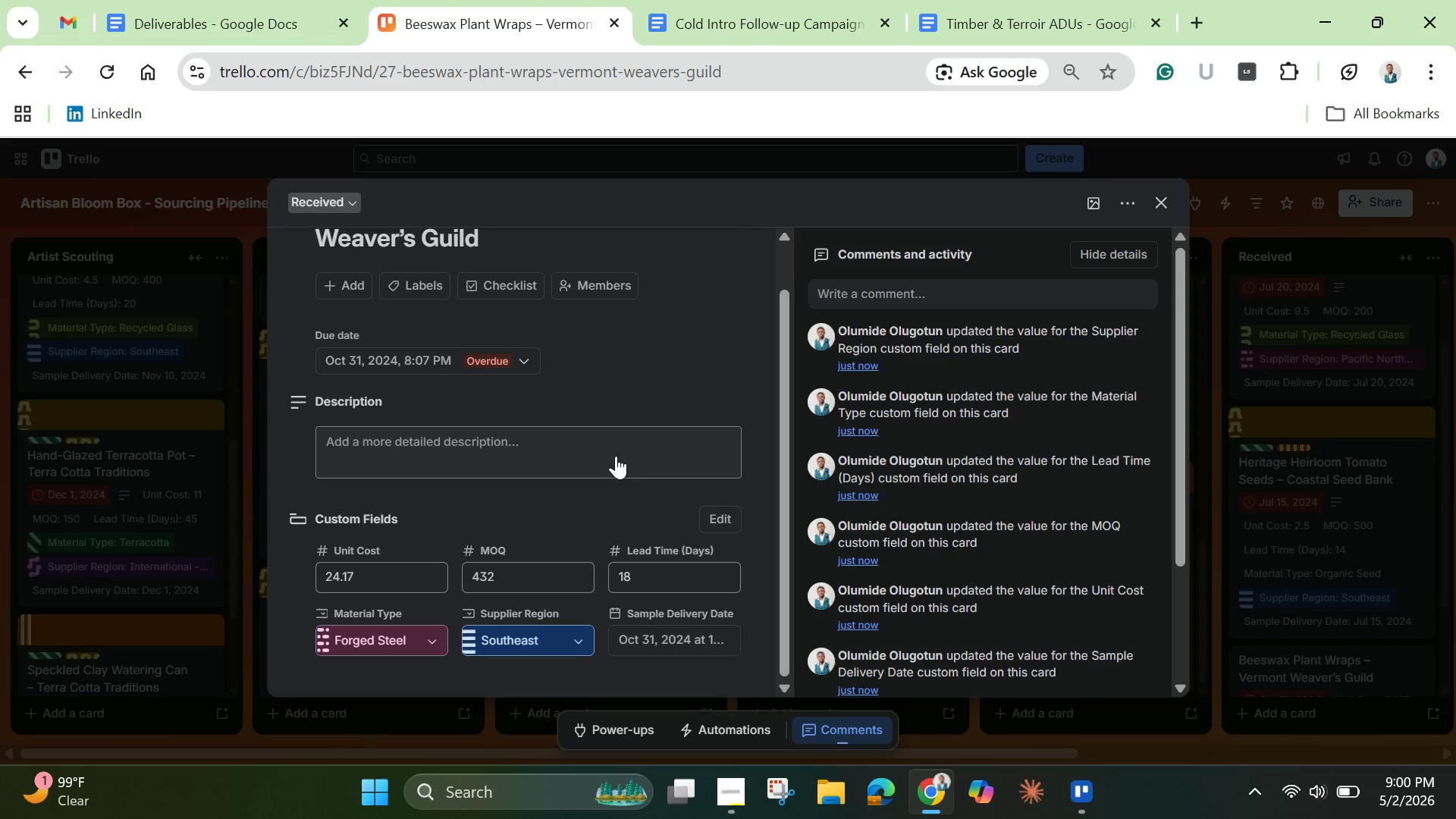 
mouse_move([605, 451])
 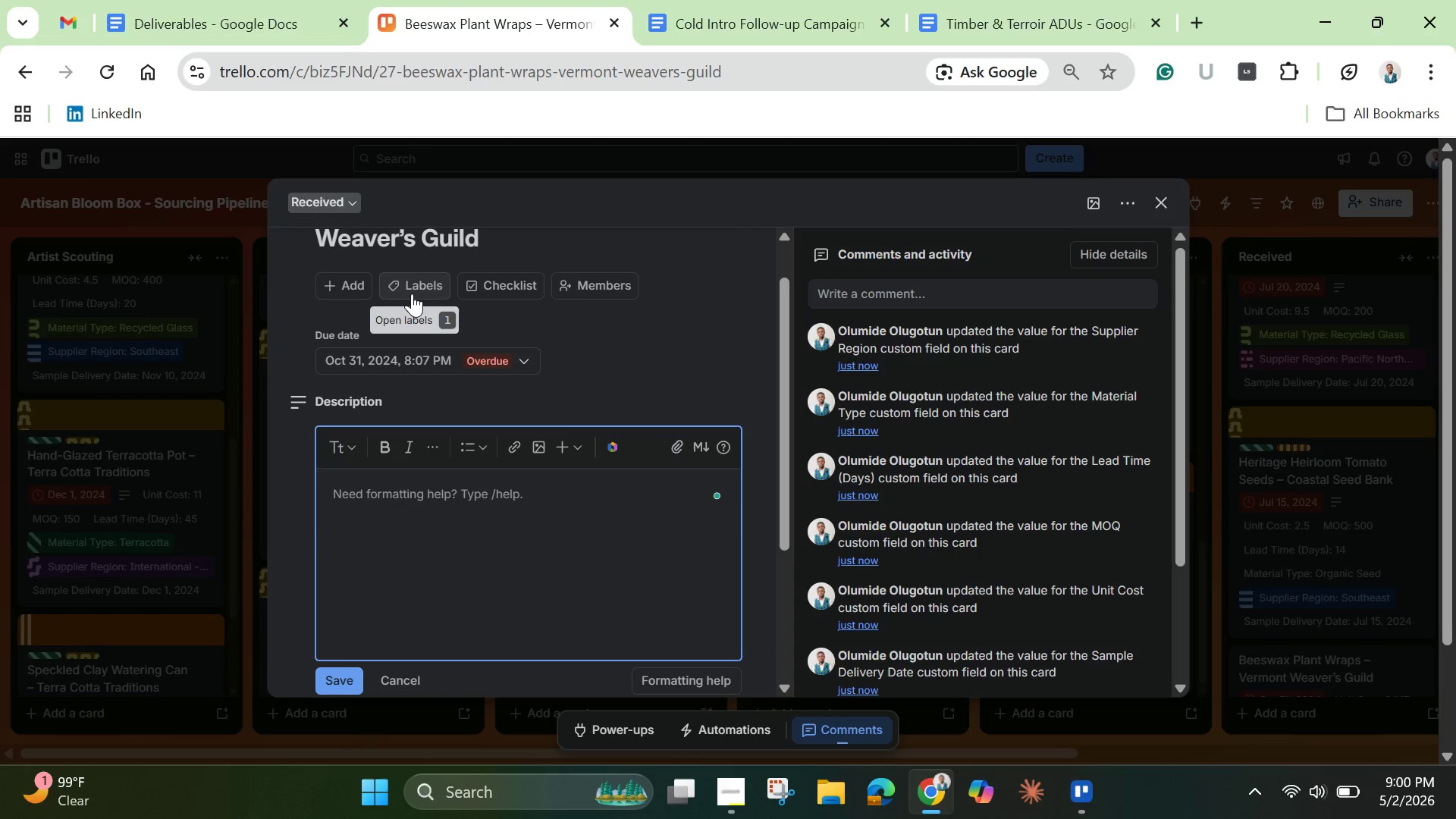 
left_click([412, 293])
 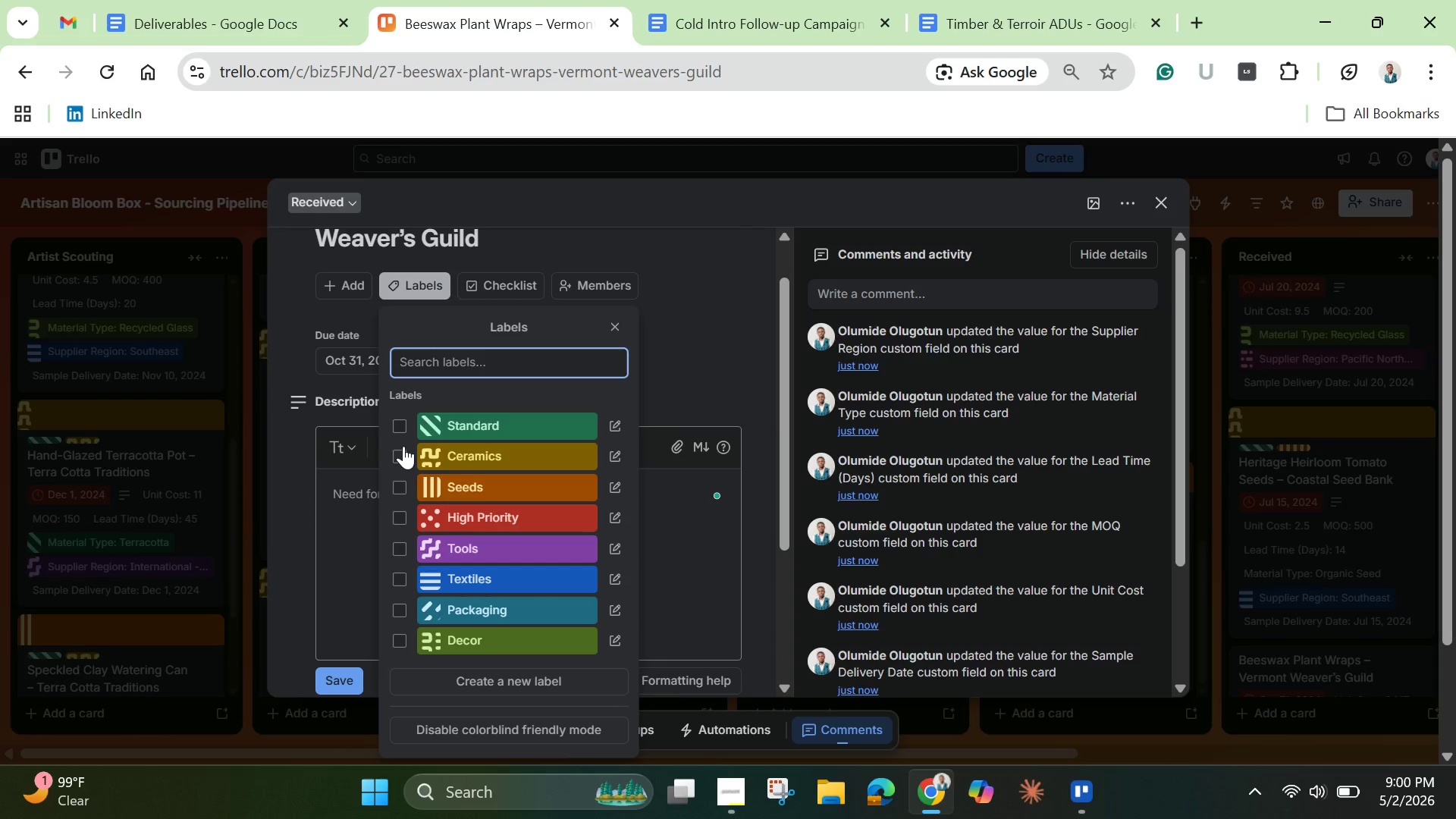 
left_click([403, 446])
 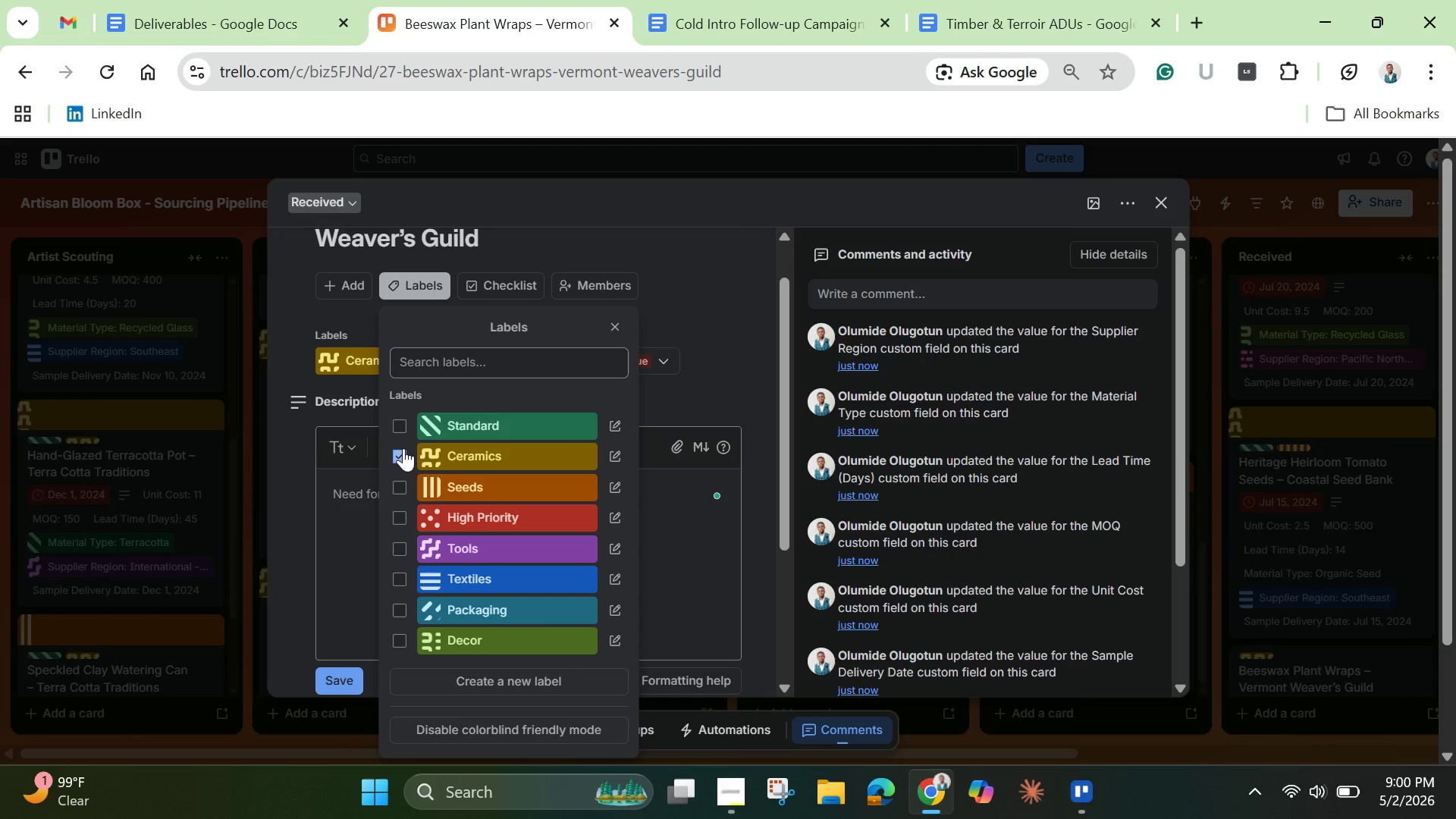 
left_click([401, 421])
 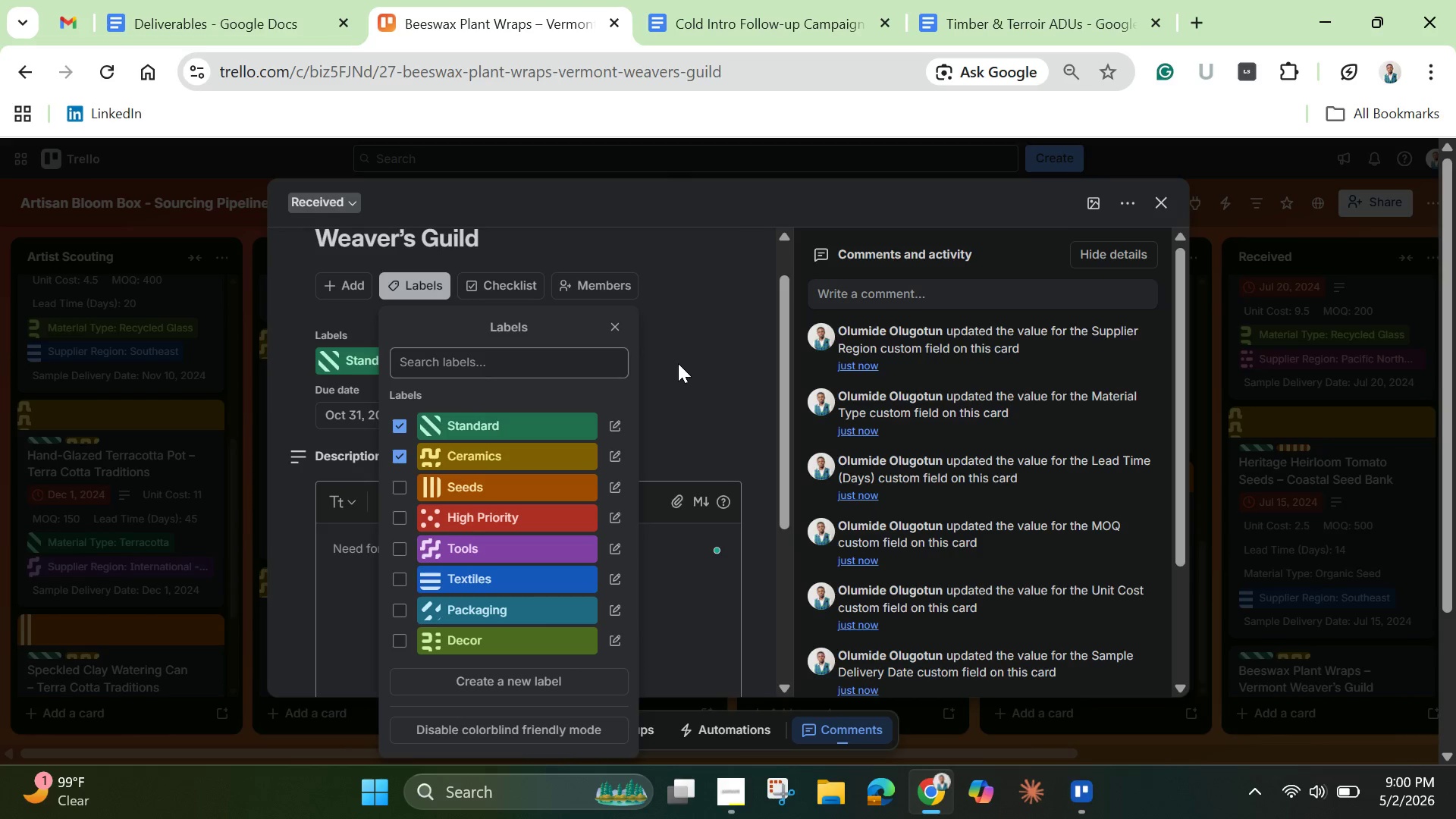 
left_click([678, 363])
 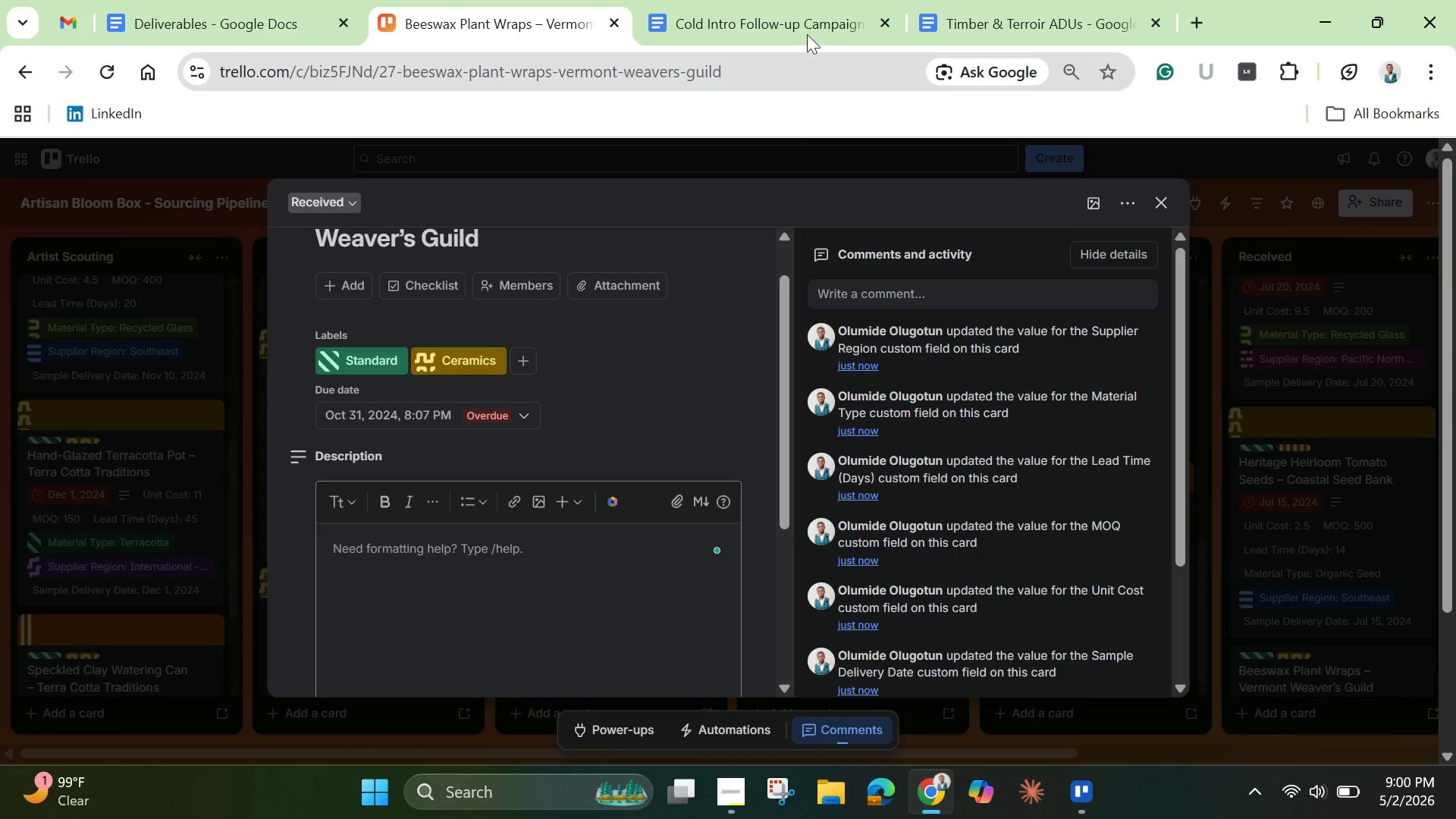 
wait(5.26)
 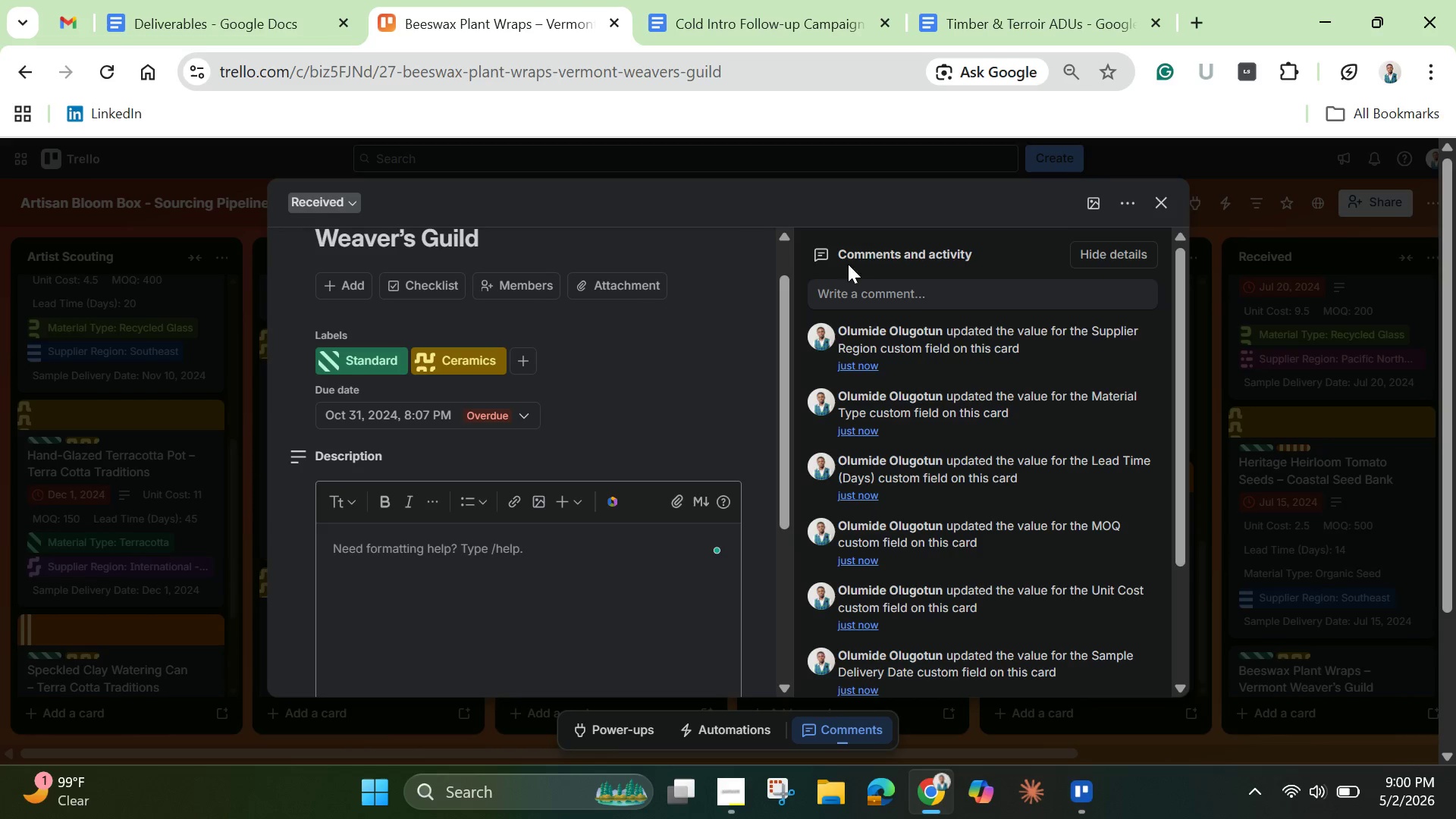 
mouse_move([992, 20])
 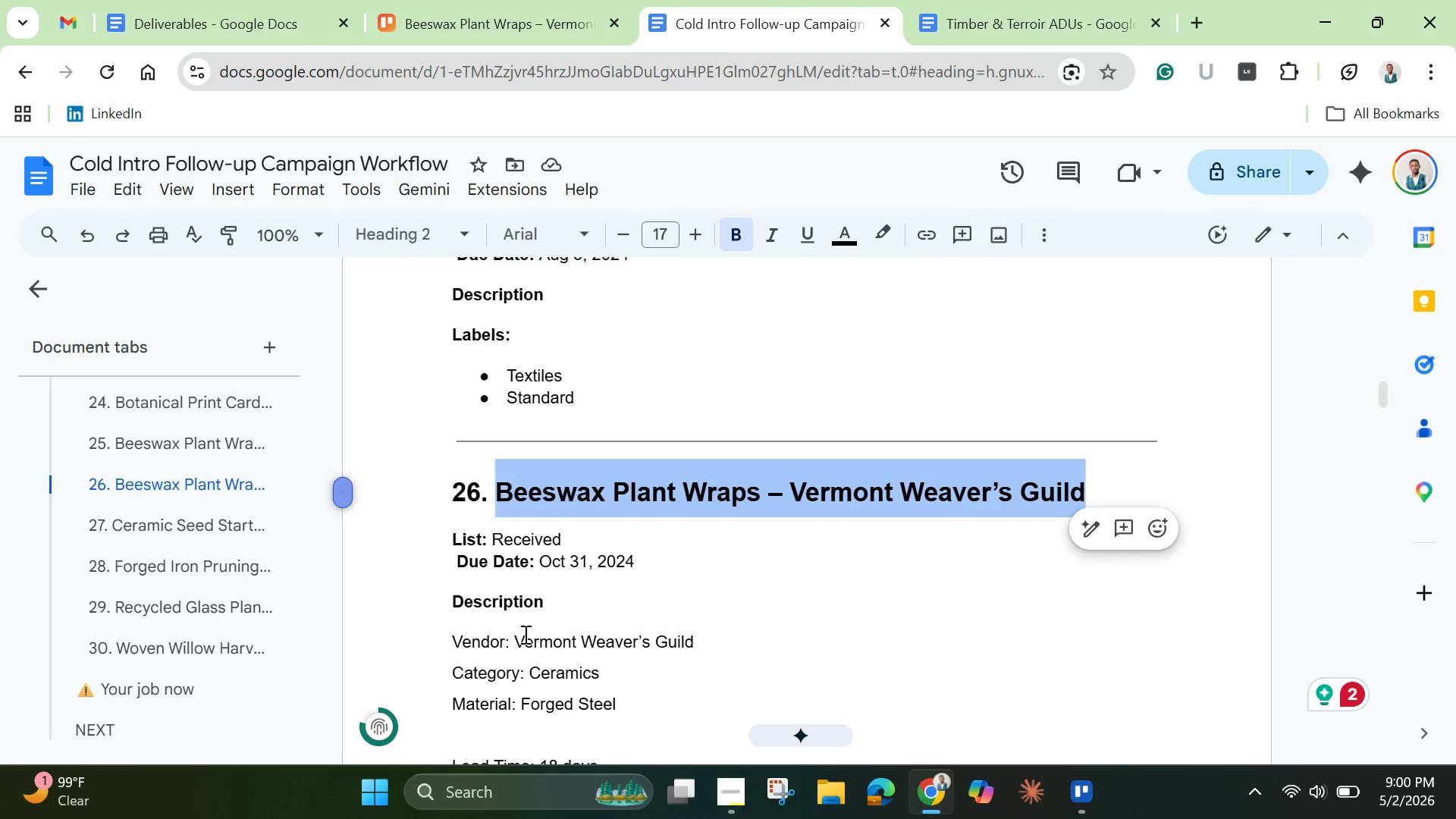 
left_click_drag(start_coordinate=[453, 645], to_coordinate=[812, 605])
 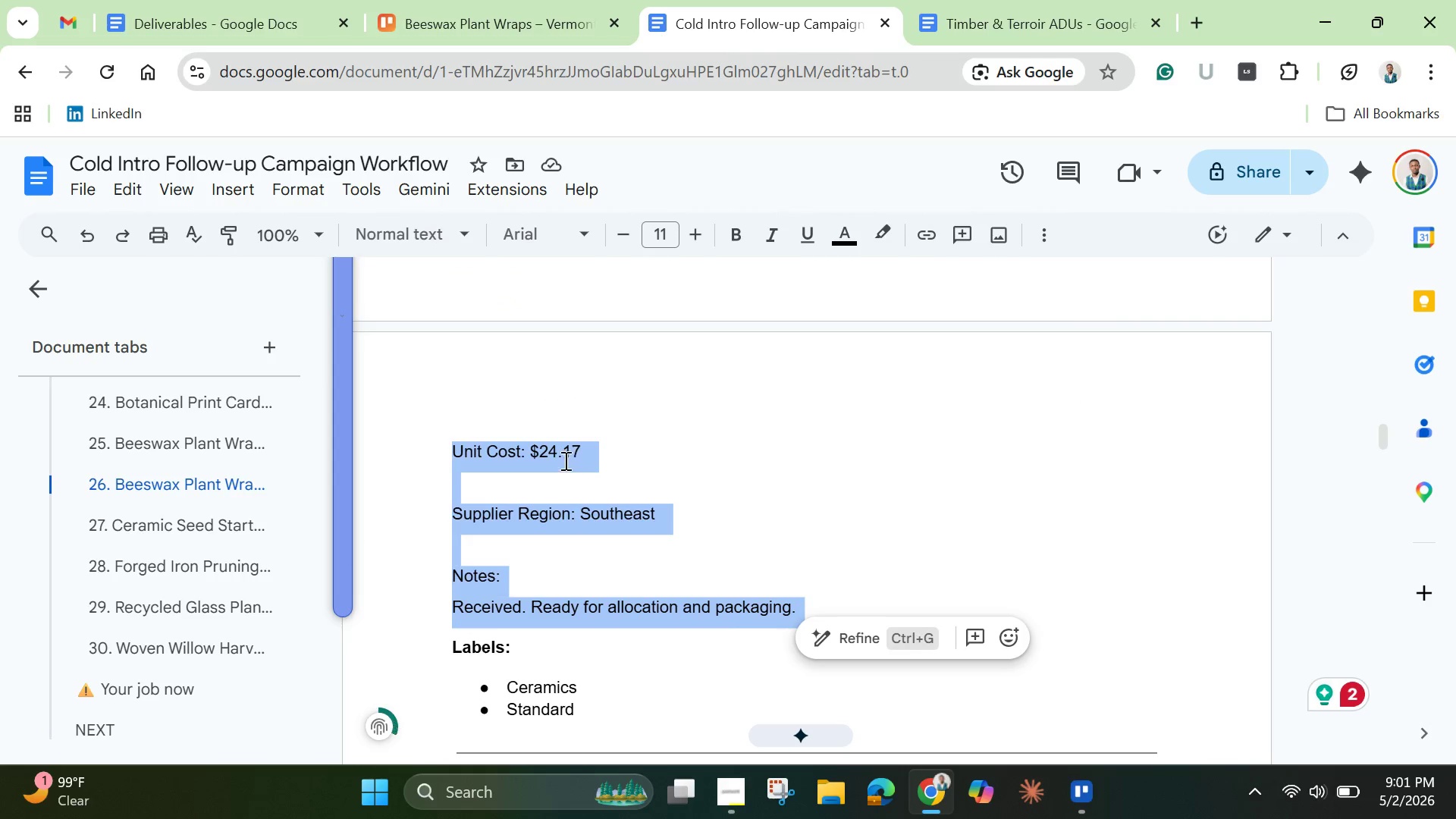 
right_click([561, 457])
 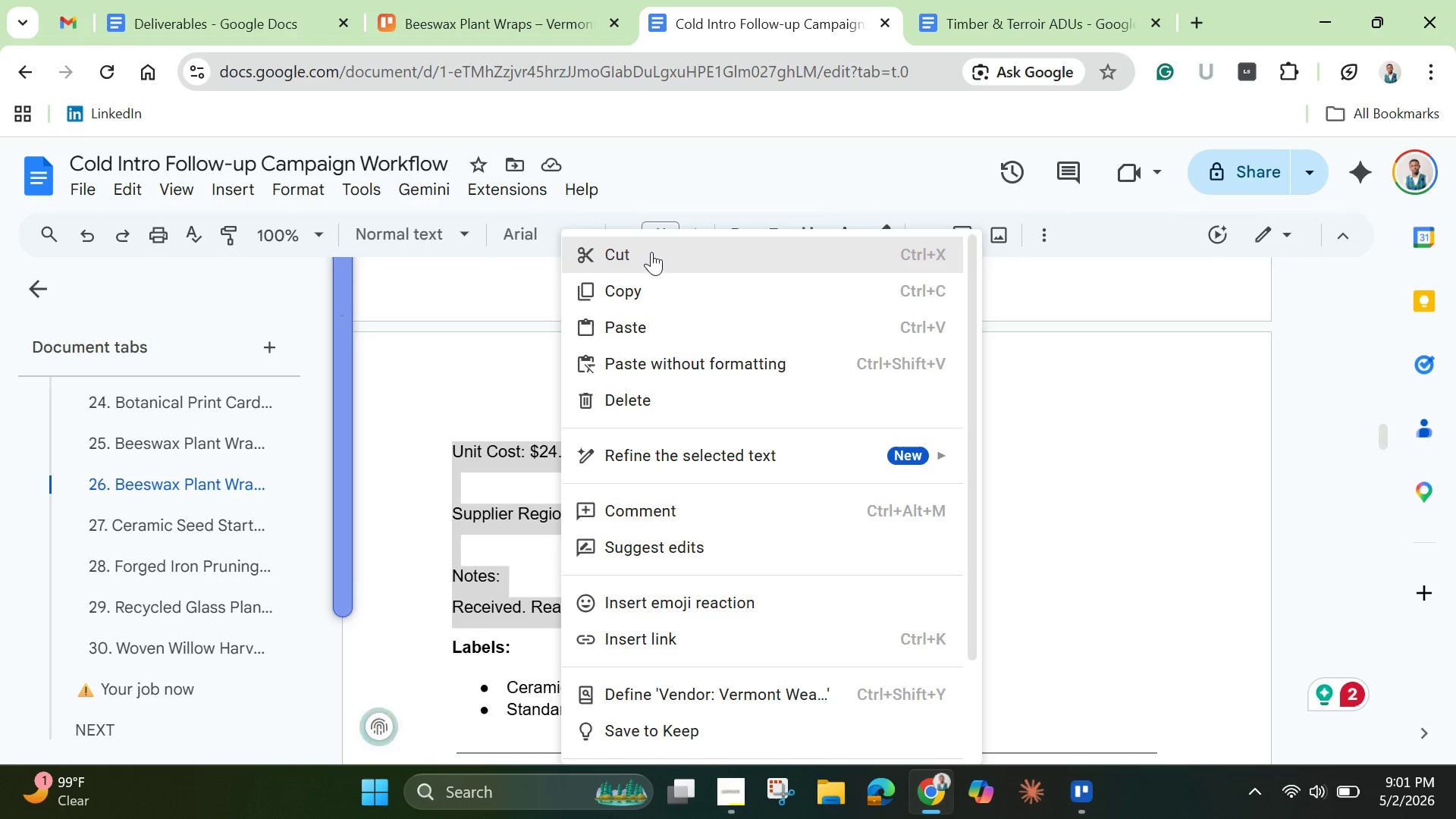 
left_click([651, 252])
 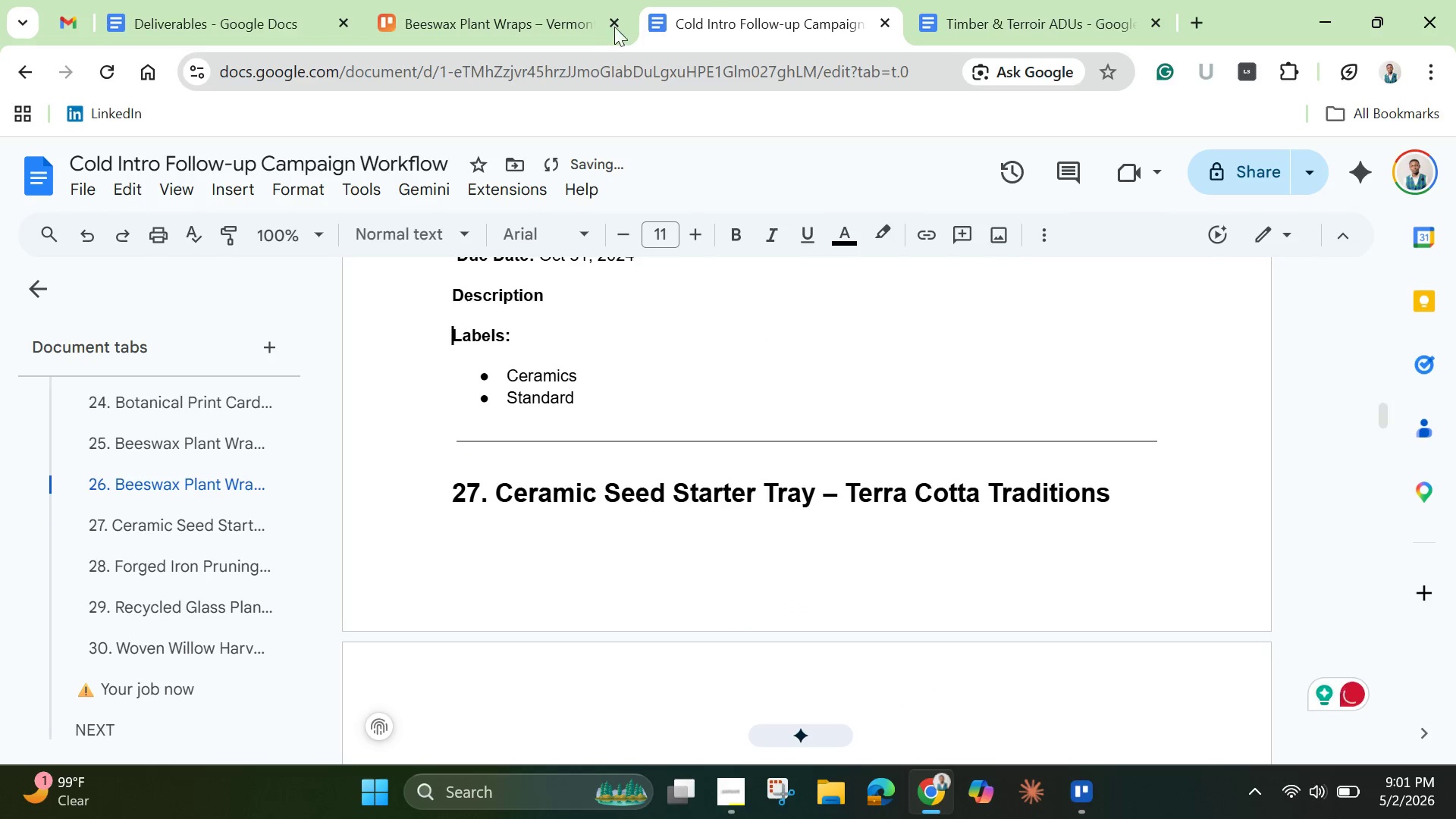 
left_click([521, 14])
 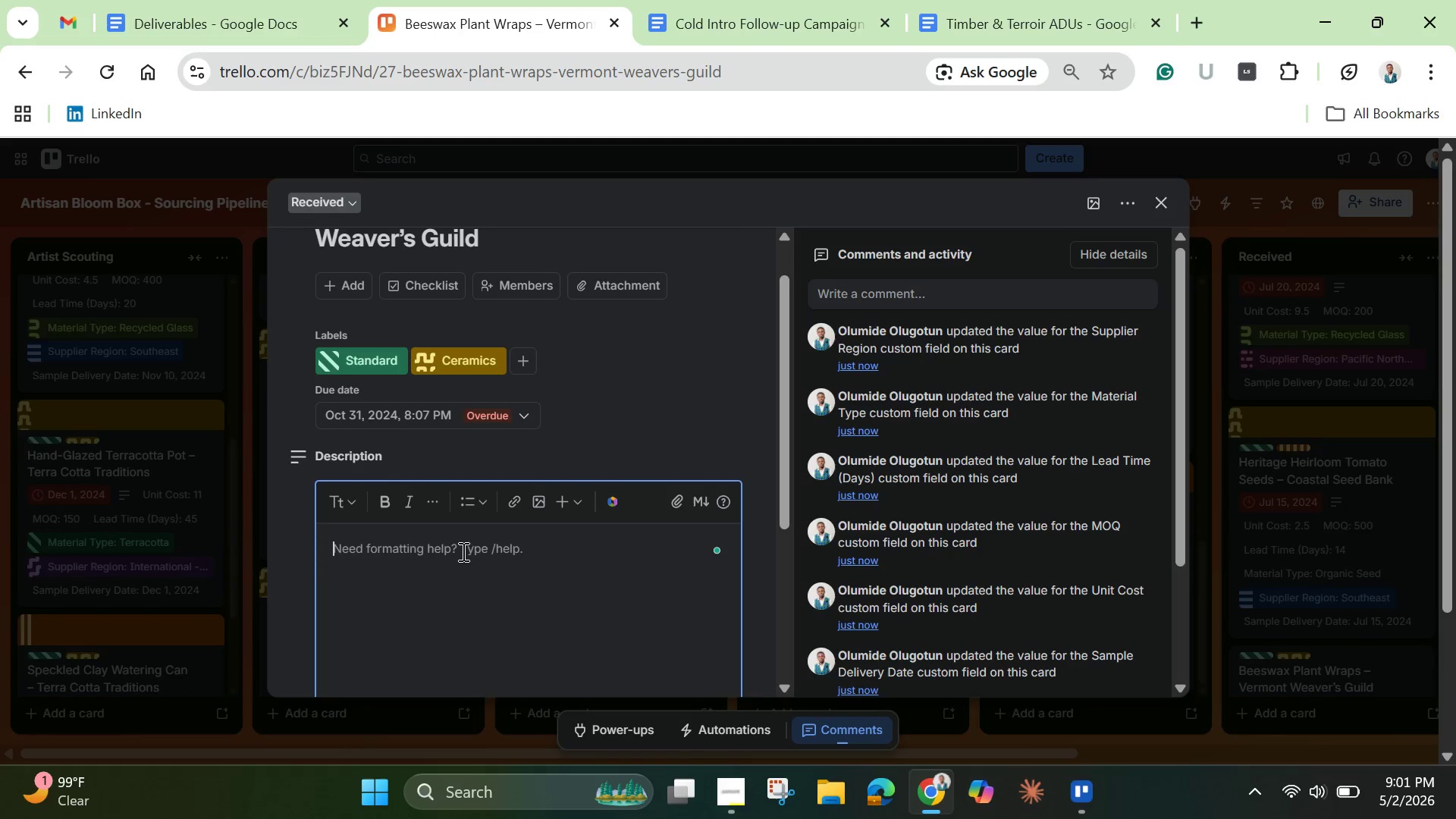 
key(Control+V)
 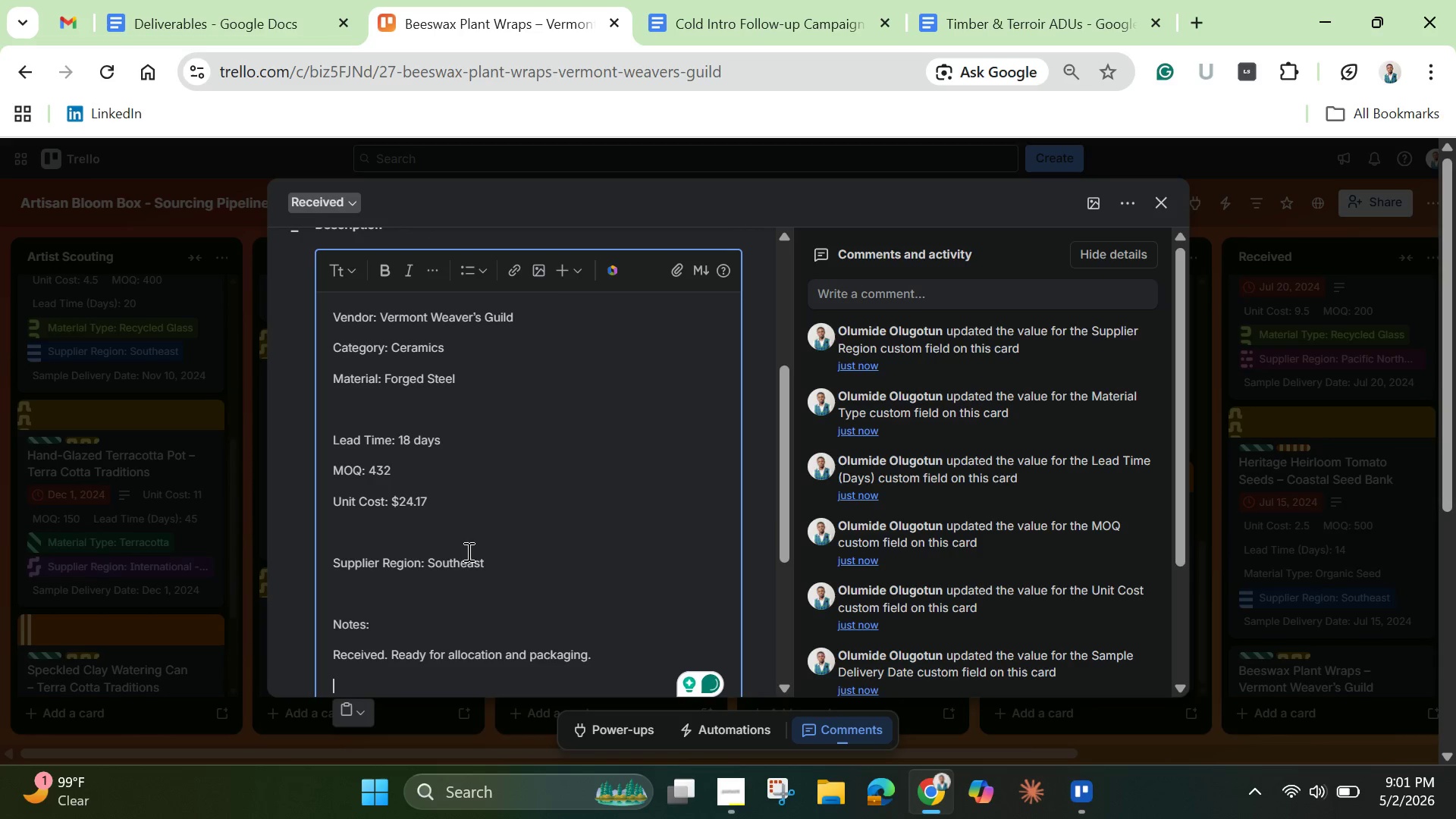 
scroll: coordinate [487, 527], scroll_direction: down, amount: 3.0
 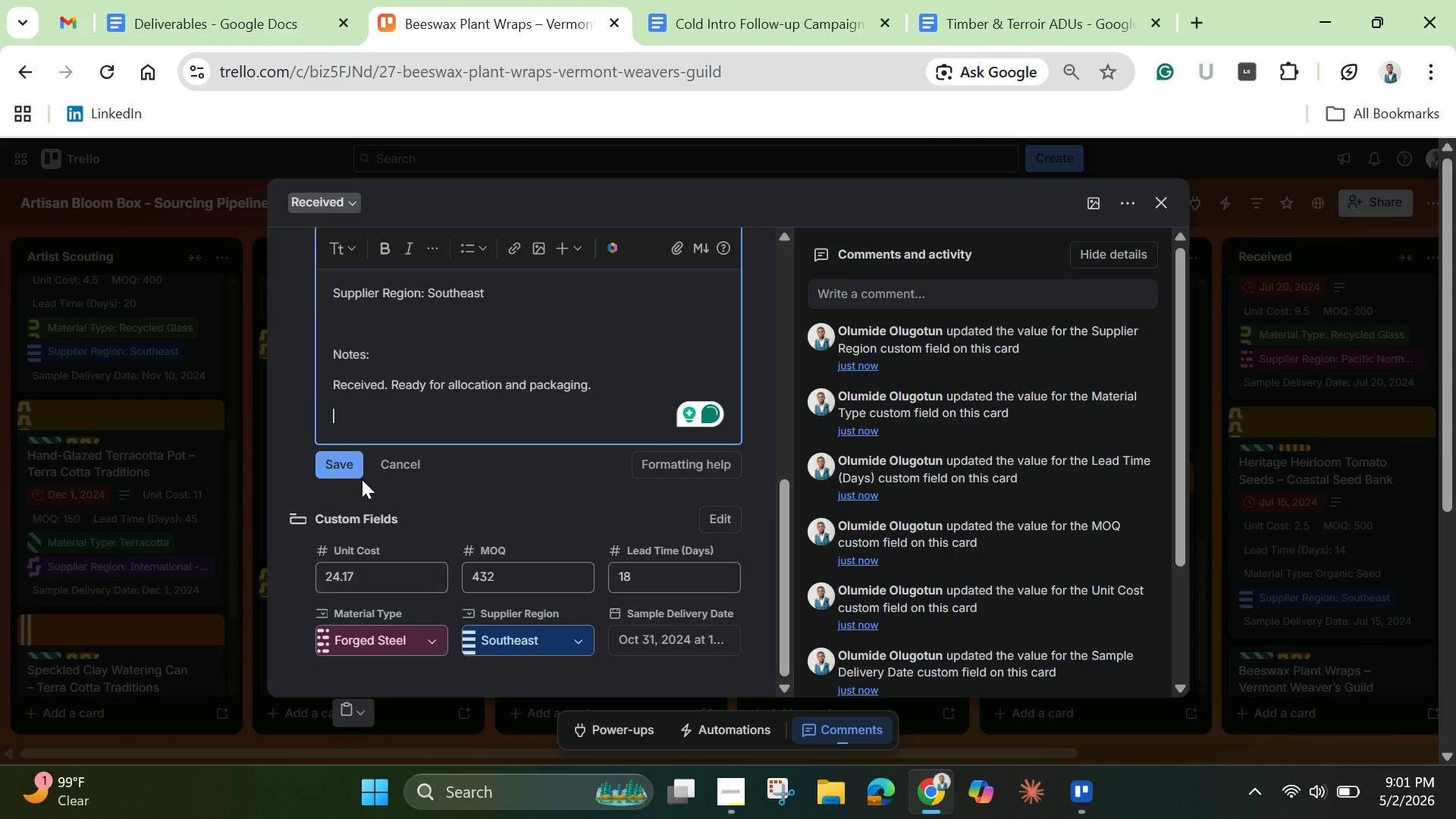 
left_click([347, 462])
 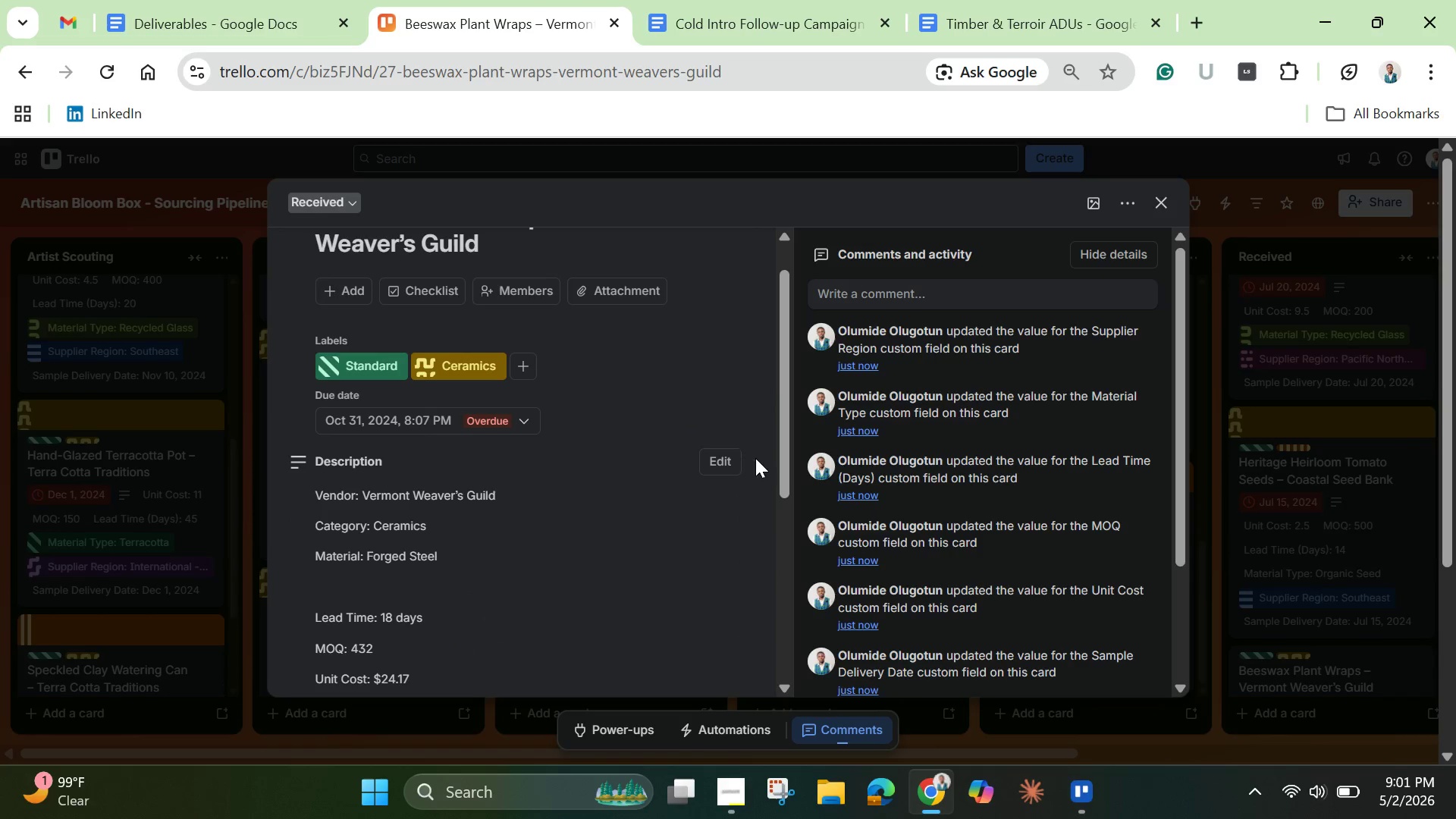 
left_click_drag(start_coordinate=[782, 479], to_coordinate=[784, 425])
 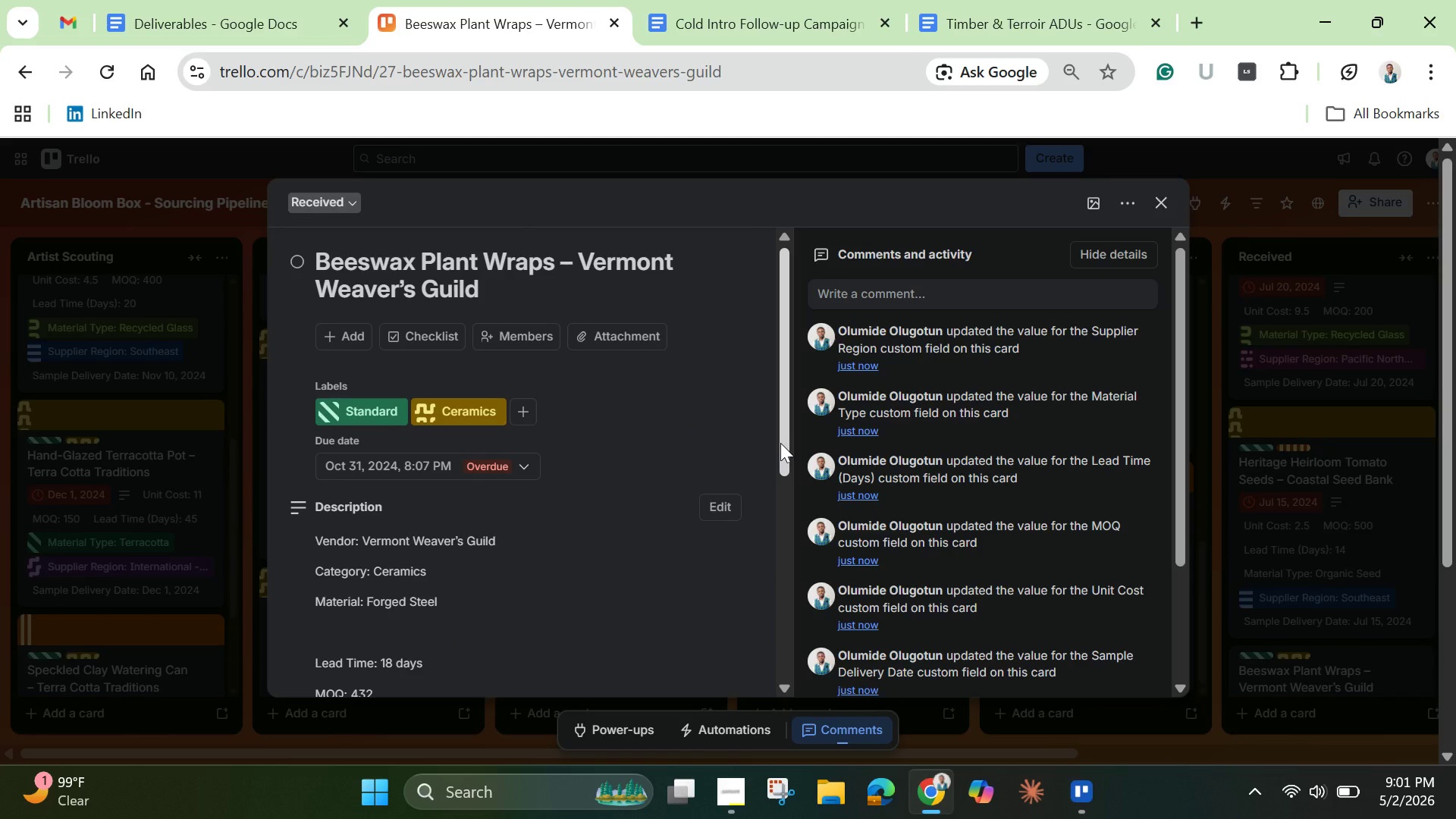 
left_click_drag(start_coordinate=[780, 443], to_coordinate=[777, 412])
 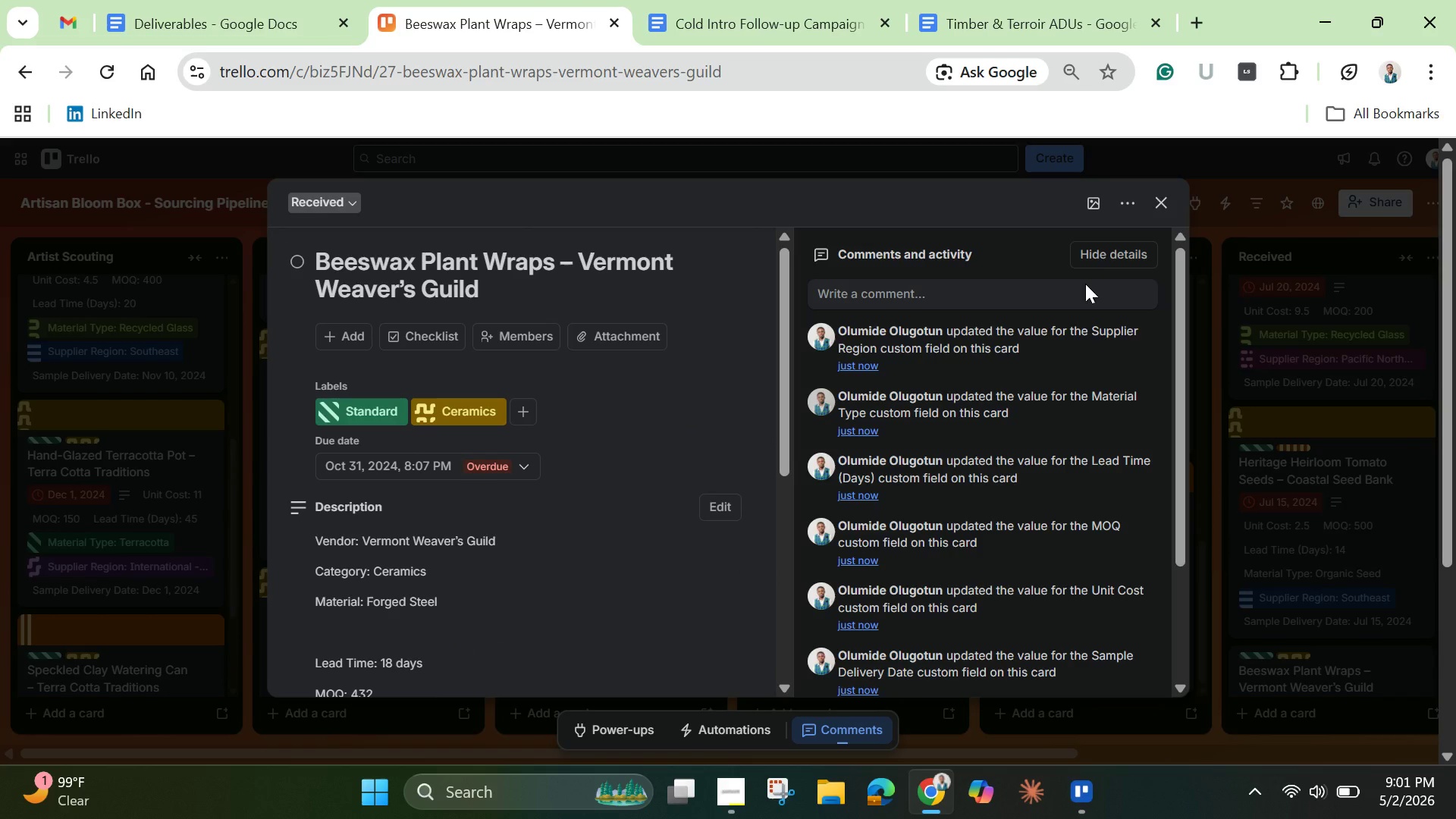 
left_click([1096, 206])
 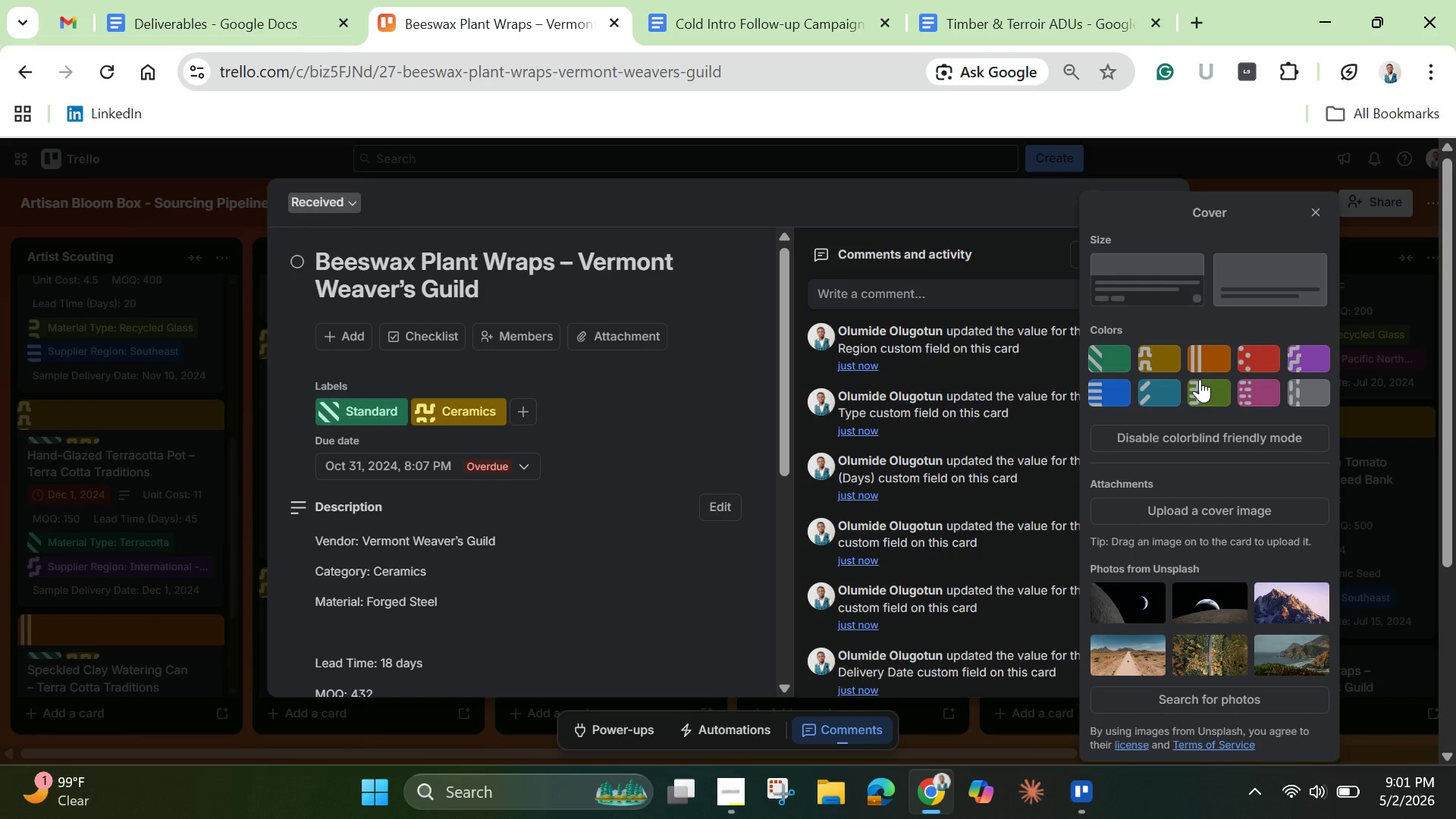 
left_click([1205, 359])
 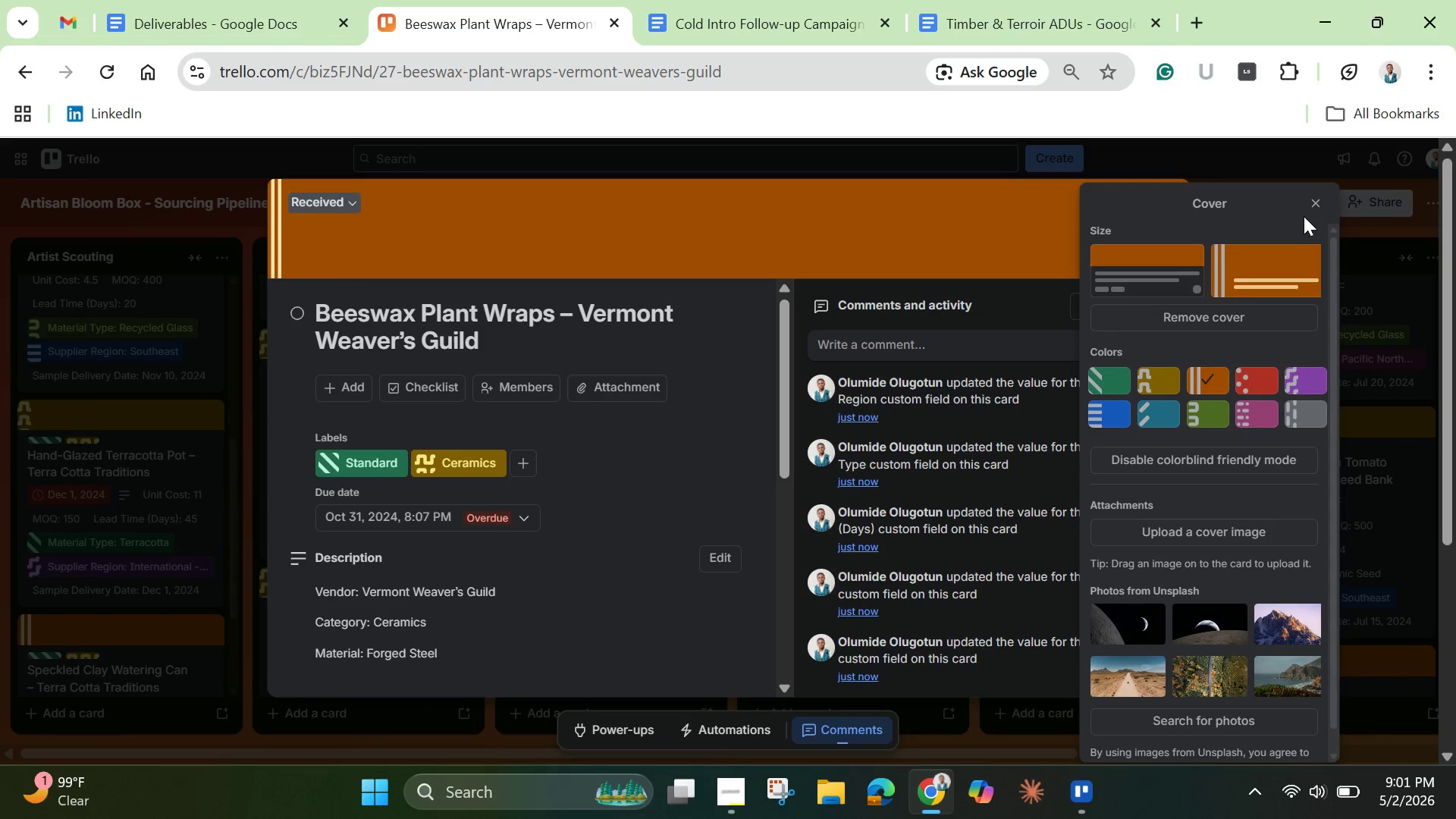 
left_click([1309, 209])
 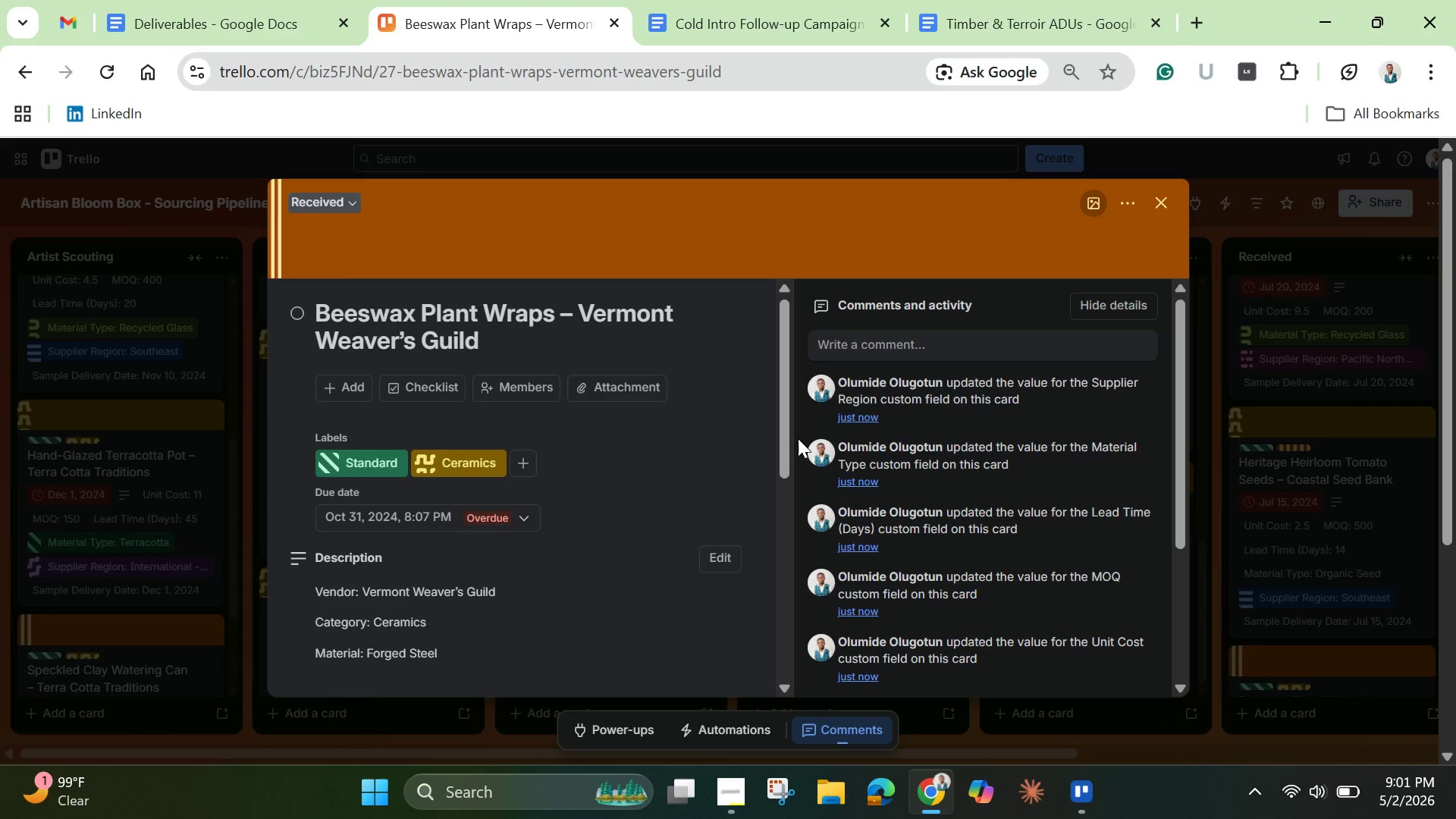 
left_click_drag(start_coordinate=[781, 447], to_coordinate=[764, 678])
 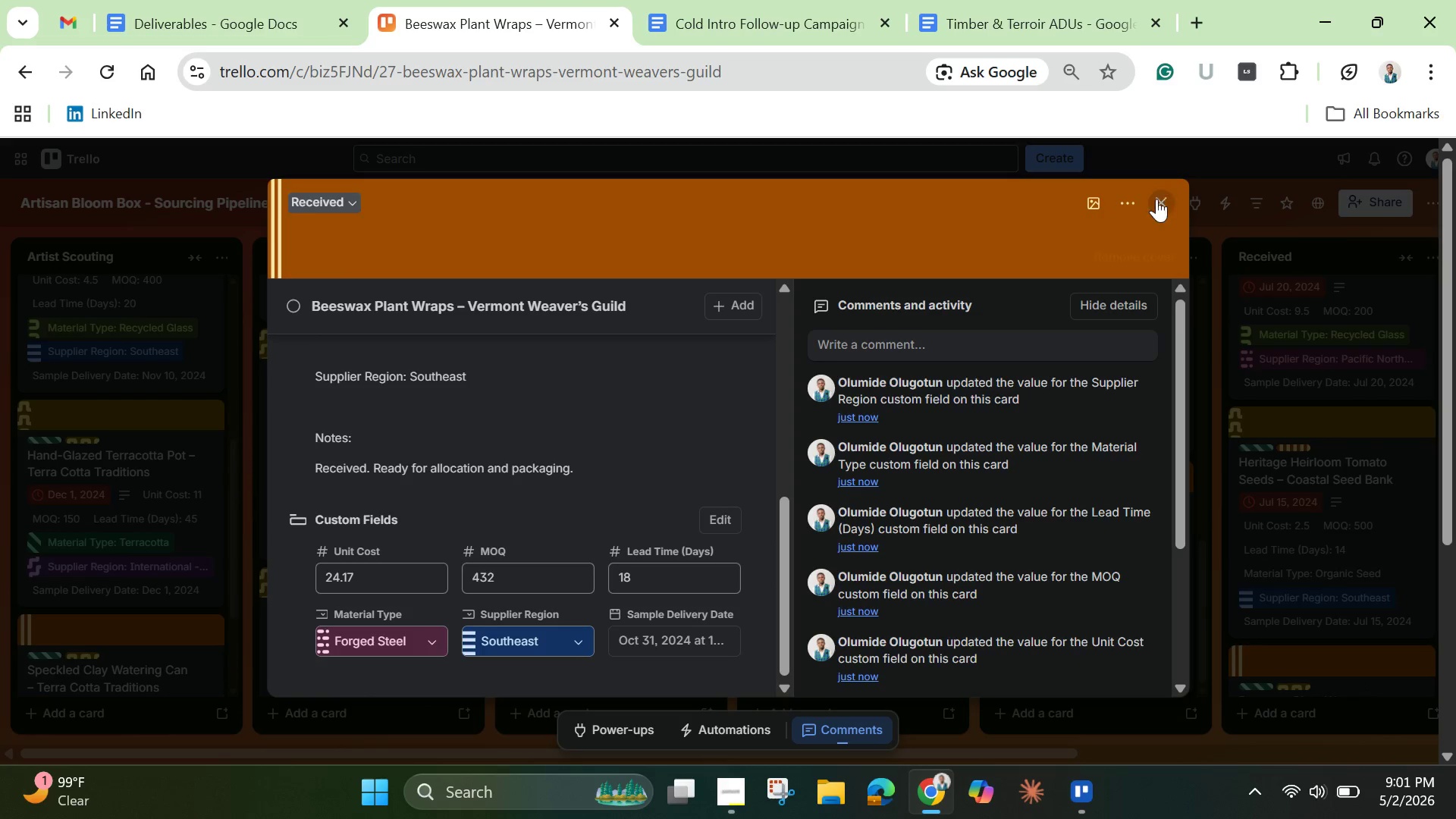 
left_click([1164, 193])
 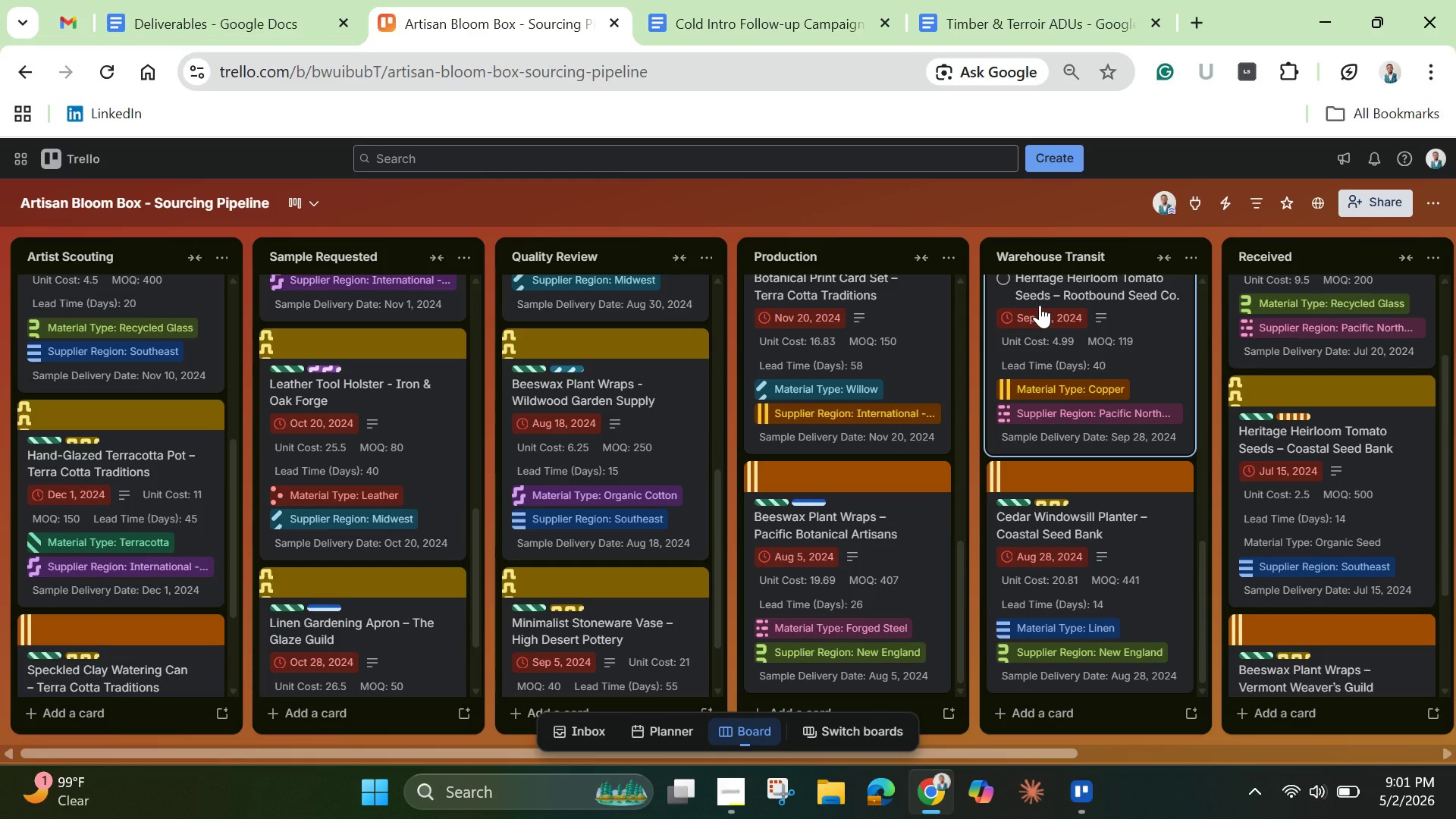 
wait(12.3)
 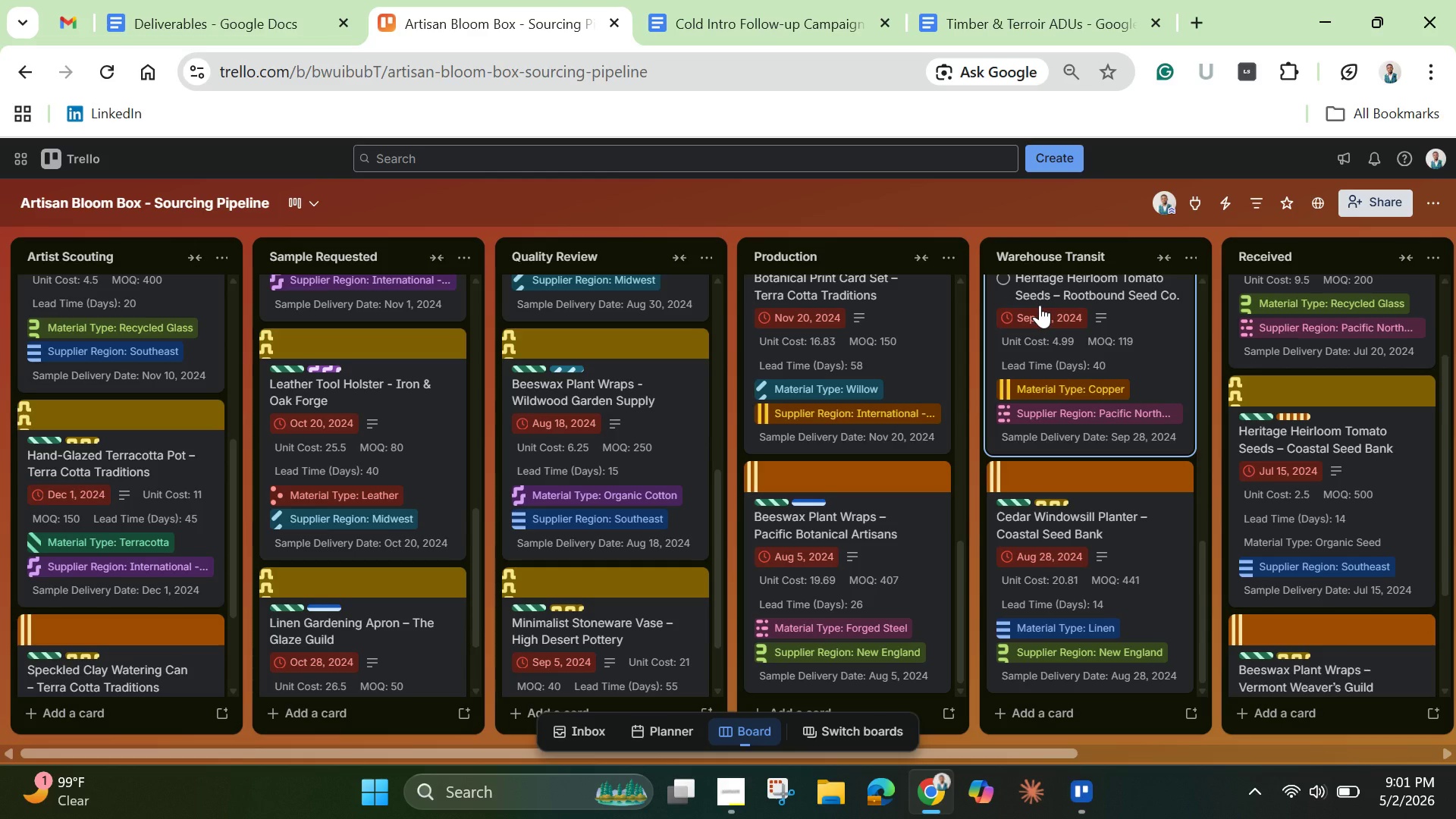 
left_click([747, 13])
 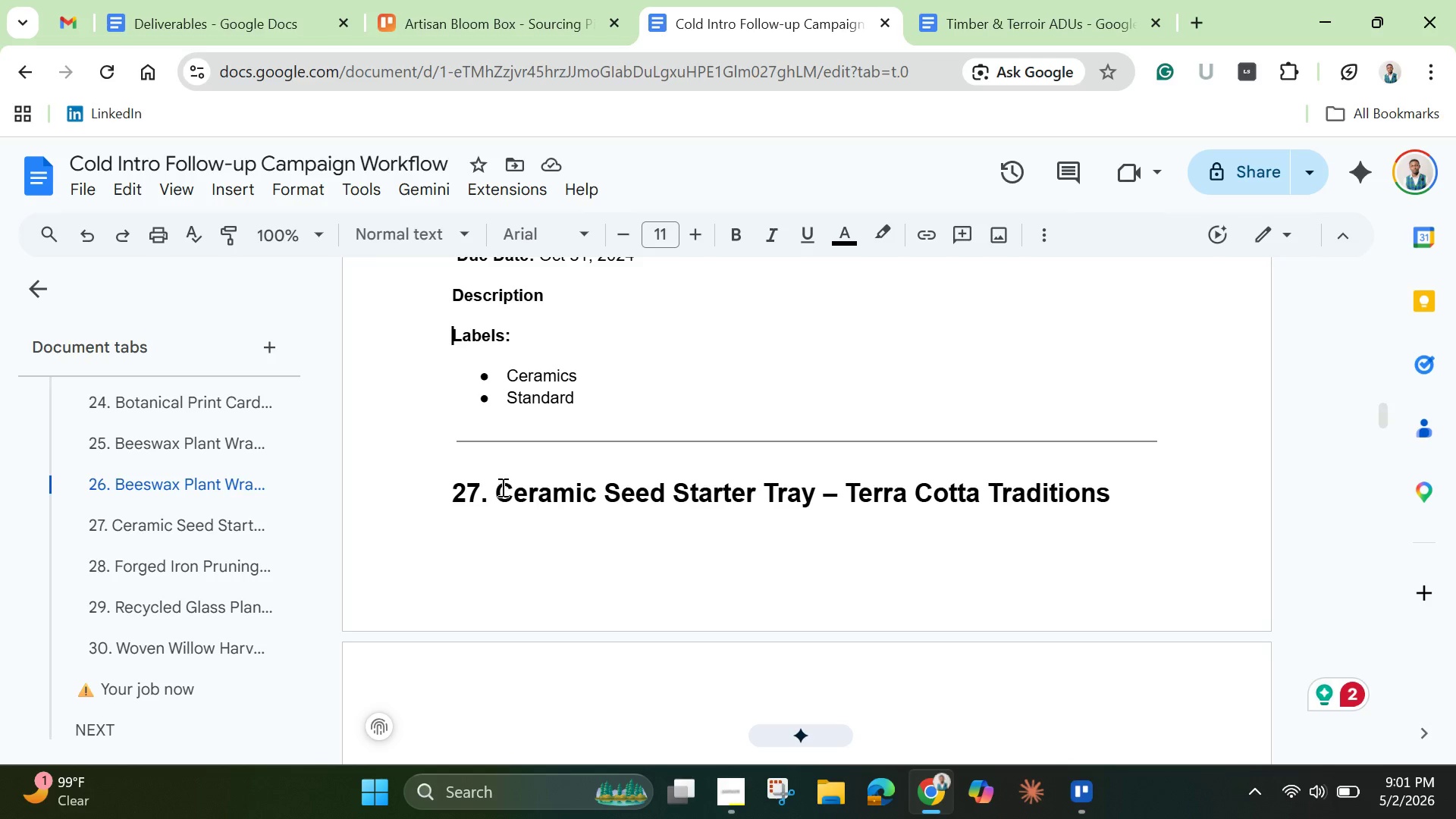 
left_click_drag(start_coordinate=[496, 490], to_coordinate=[1118, 491])
 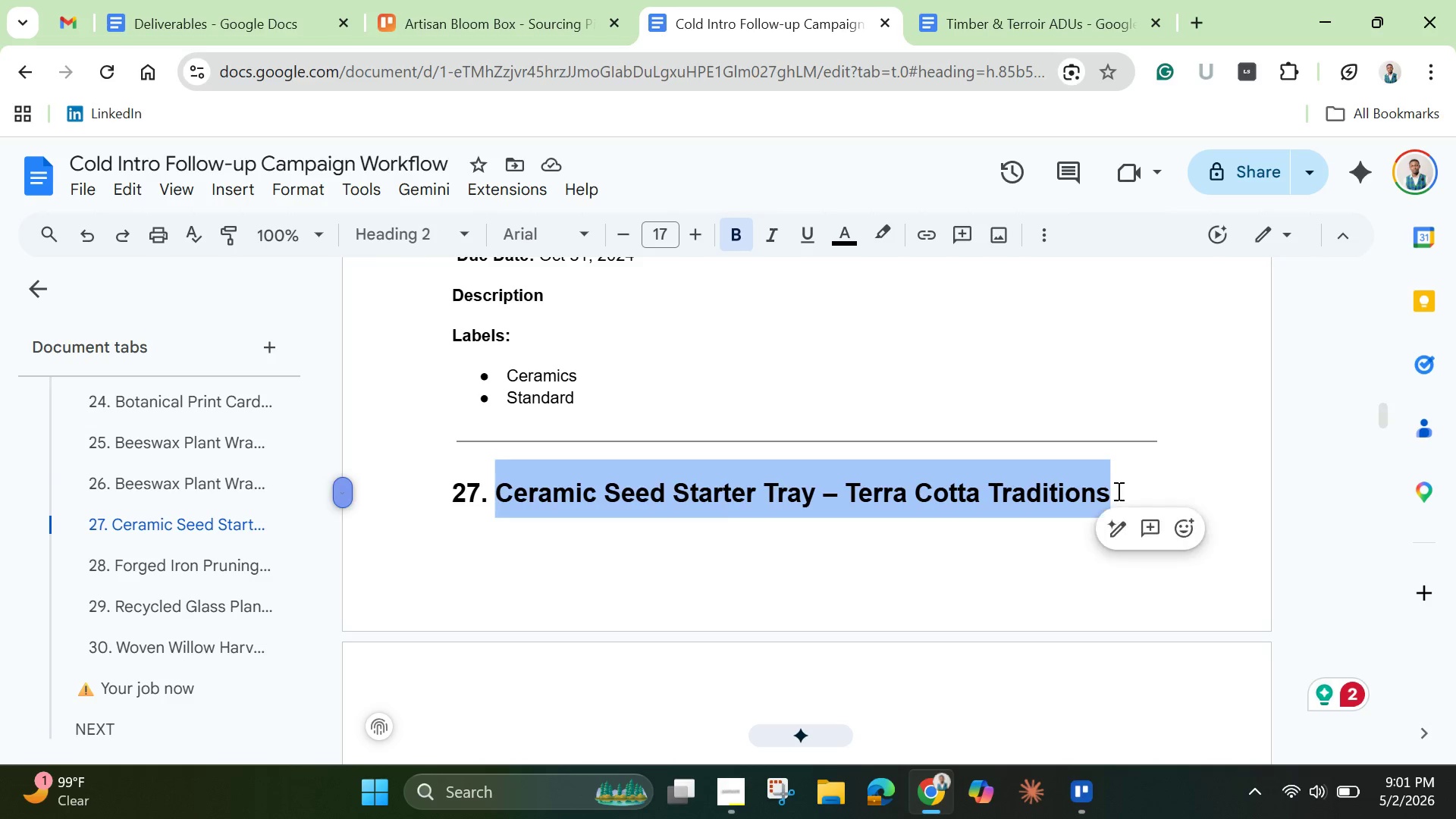 
key(Control+C)
 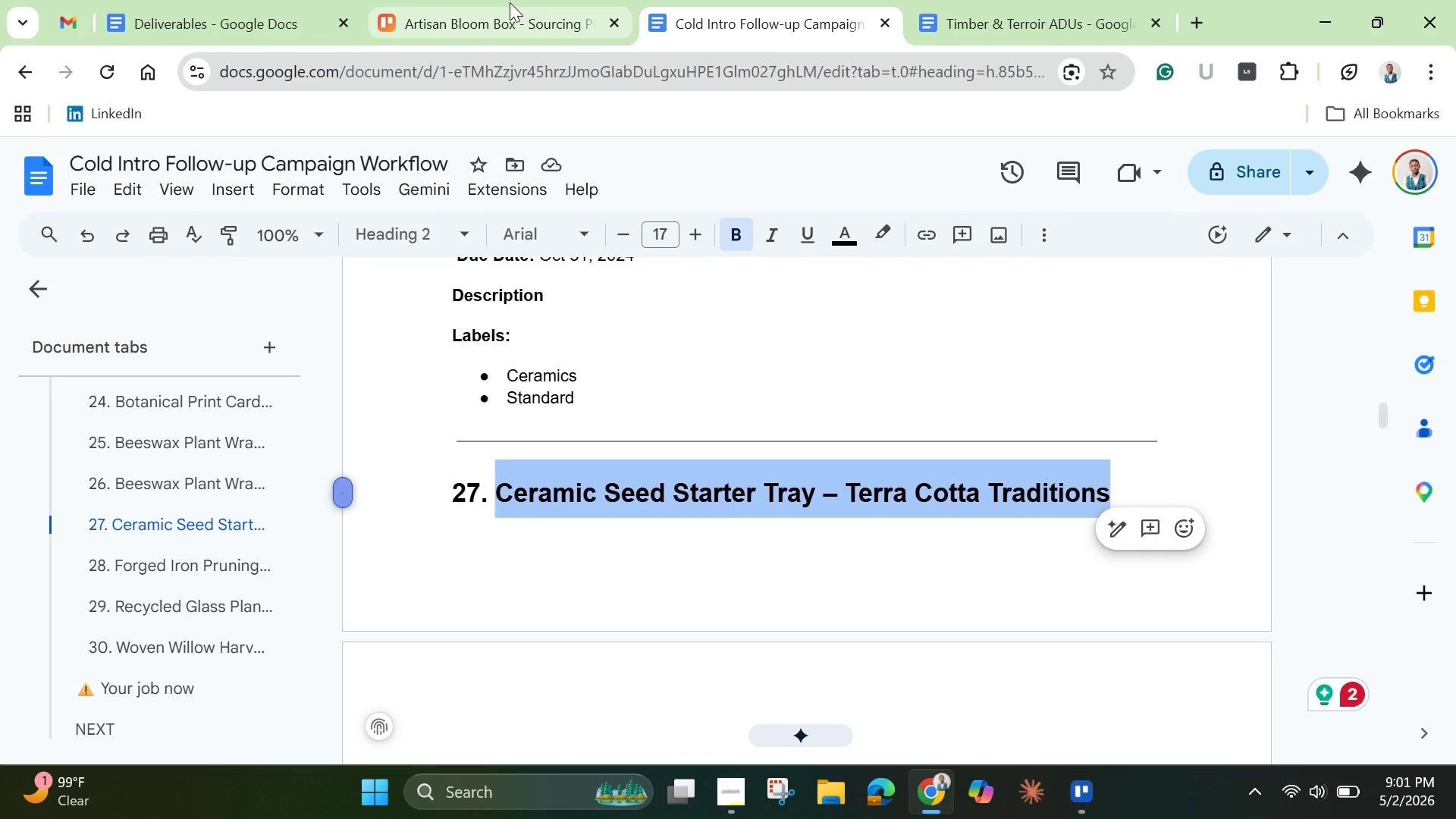 
left_click([501, 13])
 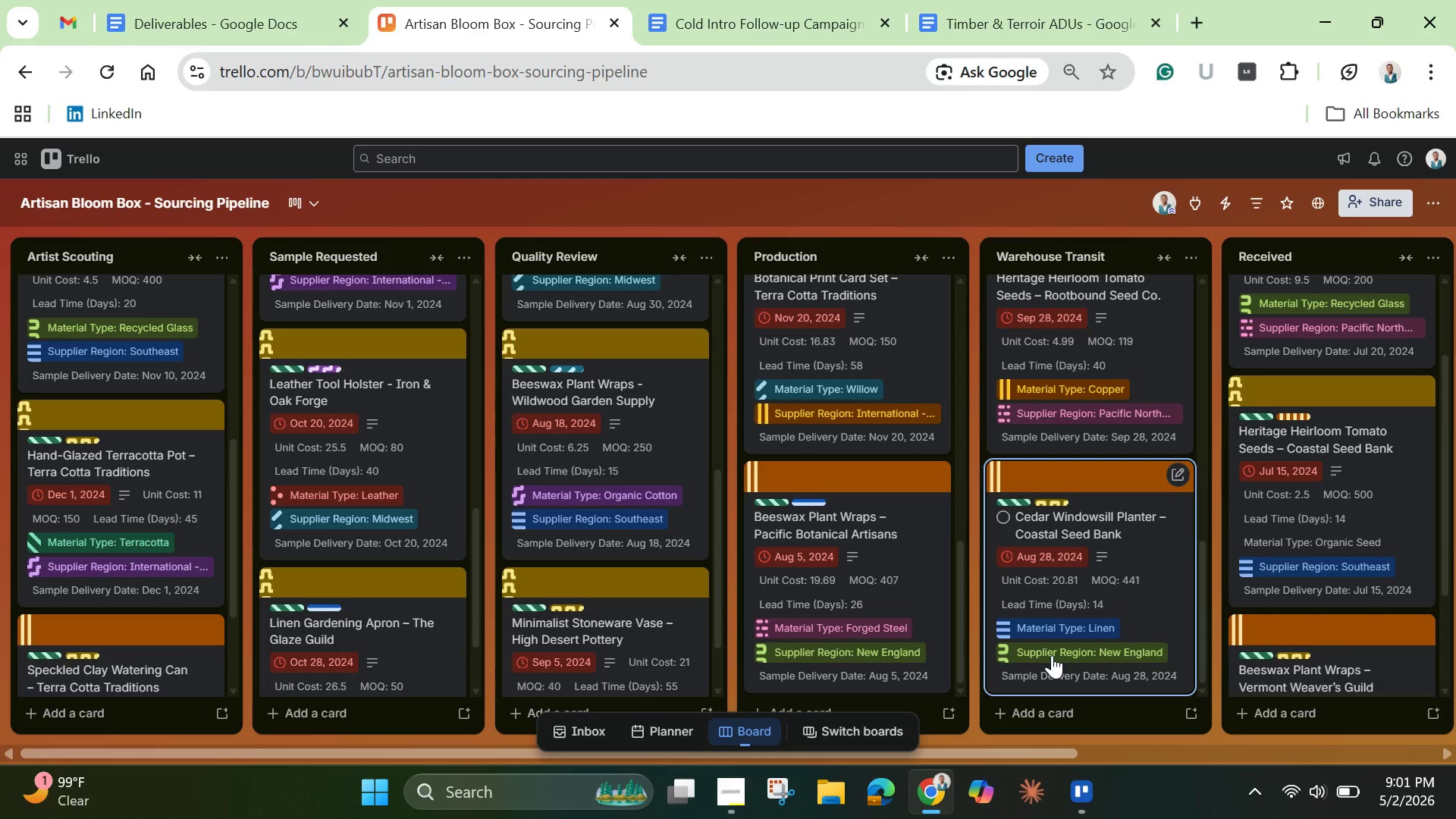 
scroll: coordinate [93, 671], scroll_direction: down, amount: 7.0
 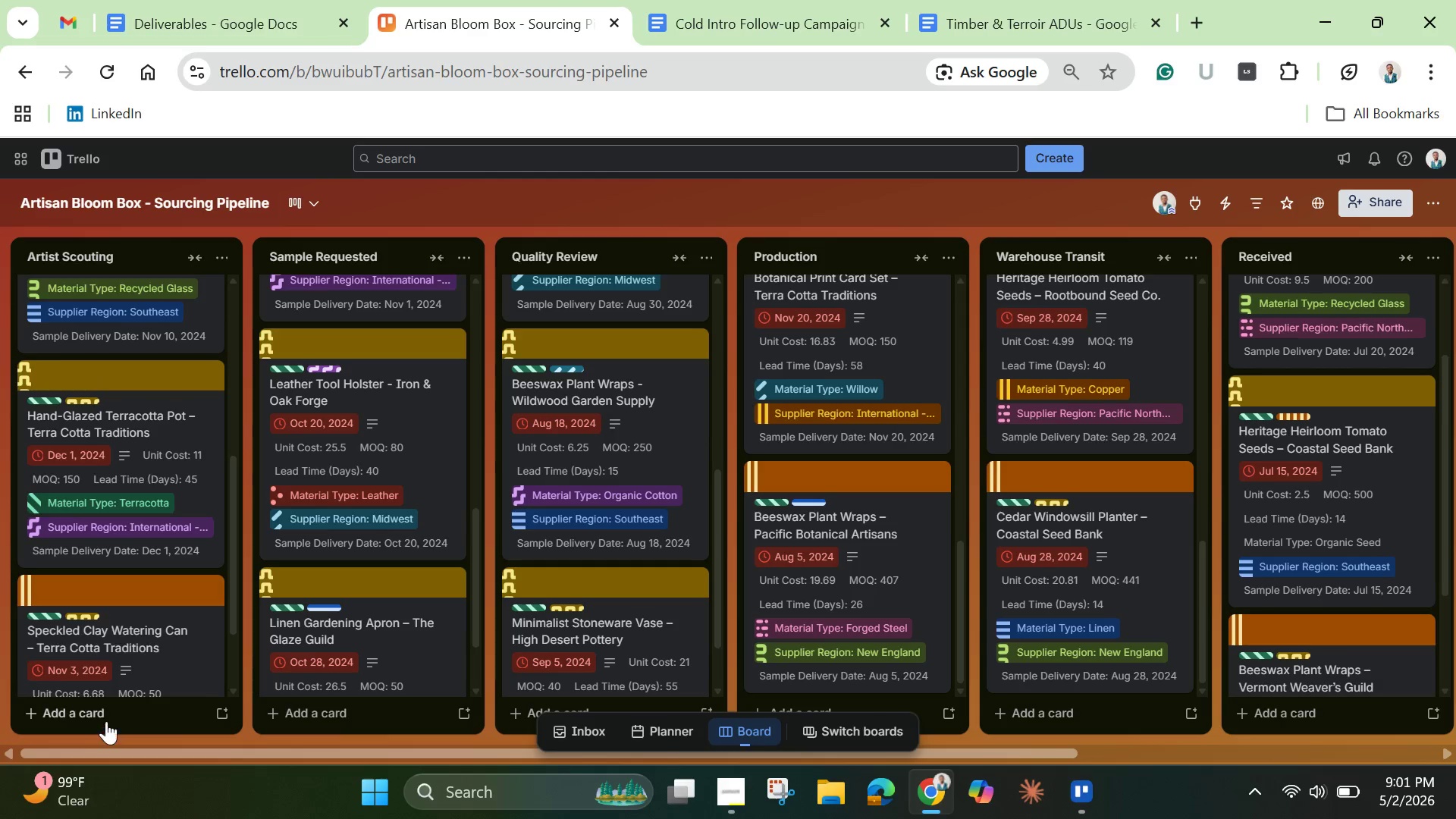 
left_click([106, 715])
 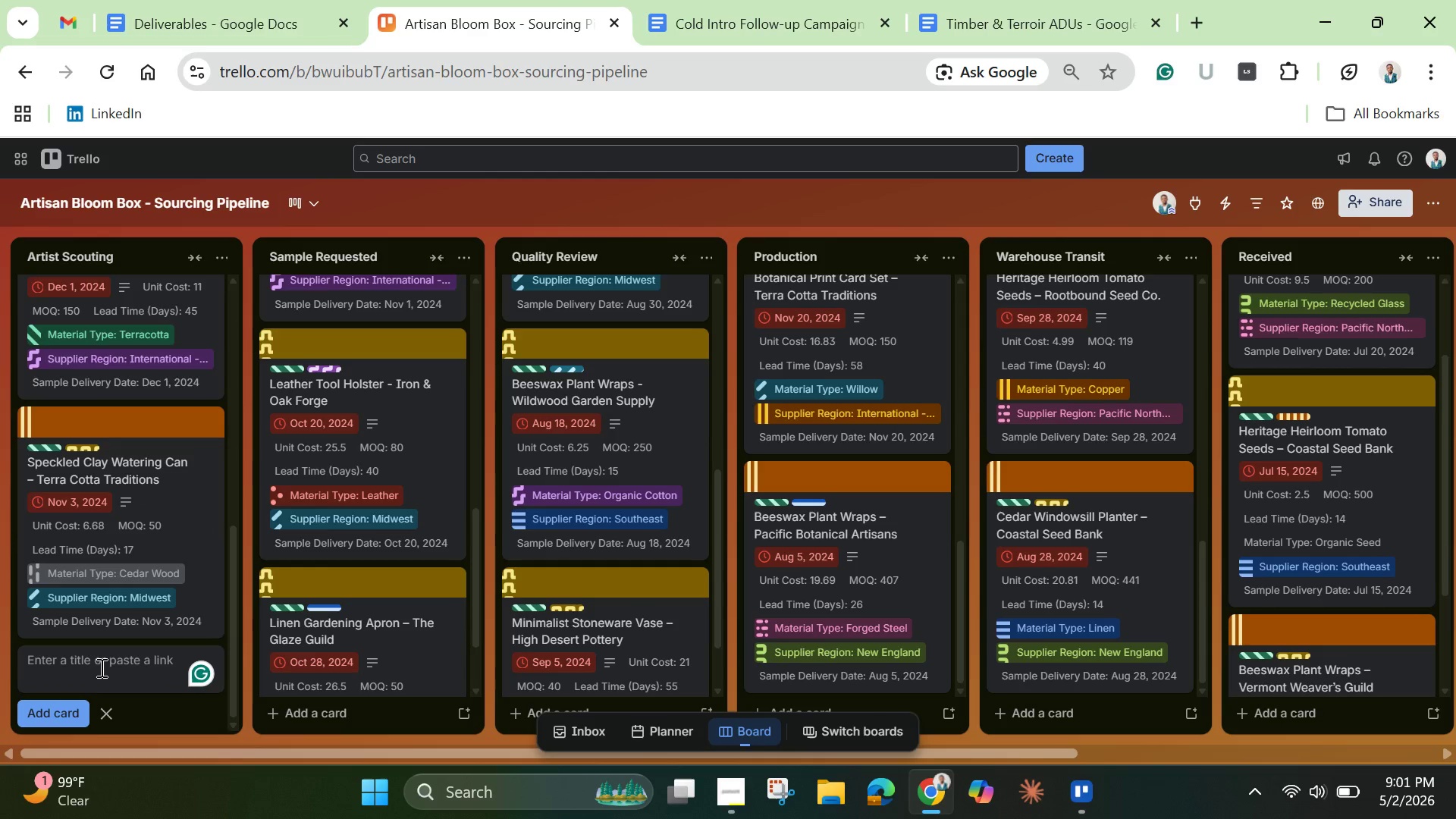 
key(Control+V)
 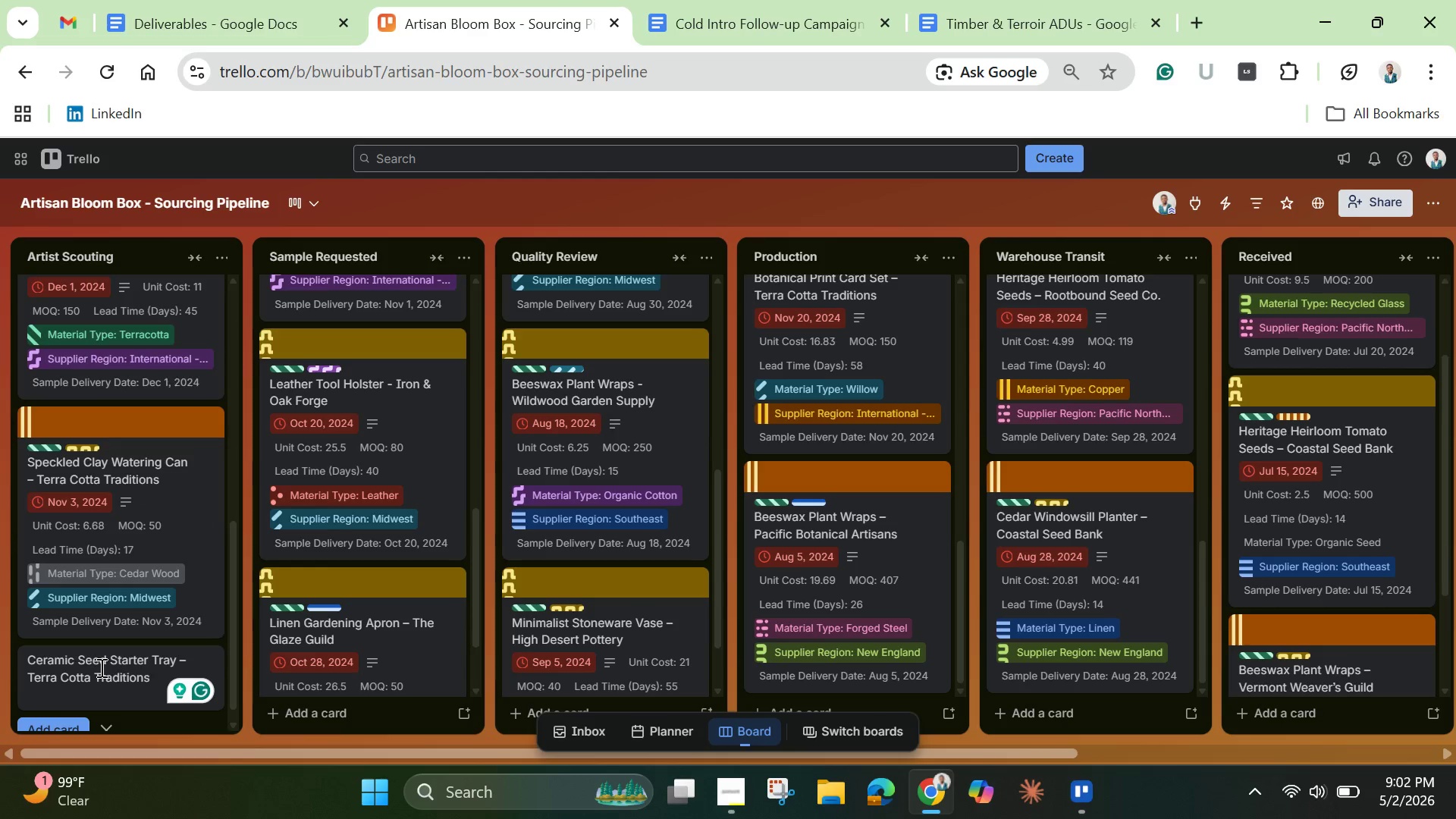 
key(Enter)
 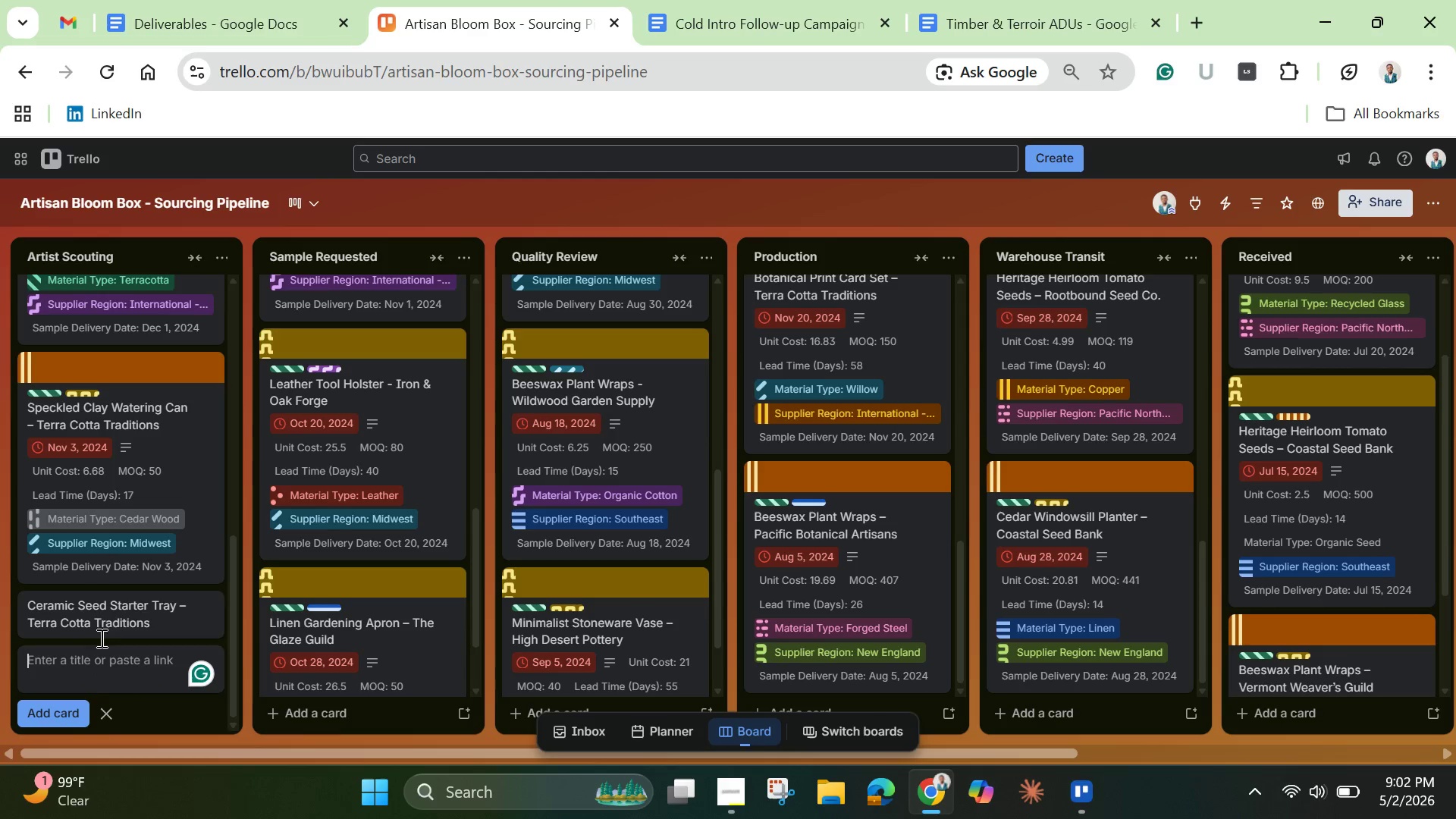 
left_click([100, 606])
 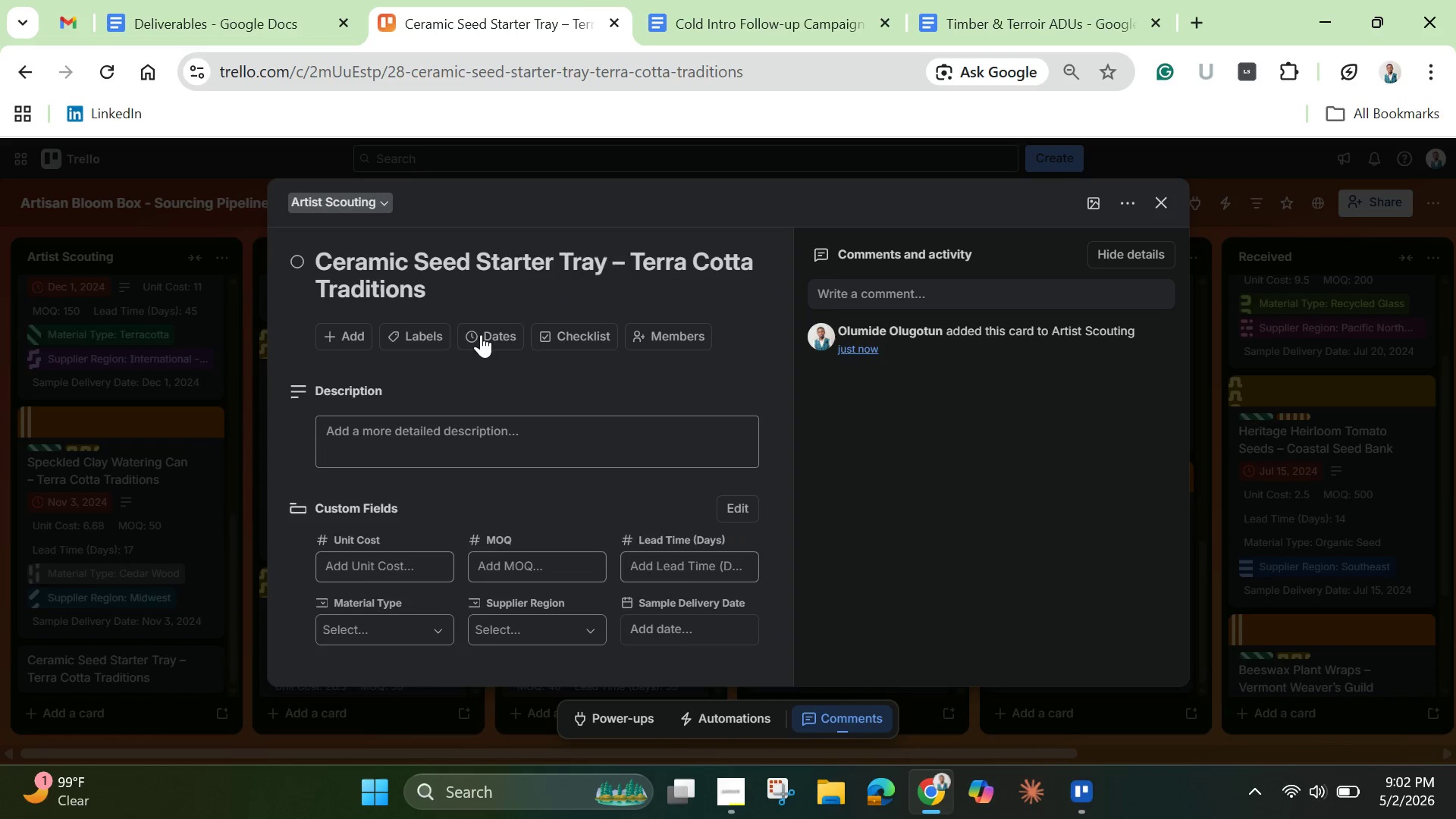 
left_click([433, 337])
 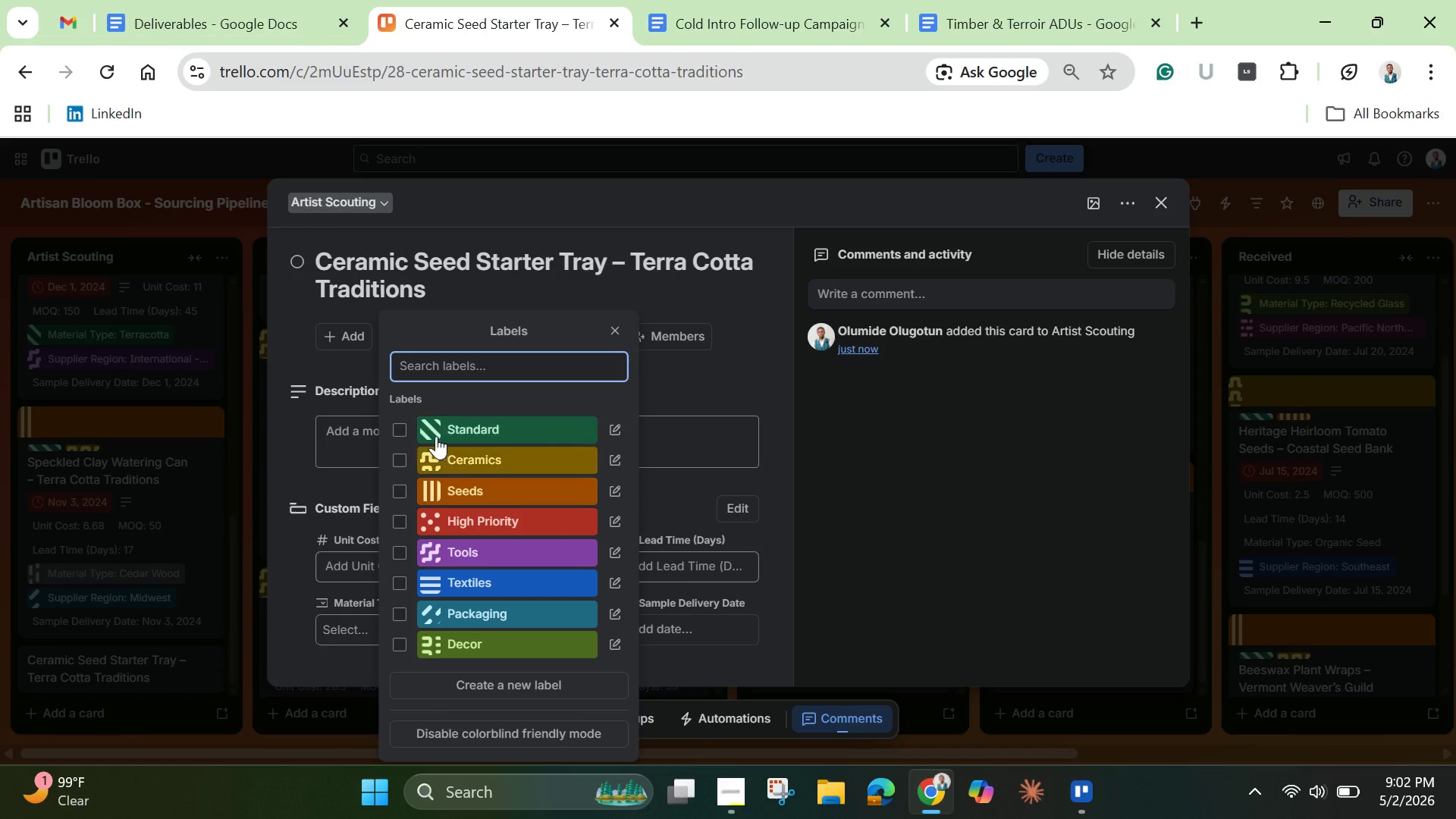 
left_click([401, 493])
 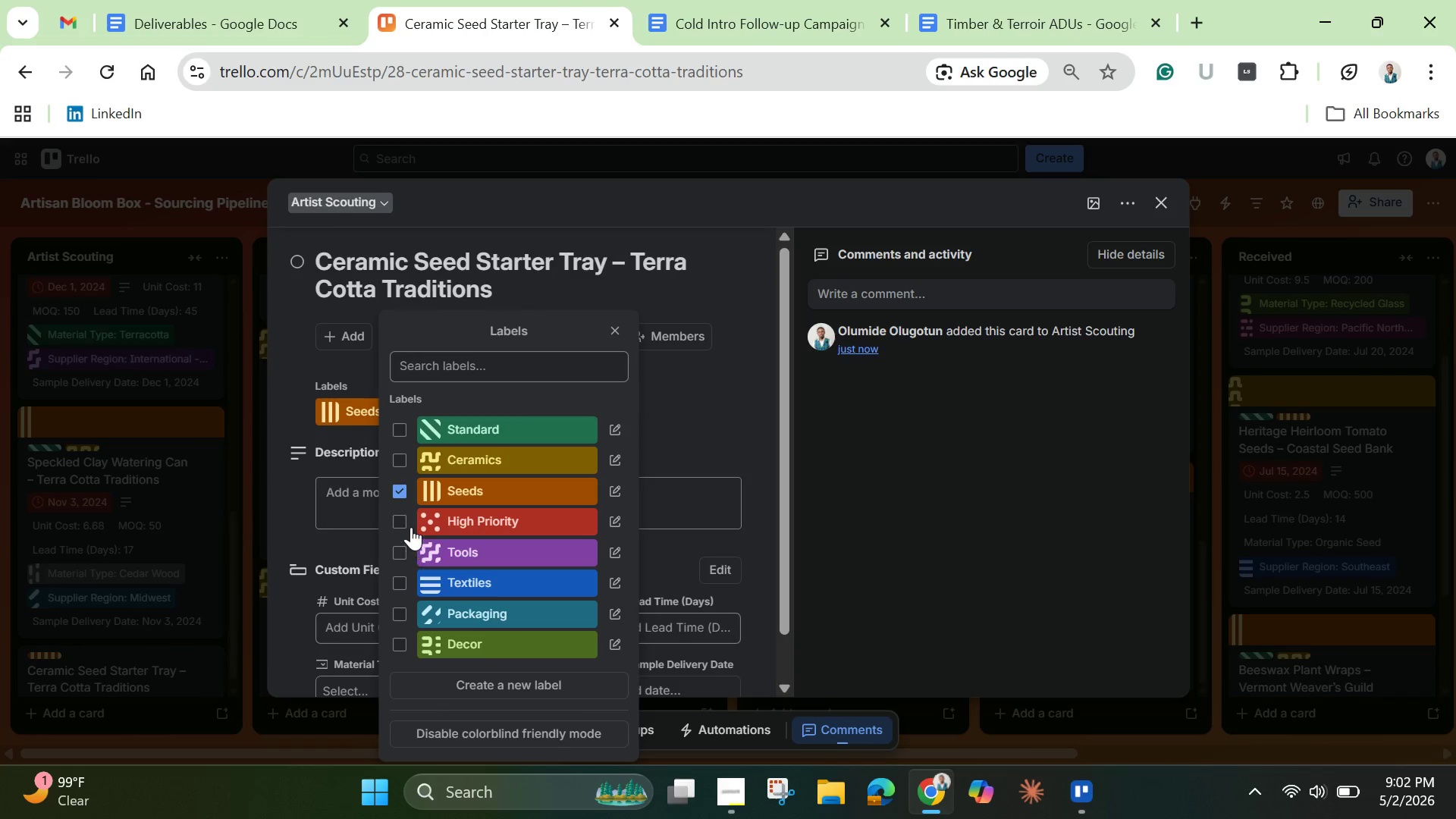 
left_click([406, 522])
 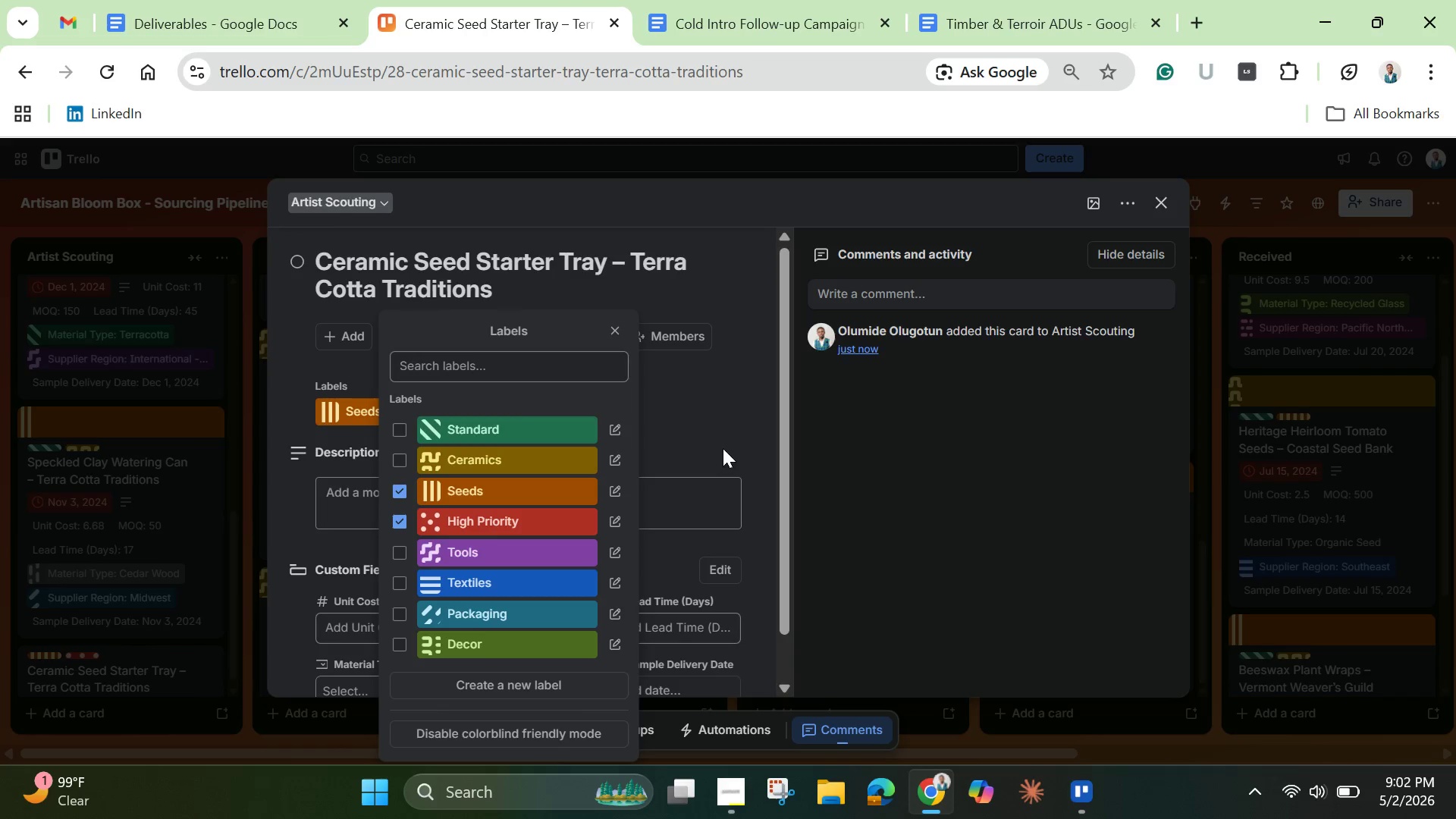 
left_click([732, 433])
 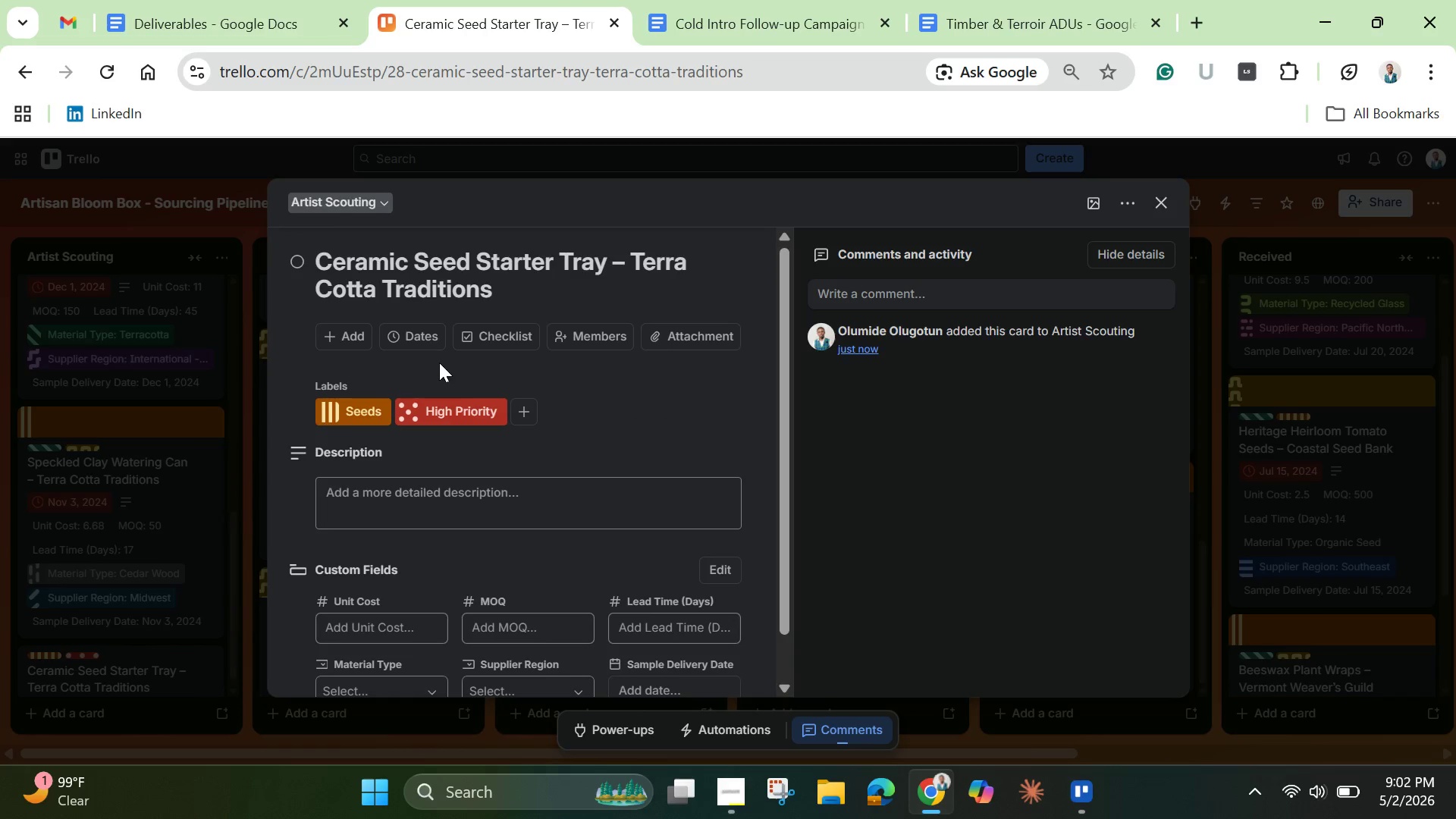 
mouse_move([449, 342])
 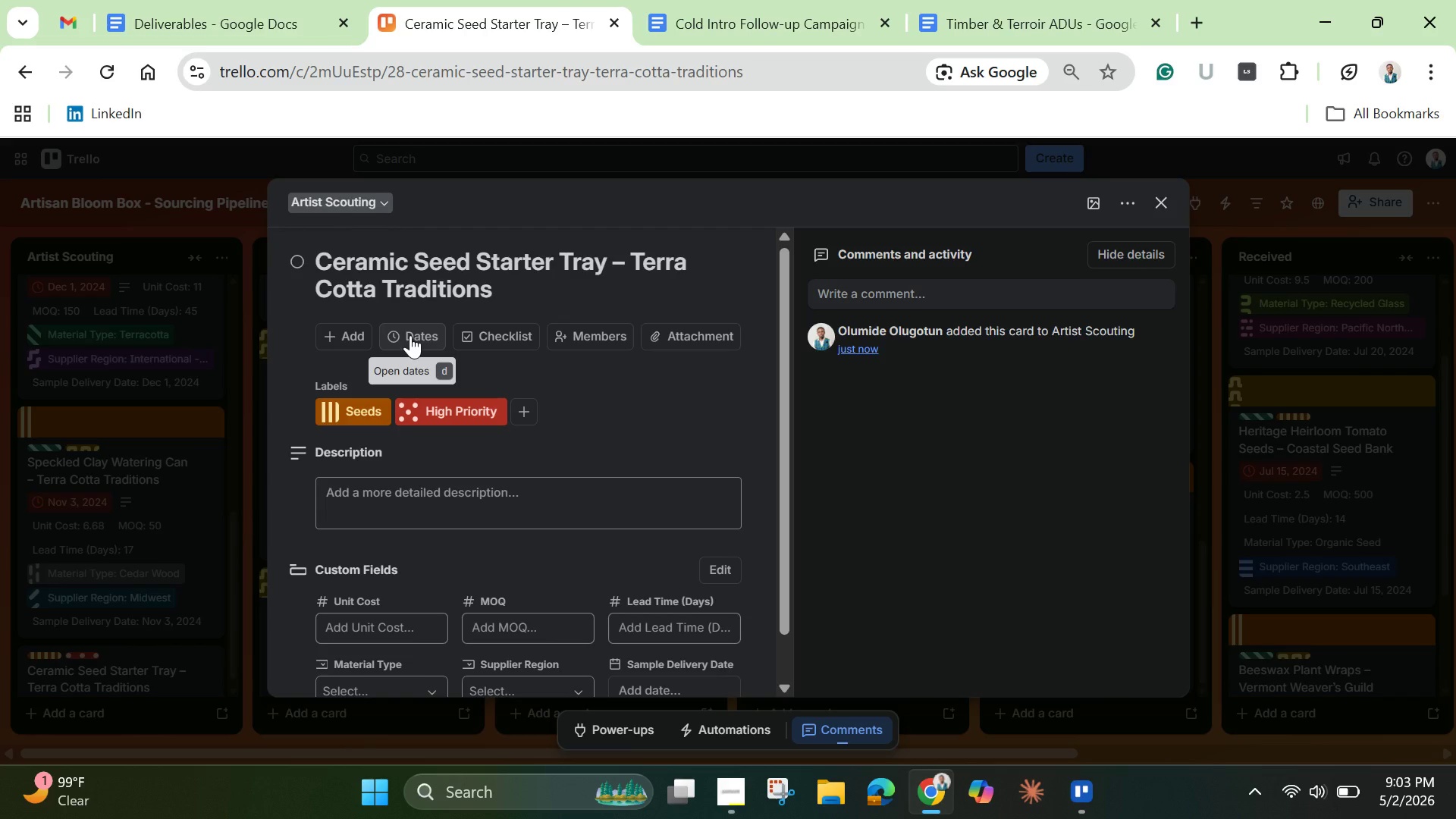 
wait(48.4)
 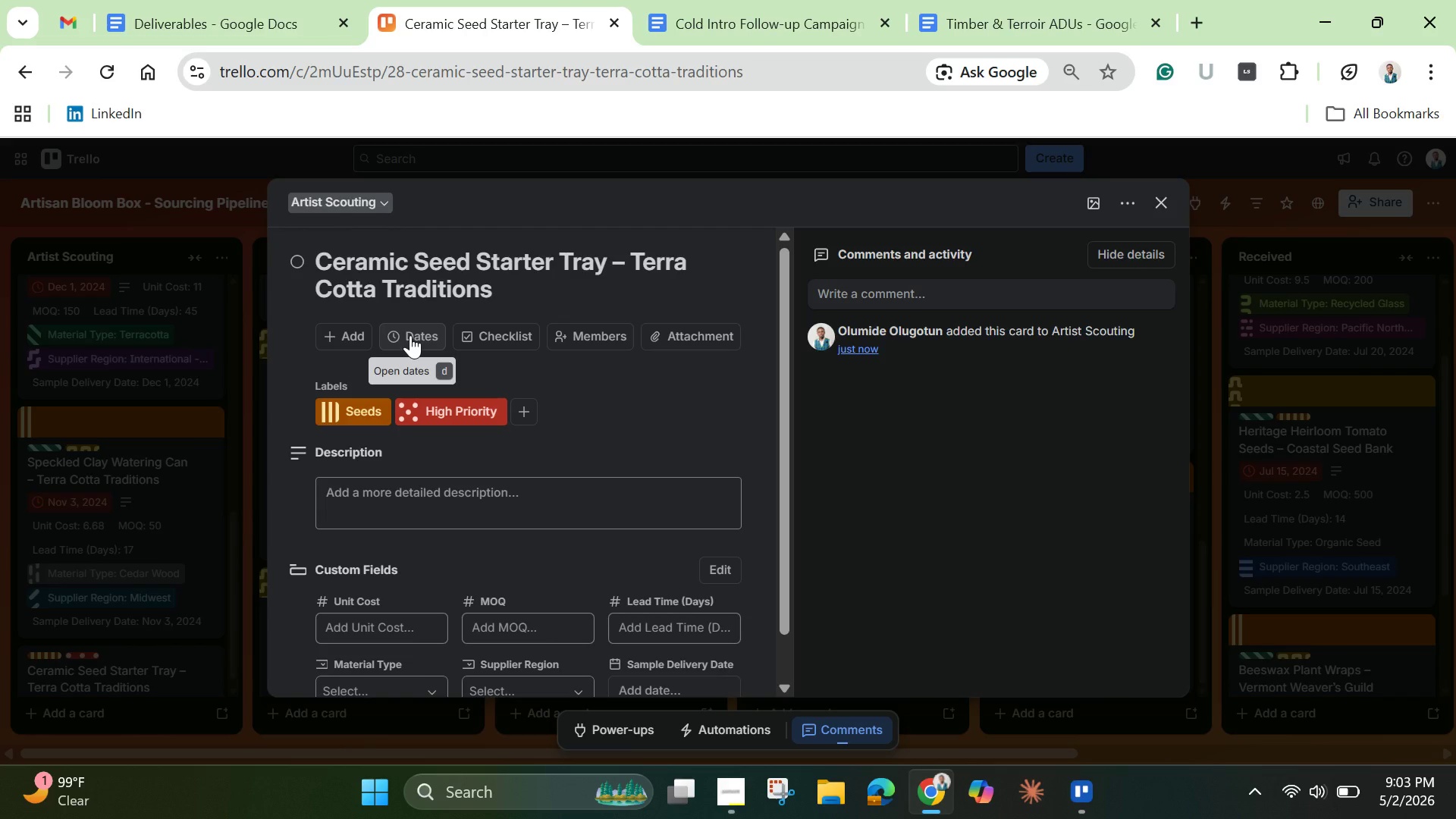 
left_click([407, 337])
 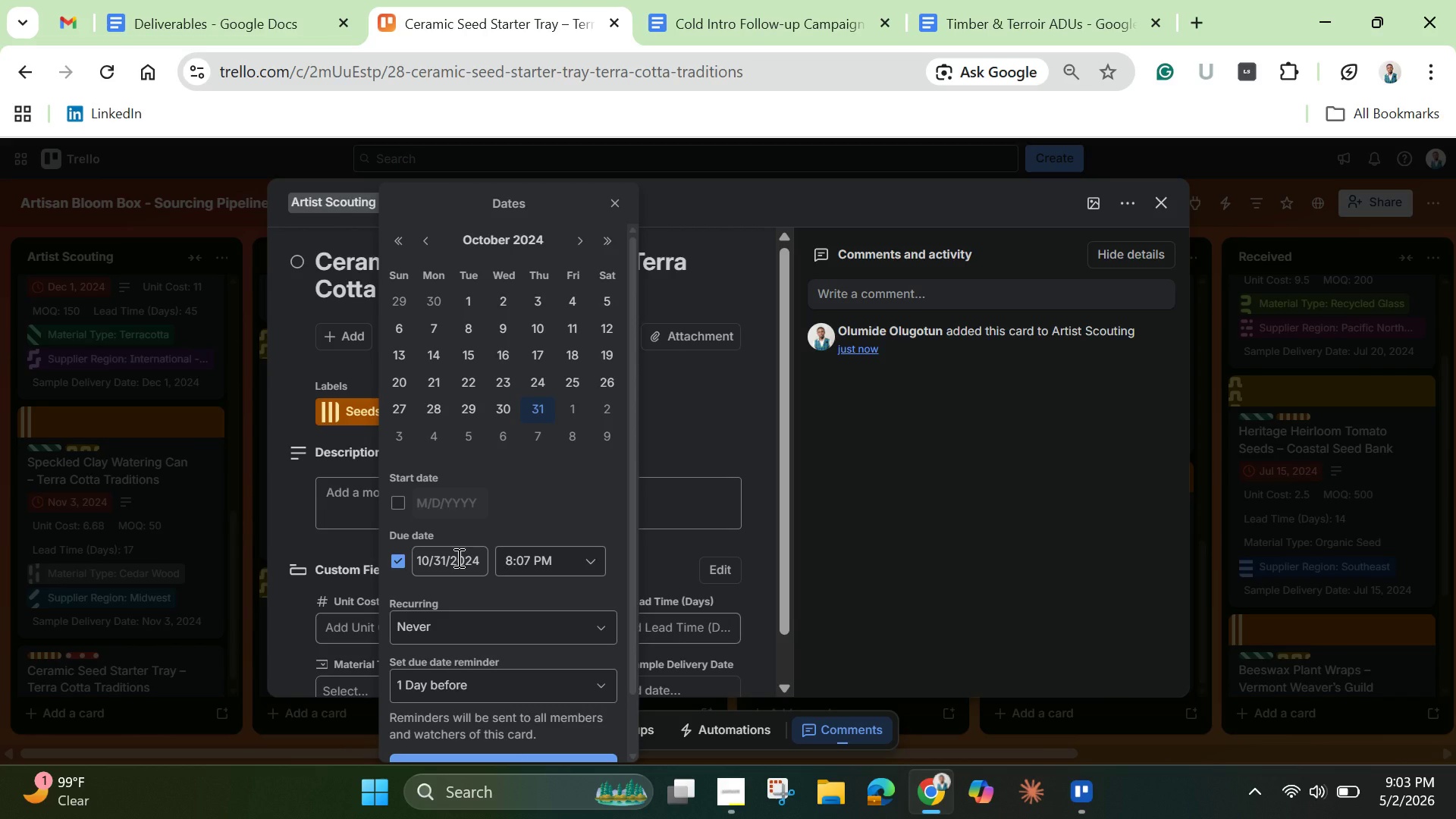 
left_click([455, 561])
 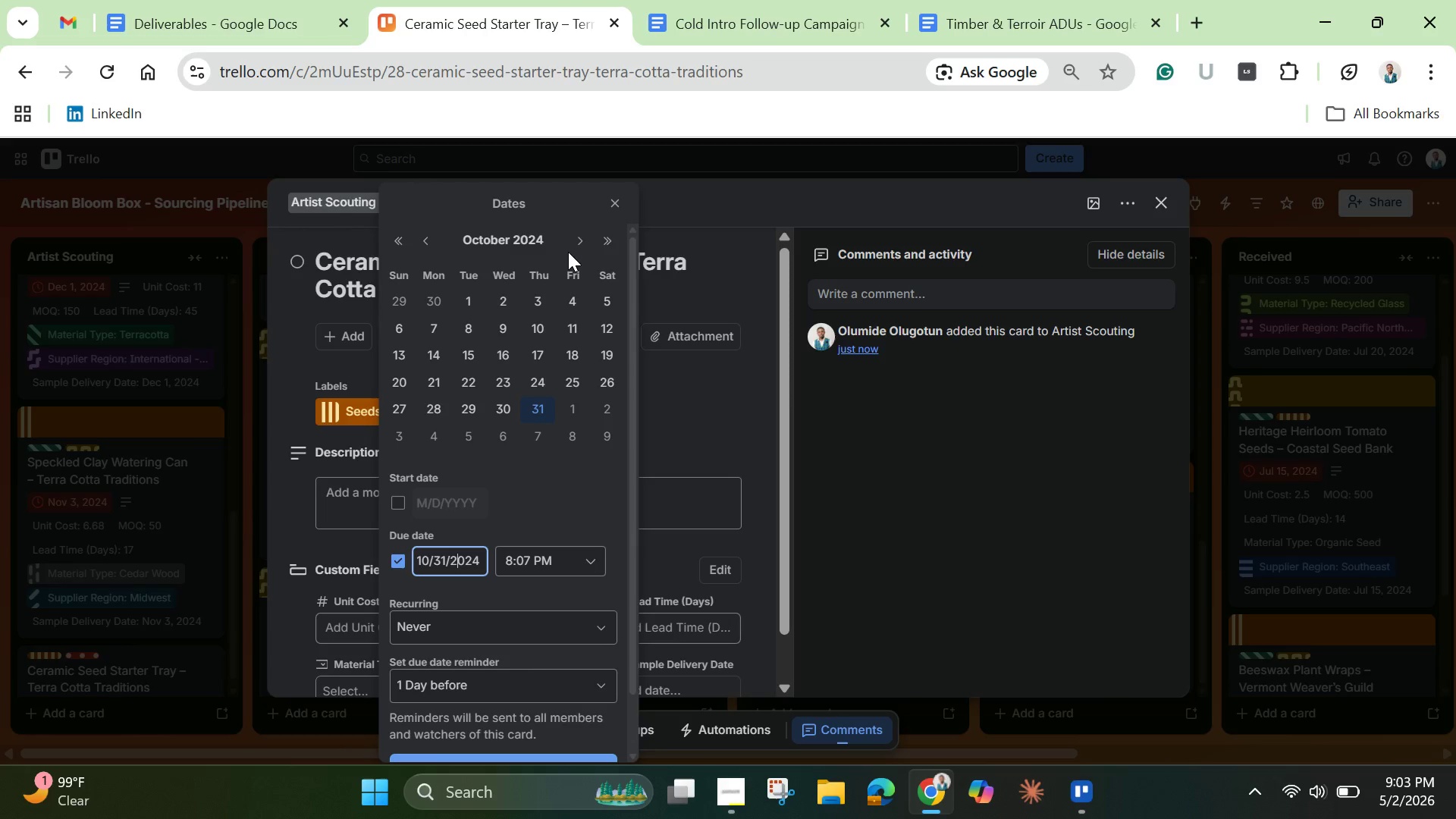 
left_click([576, 237])
 